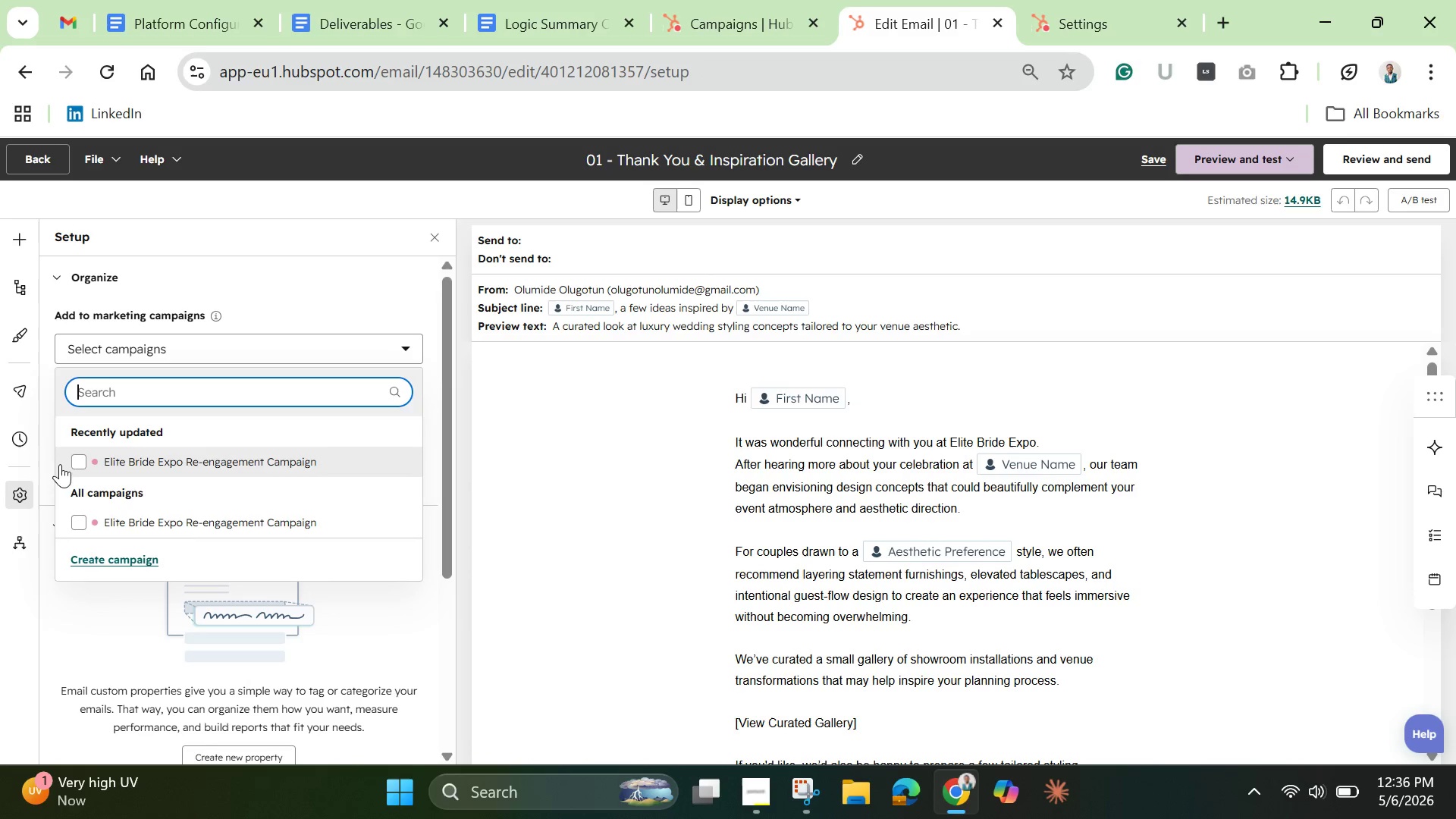 
left_click([80, 458])
 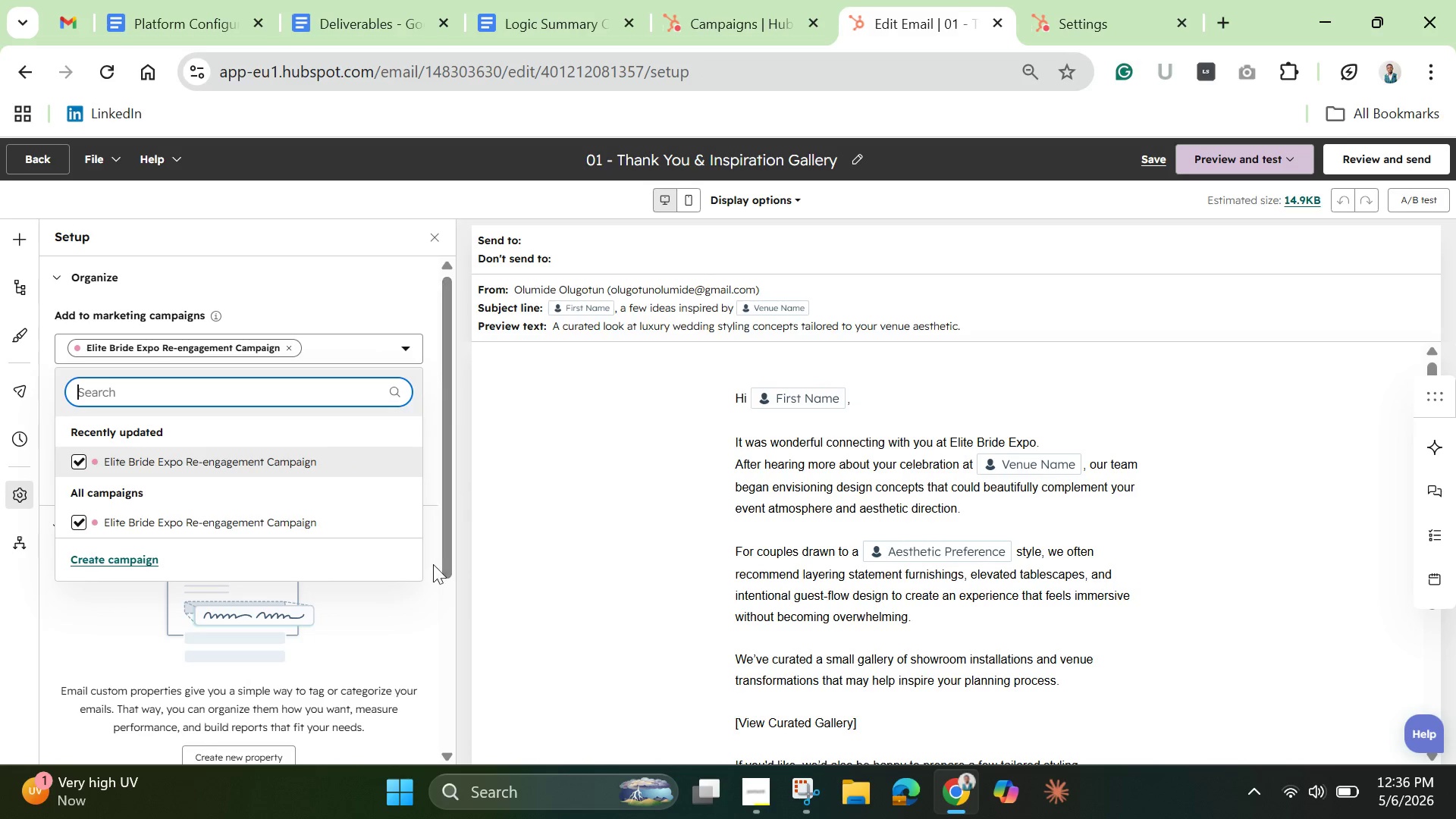 
left_click([421, 613])
 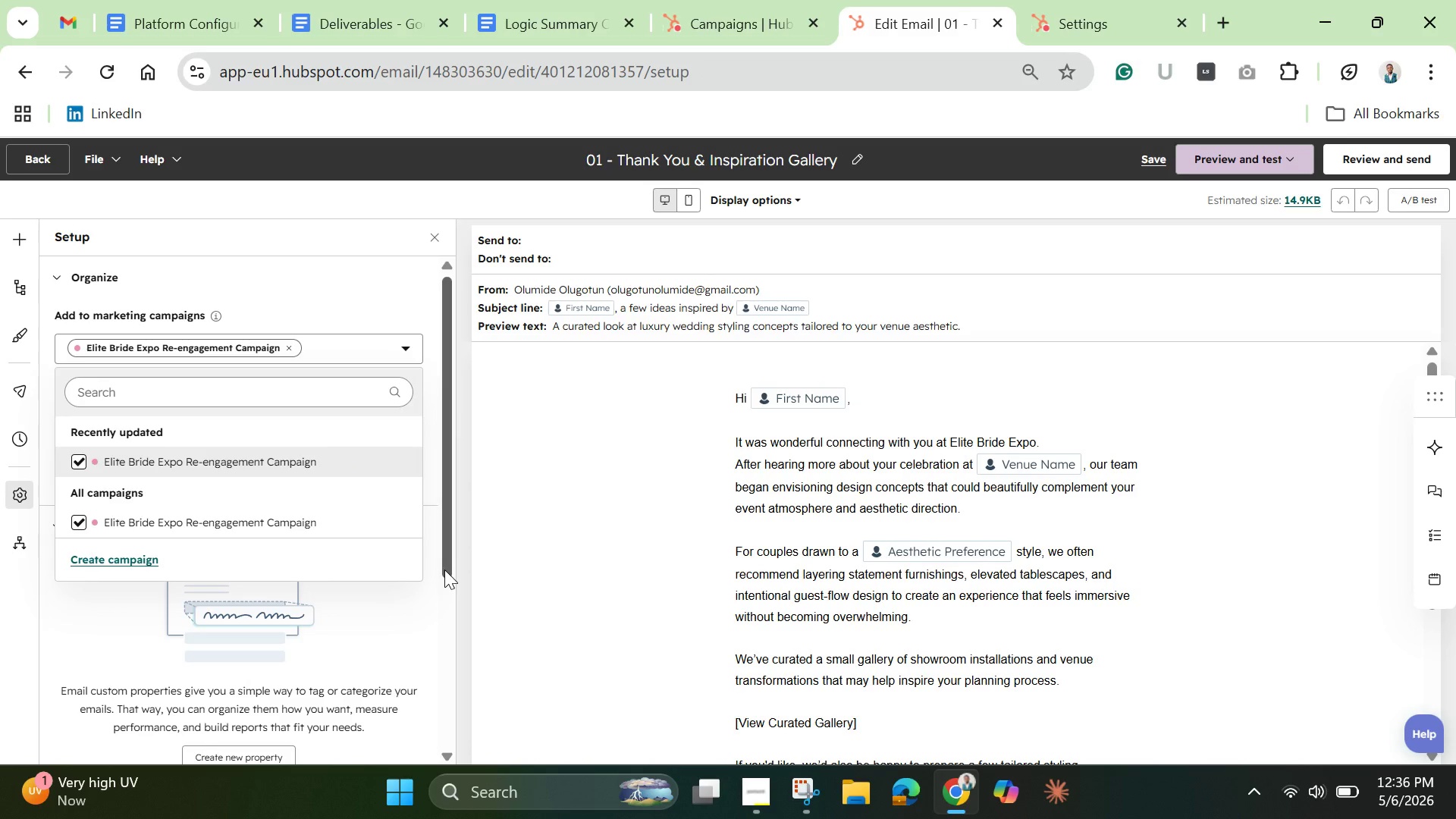 
left_click_drag(start_coordinate=[444, 570], to_coordinate=[412, 743])
 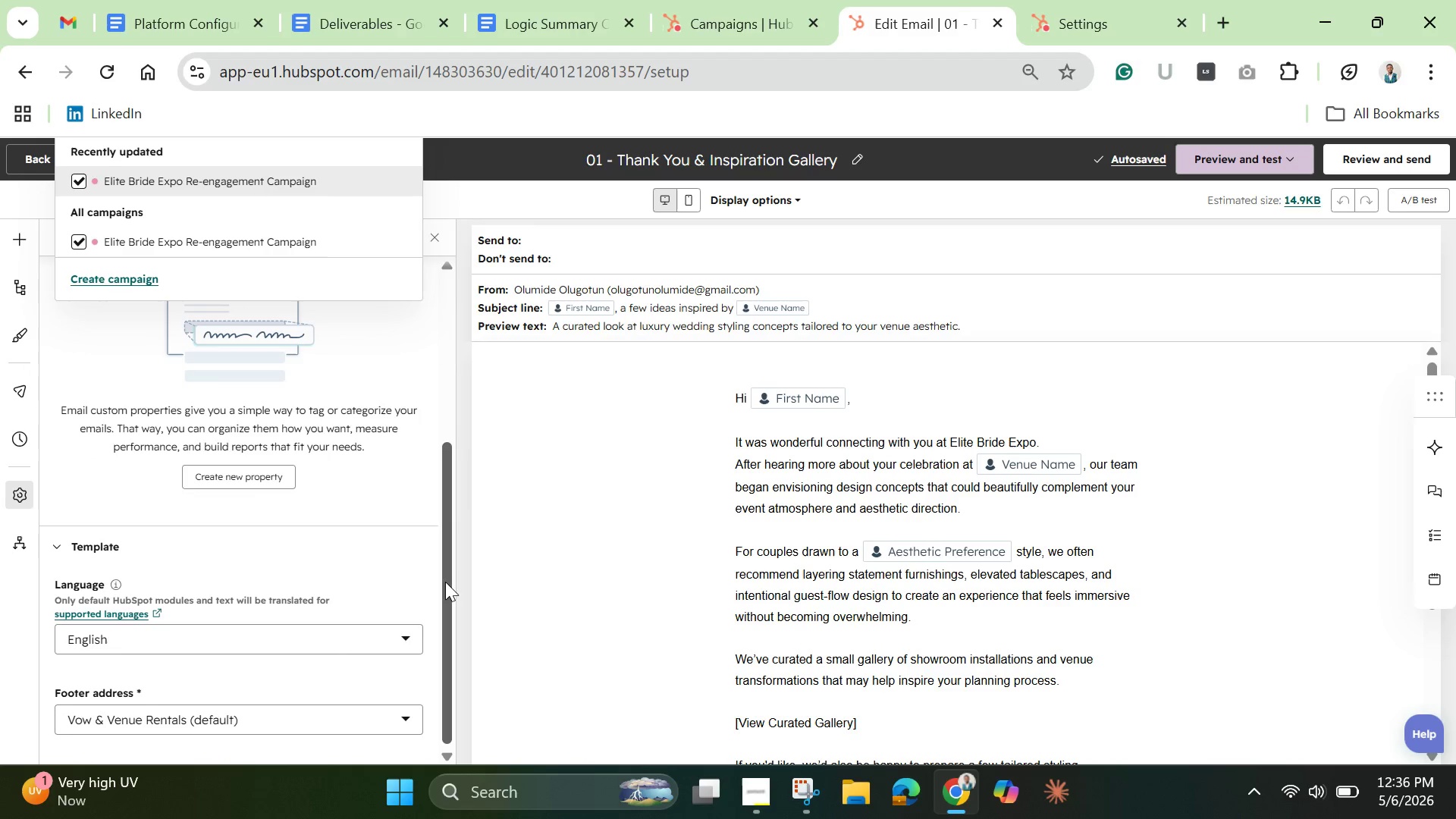 
left_click_drag(start_coordinate=[445, 582], to_coordinate=[455, 519])
 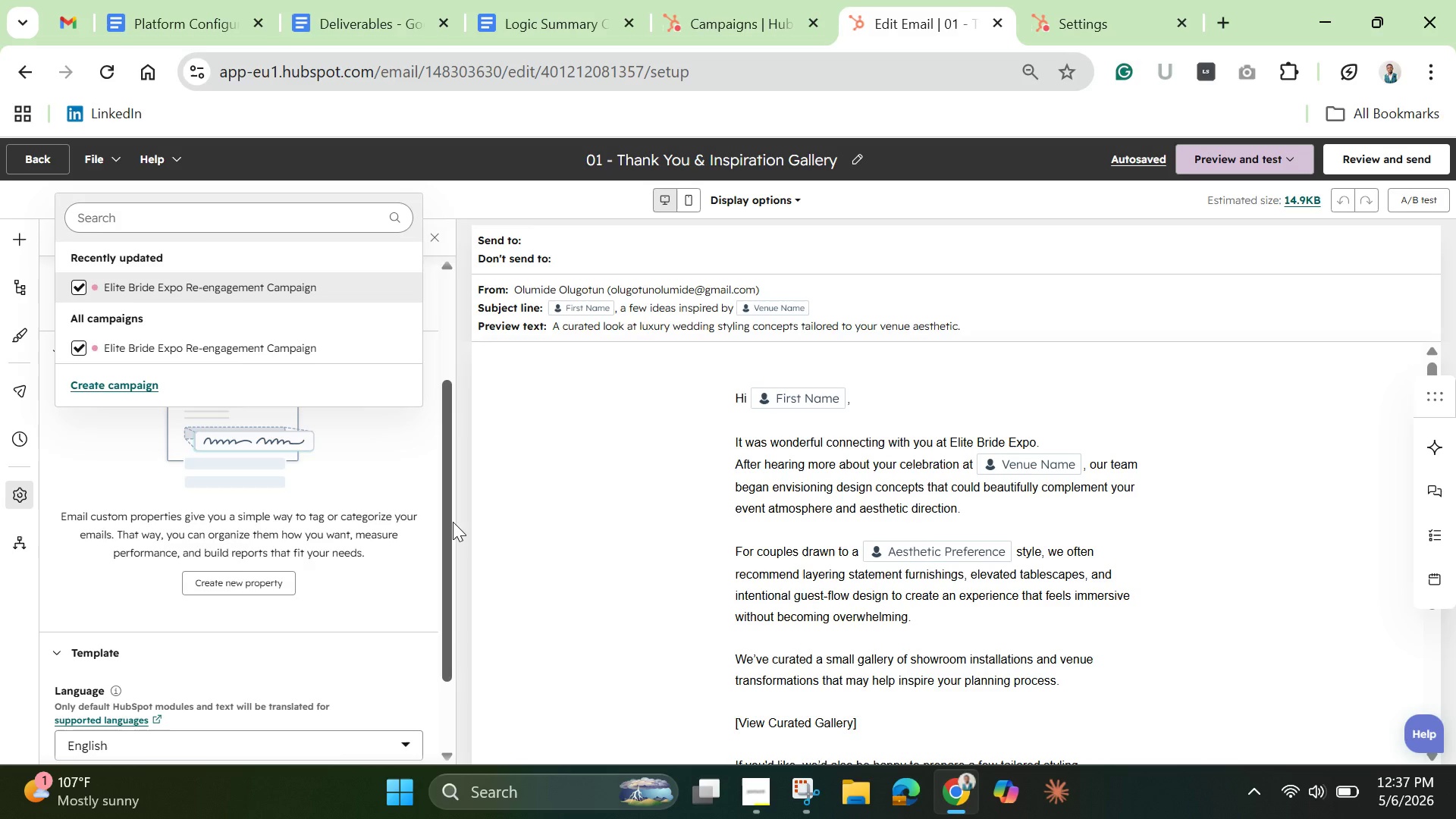 
wait(39.14)
 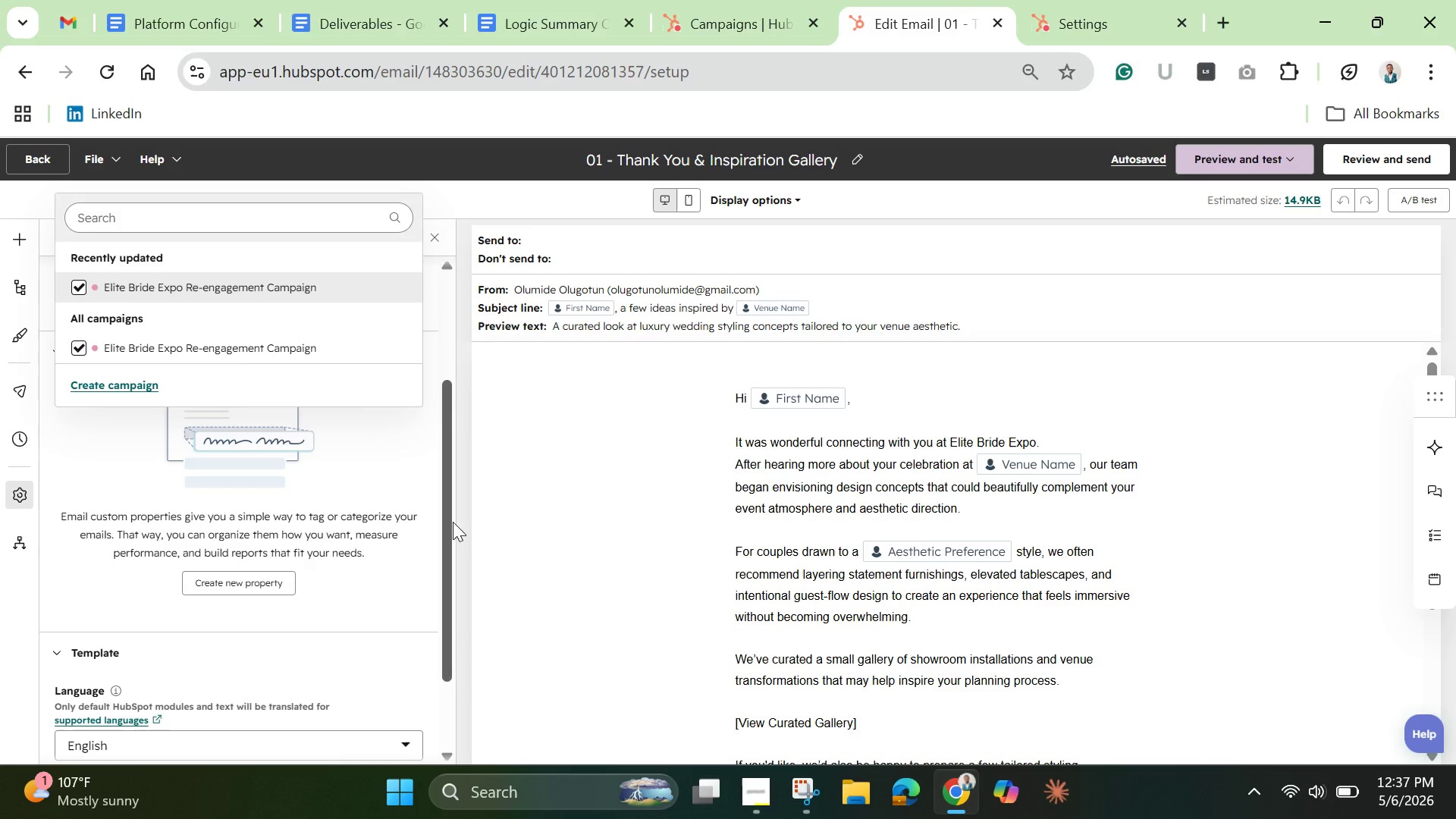 
left_click([435, 563])
 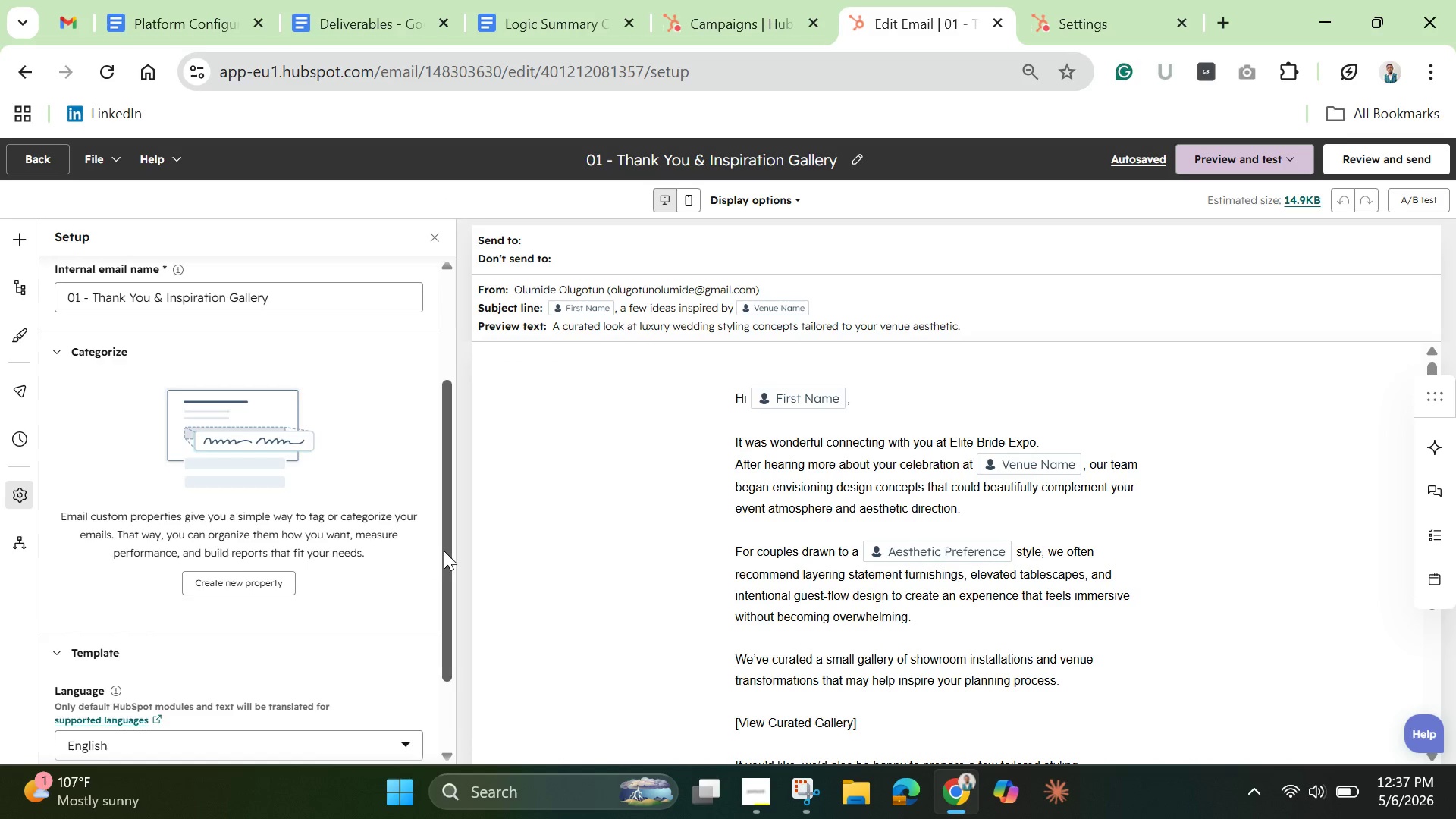 
left_click_drag(start_coordinate=[444, 551], to_coordinate=[437, 256])
 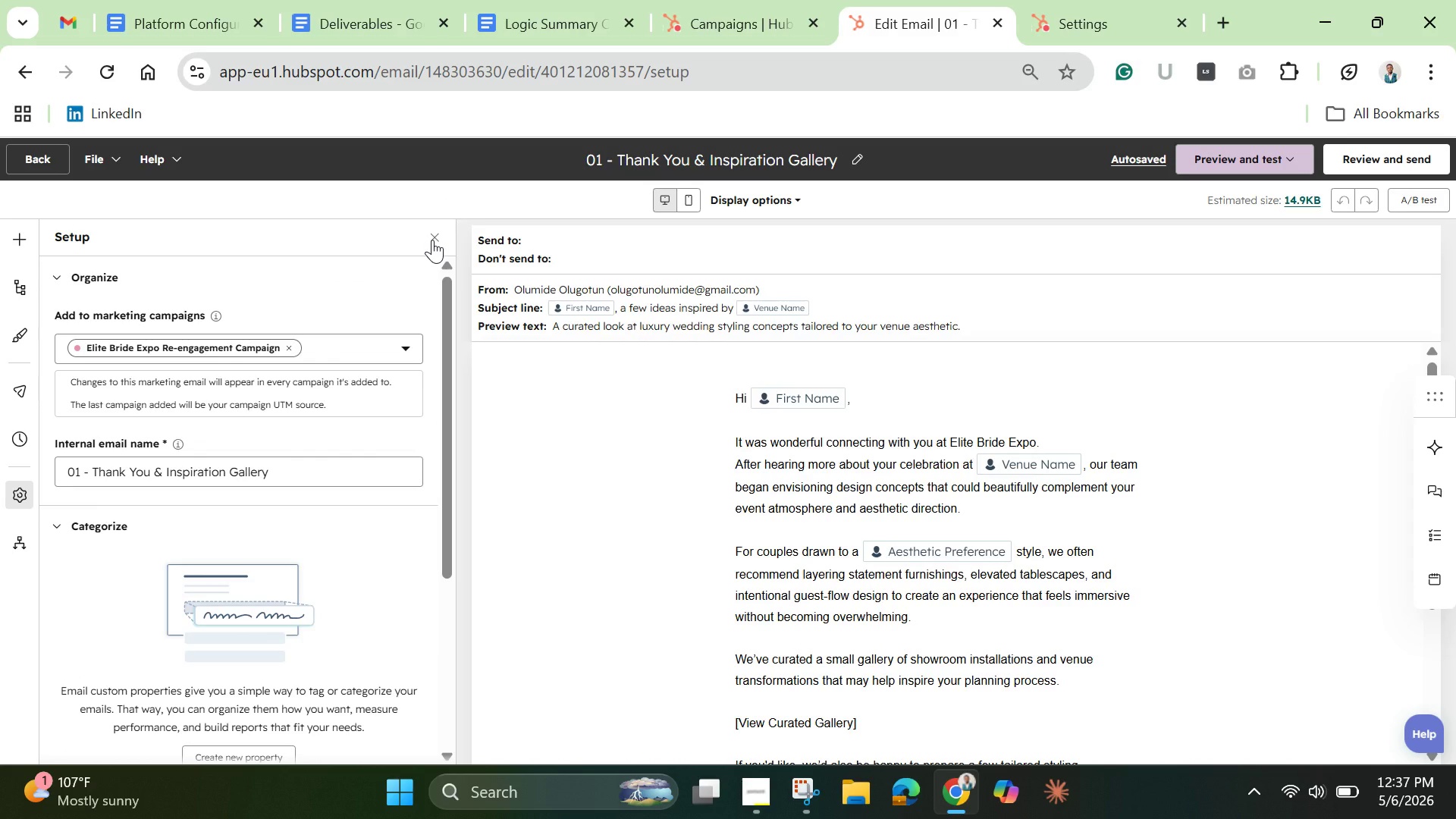 
left_click([432, 240])
 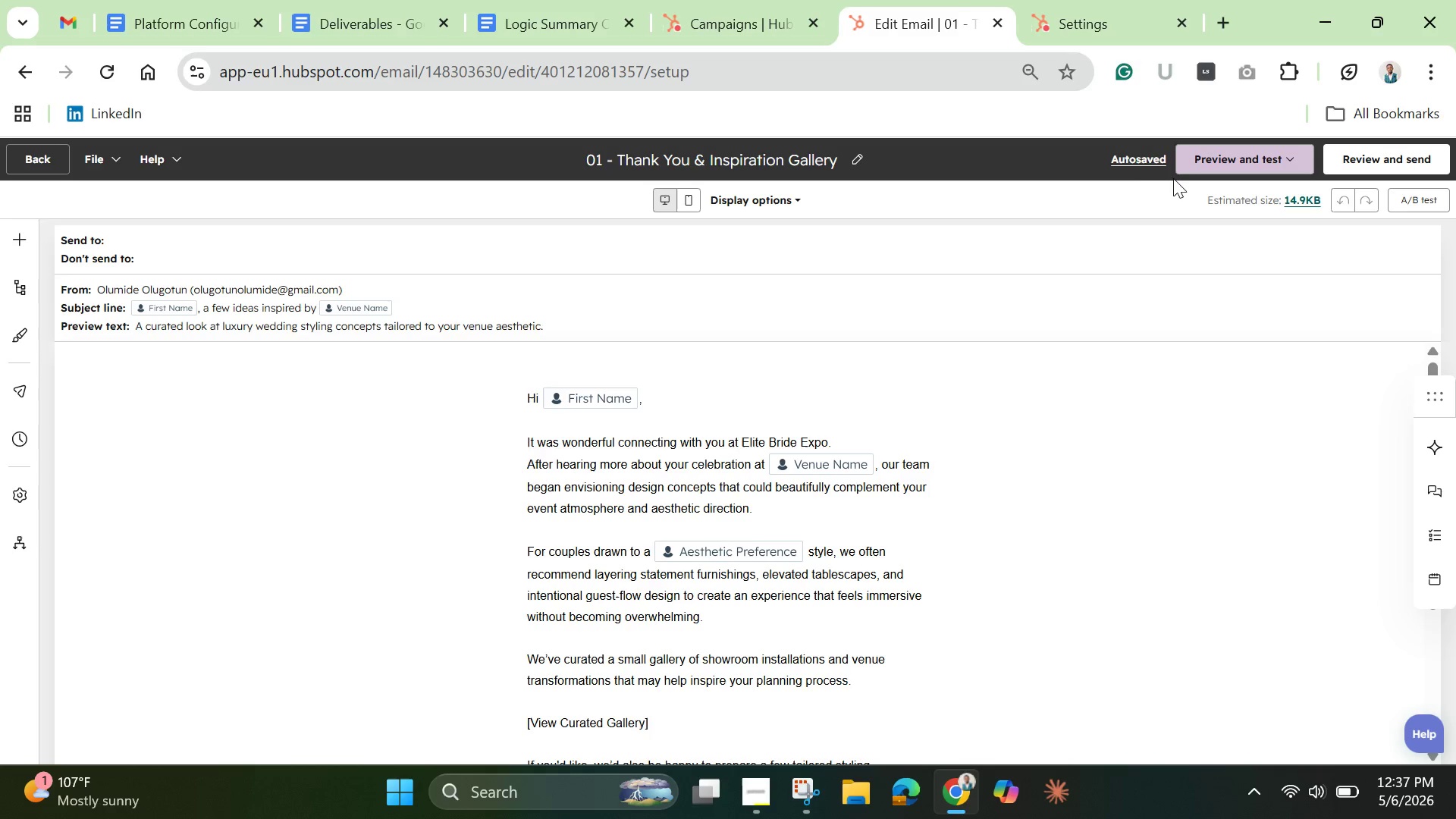 
left_click([1139, 152])
 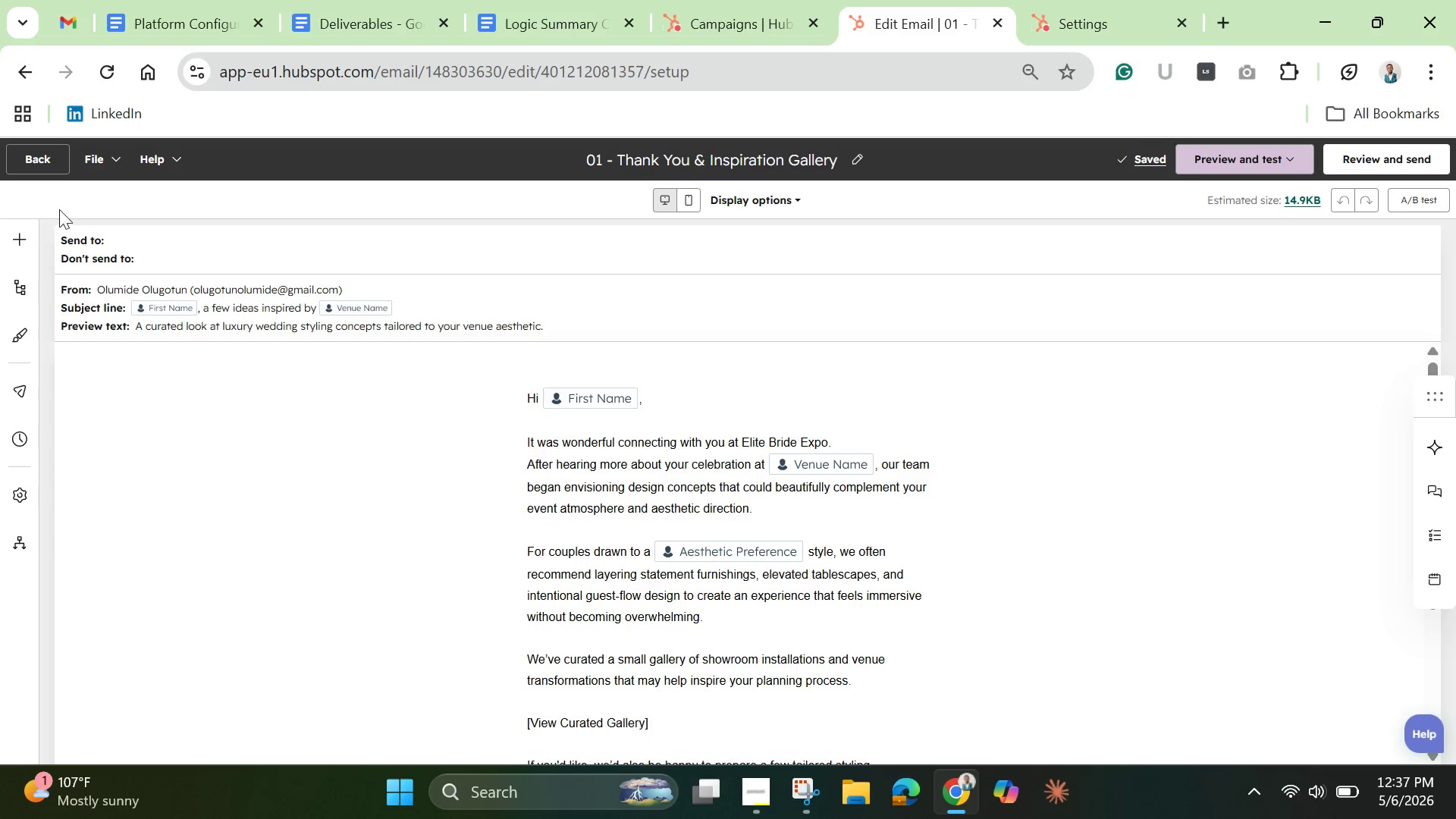 
left_click([45, 166])
 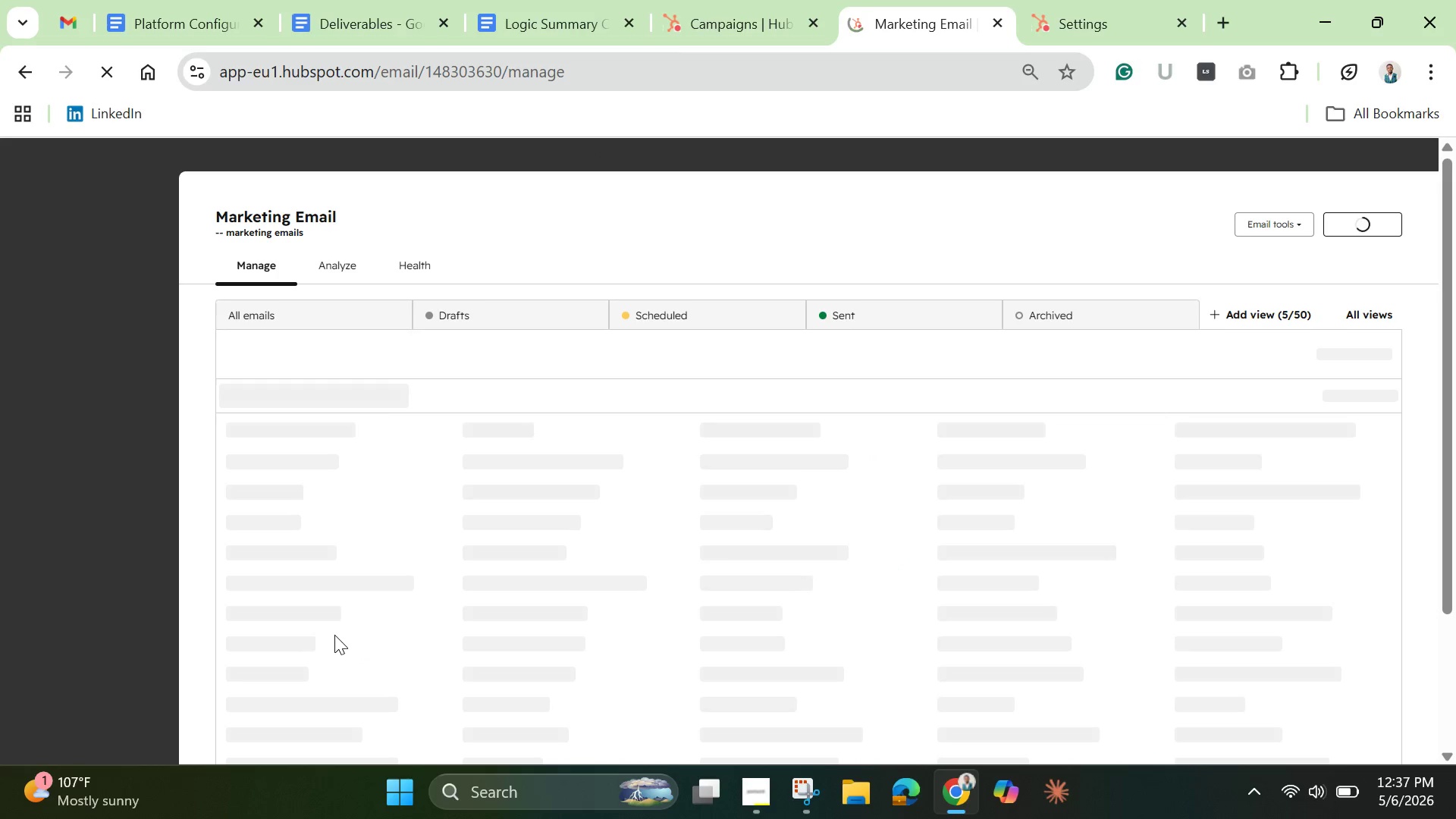 
mouse_move([334, 592])
 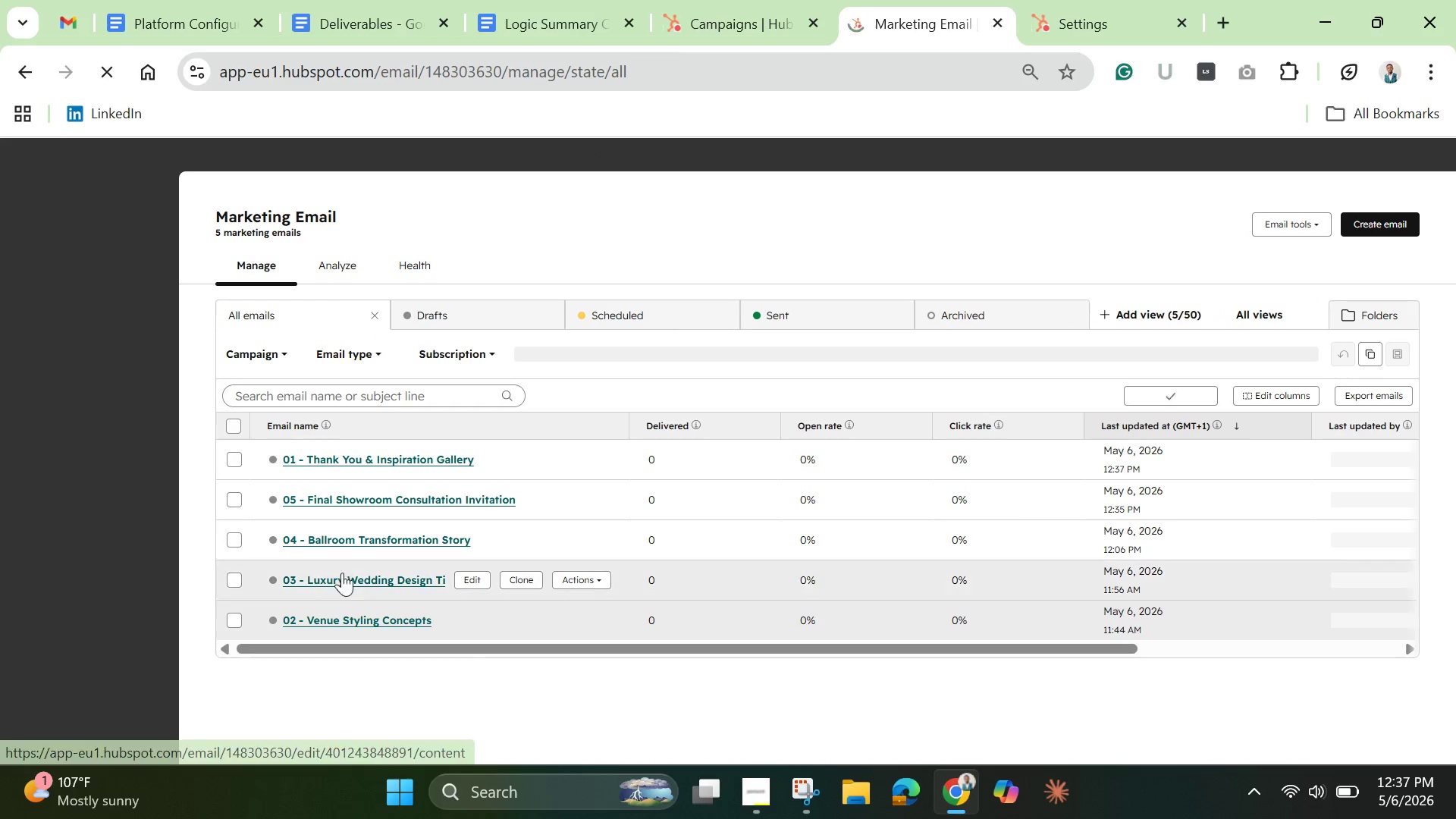 
mouse_move([362, 593])
 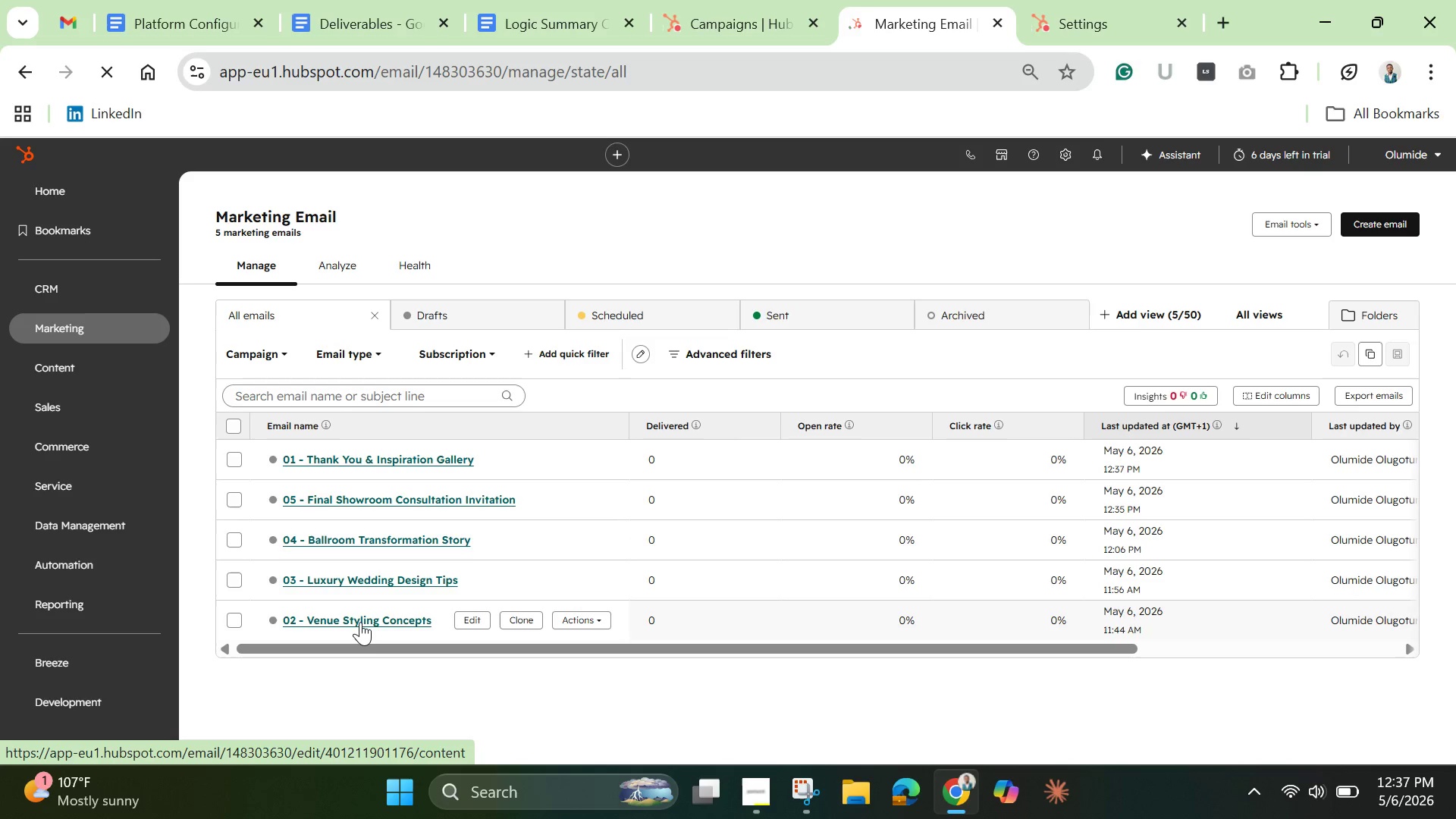 
left_click([360, 622])
 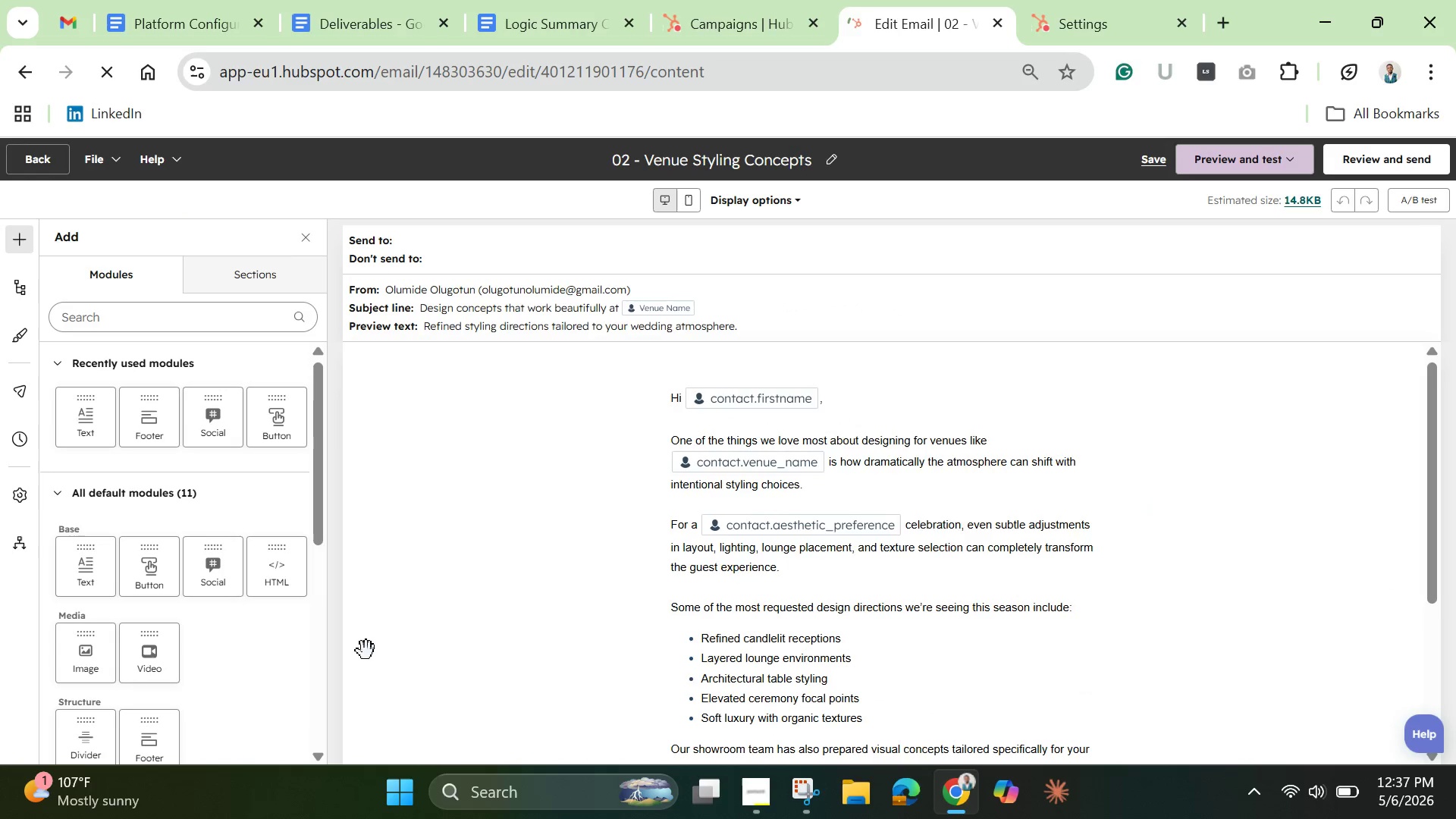 
wait(6.39)
 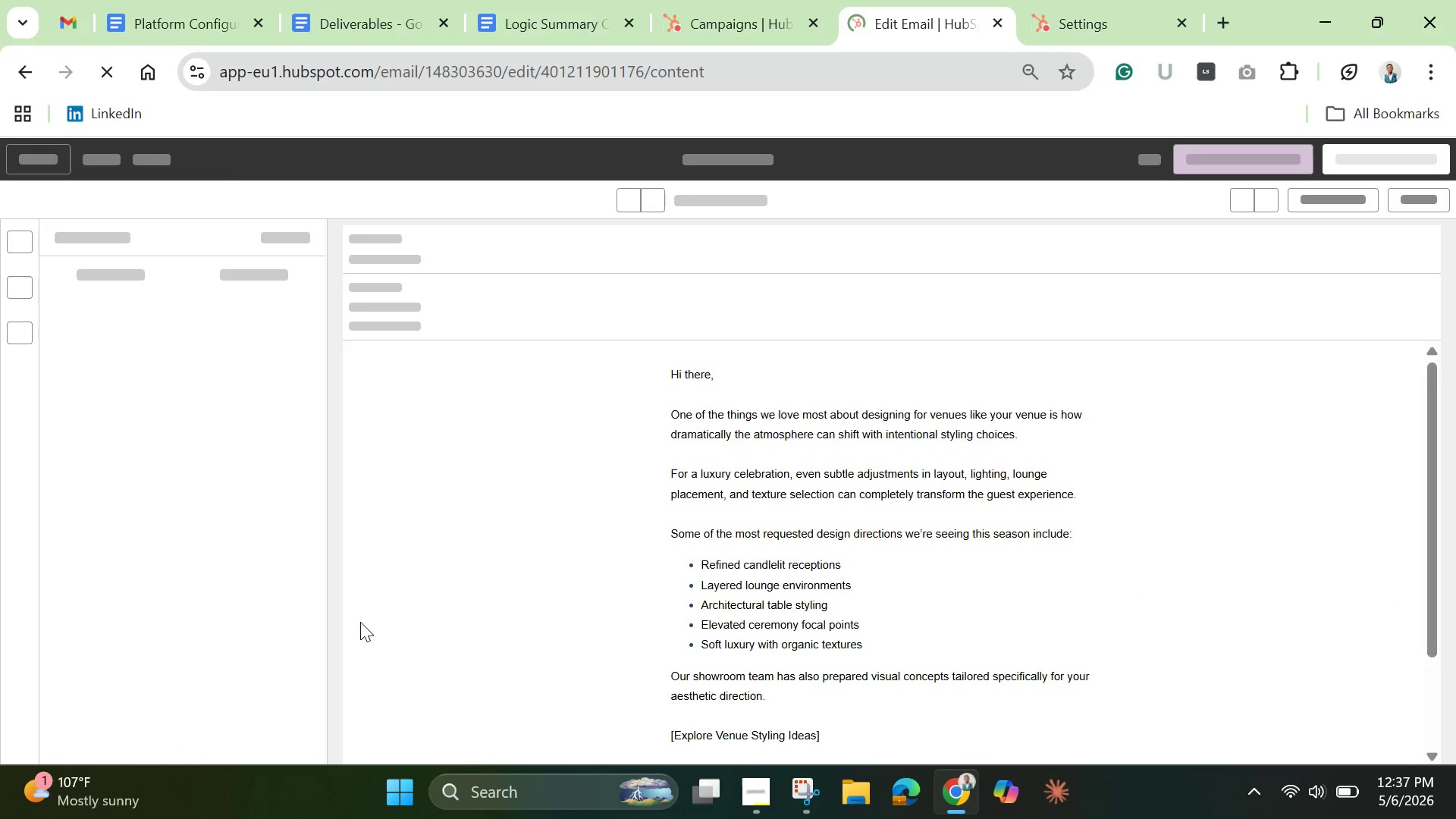 
left_click([13, 495])
 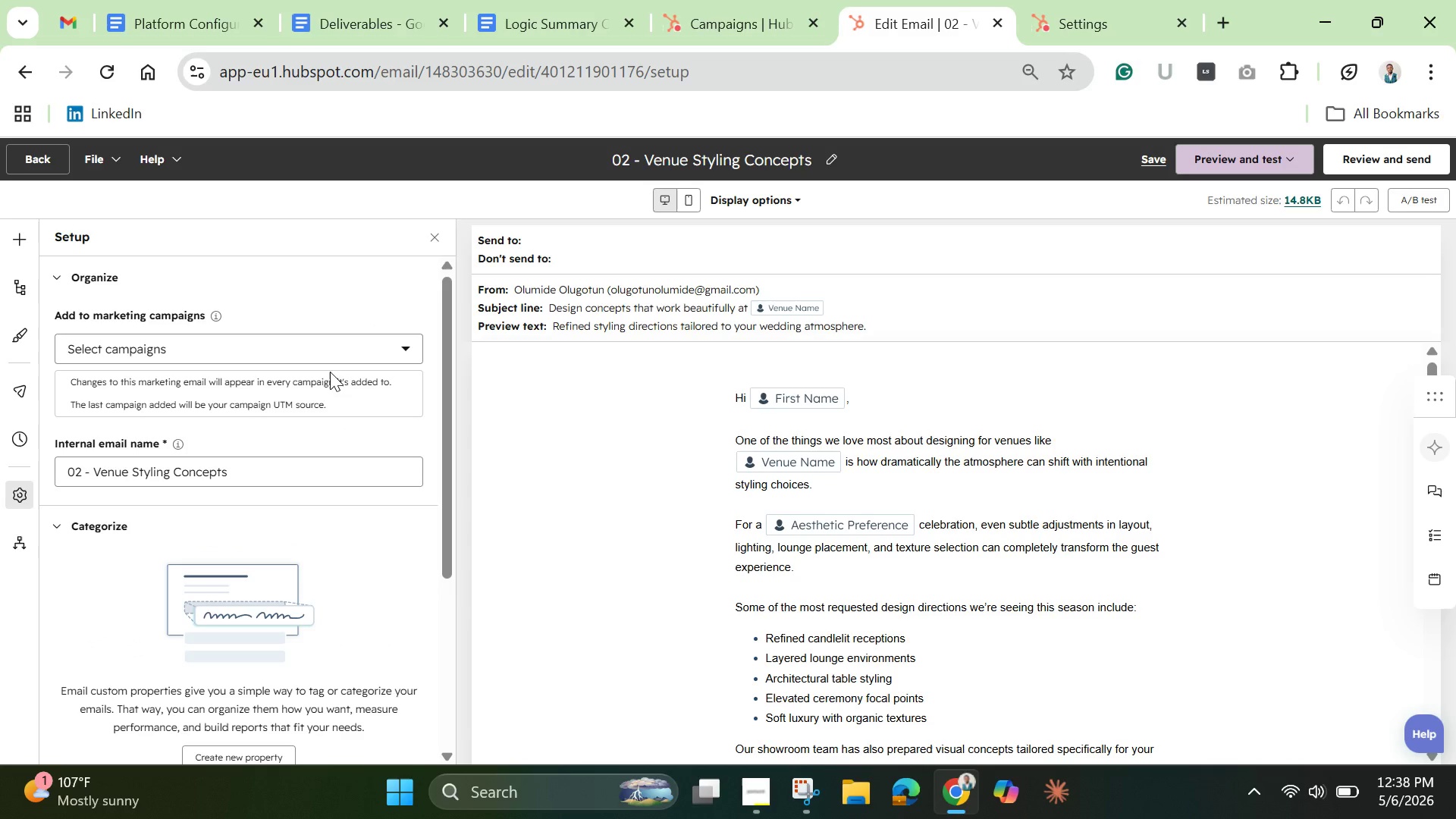 
left_click([351, 352])
 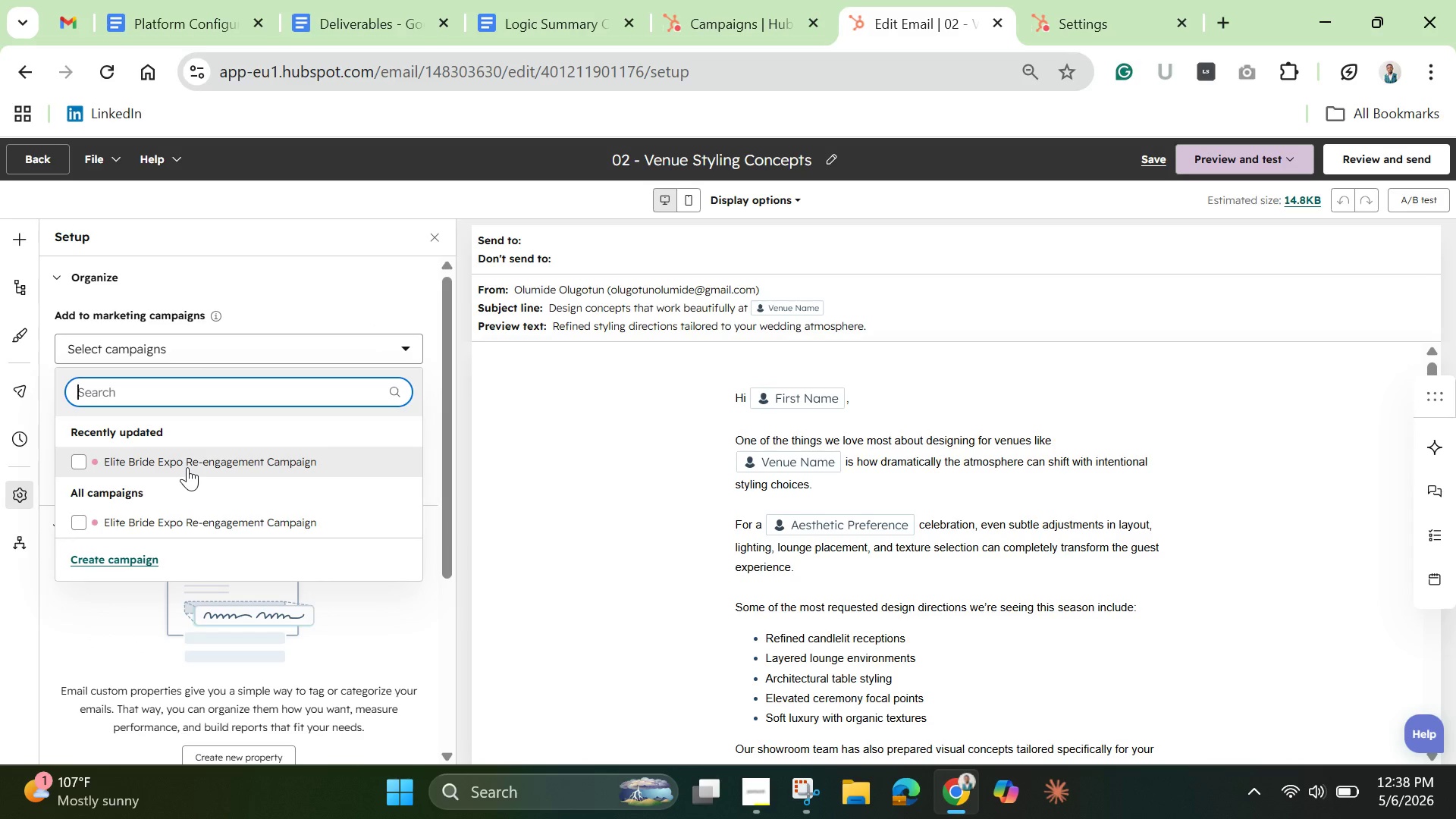 
left_click([187, 467])
 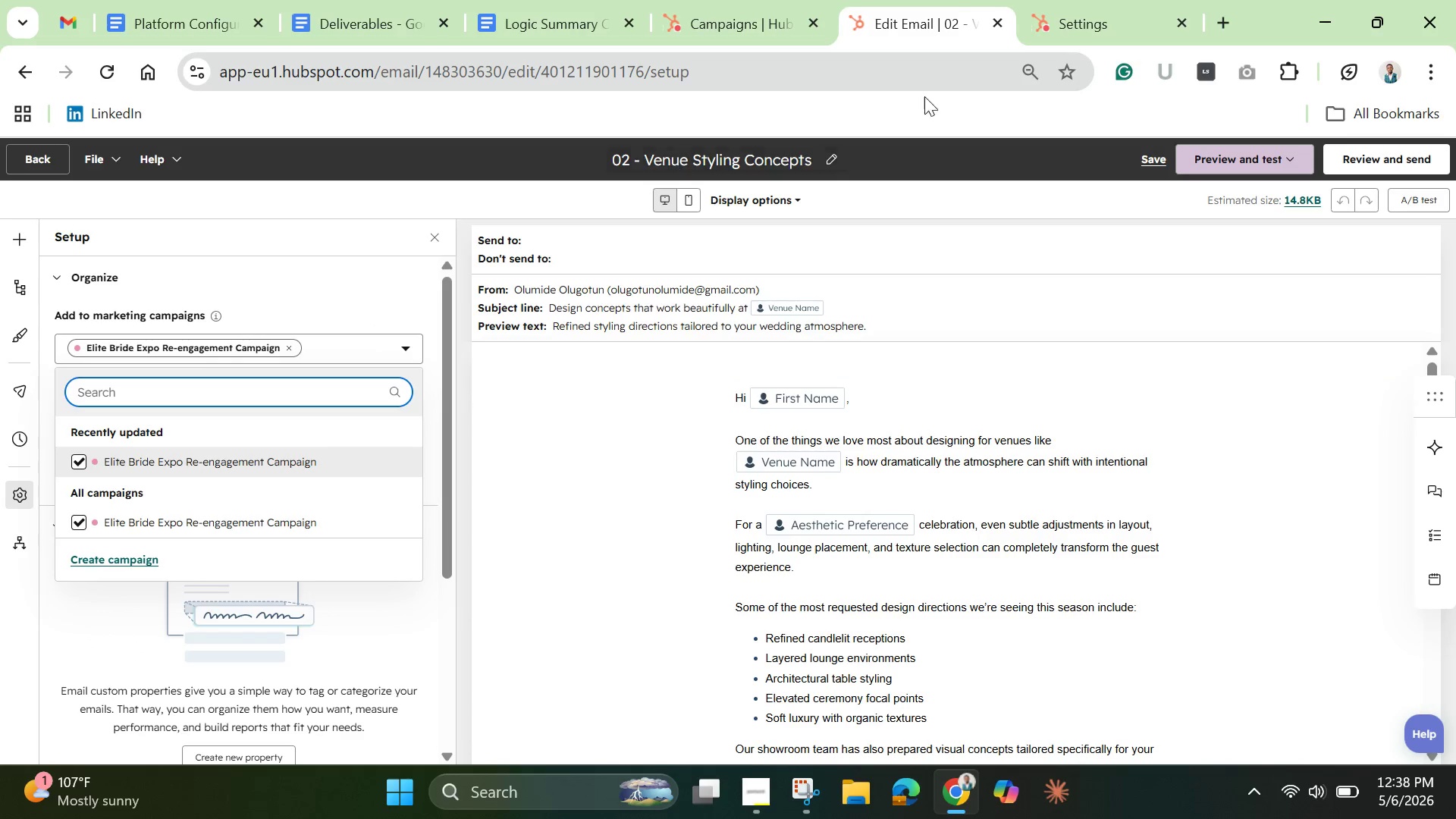 
mouse_move([1154, 165])
 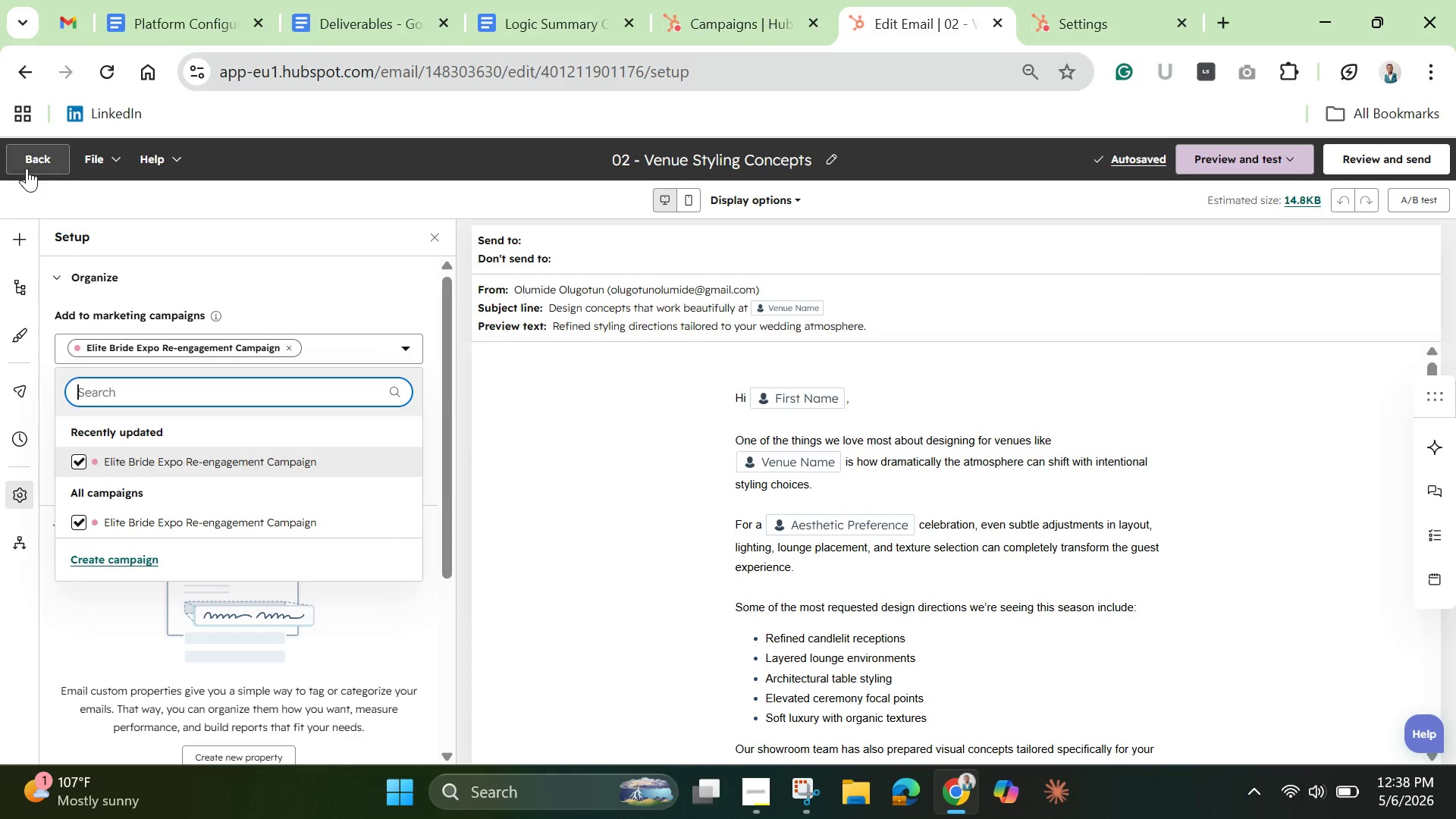 
left_click([28, 158])
 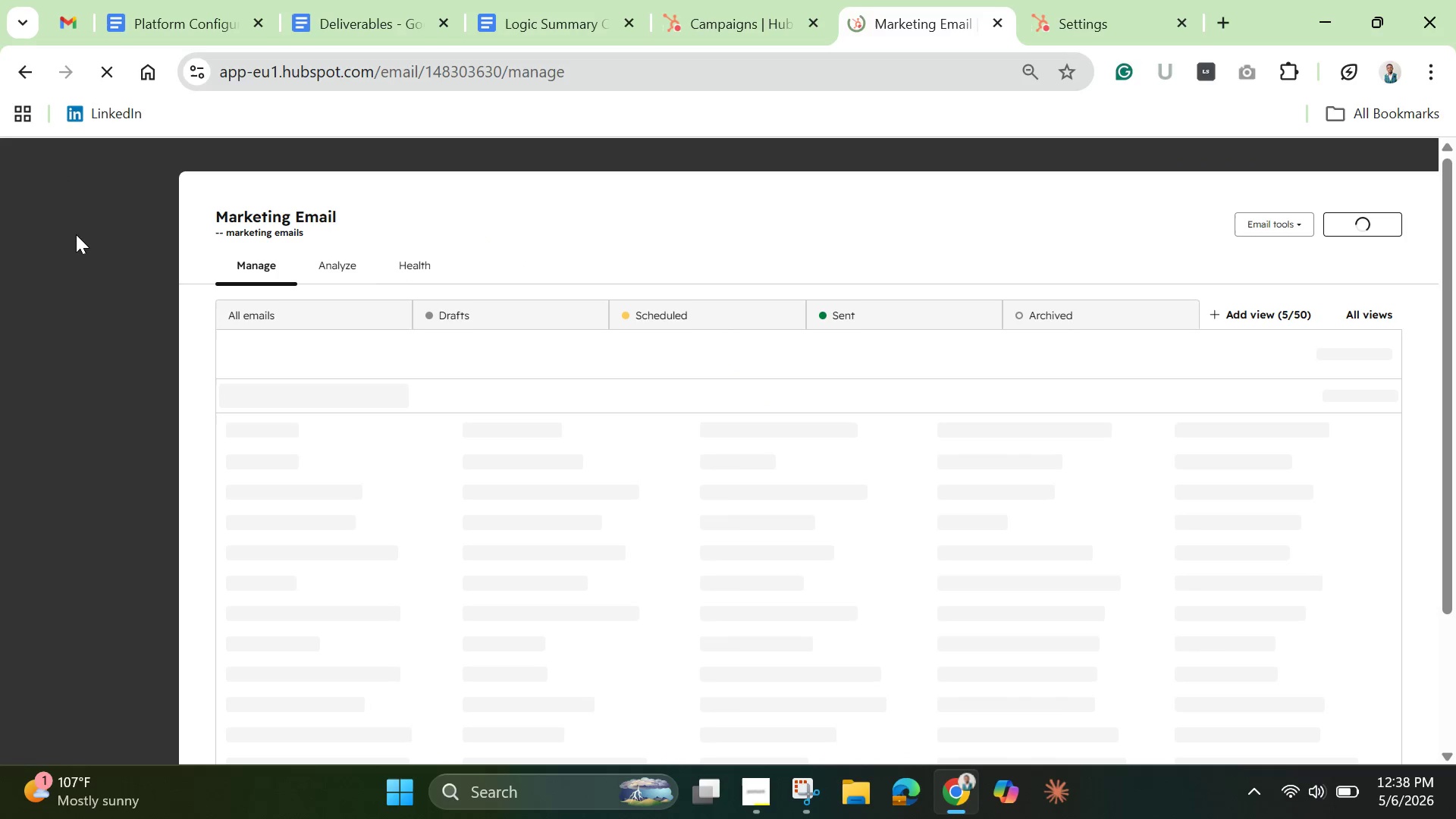 
mouse_move([353, 588])
 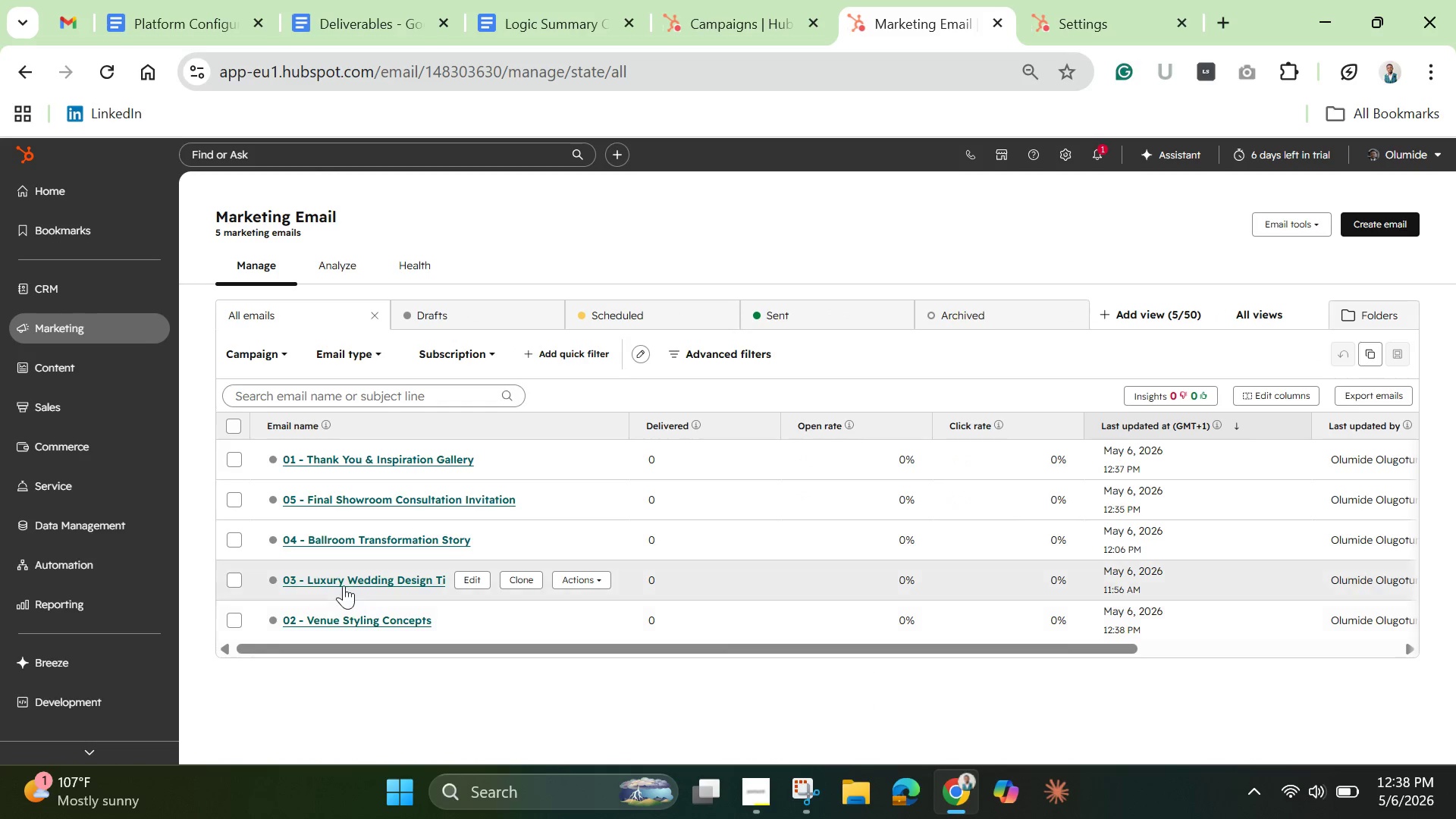 
left_click([344, 585])
 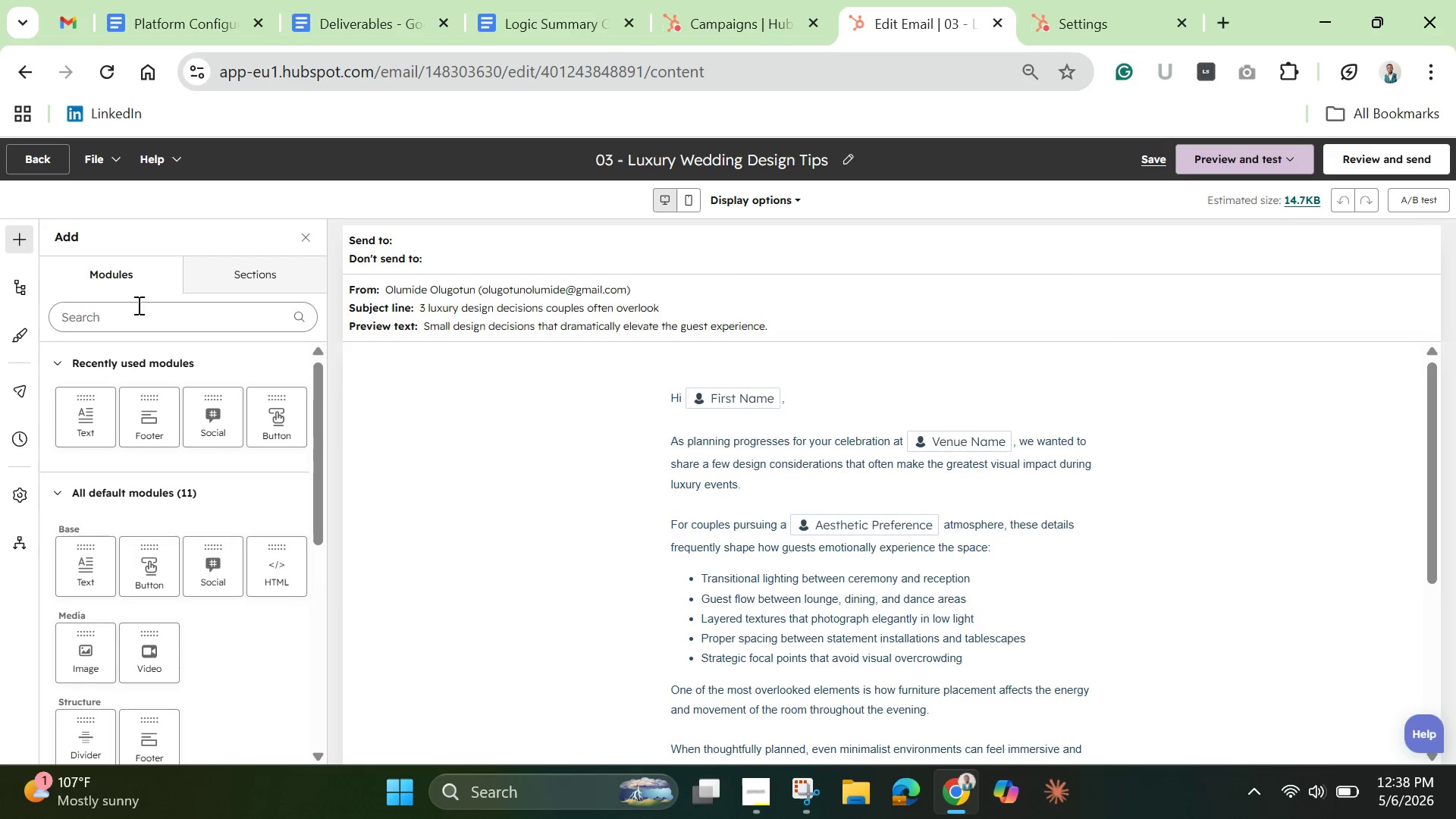 
wait(7.22)
 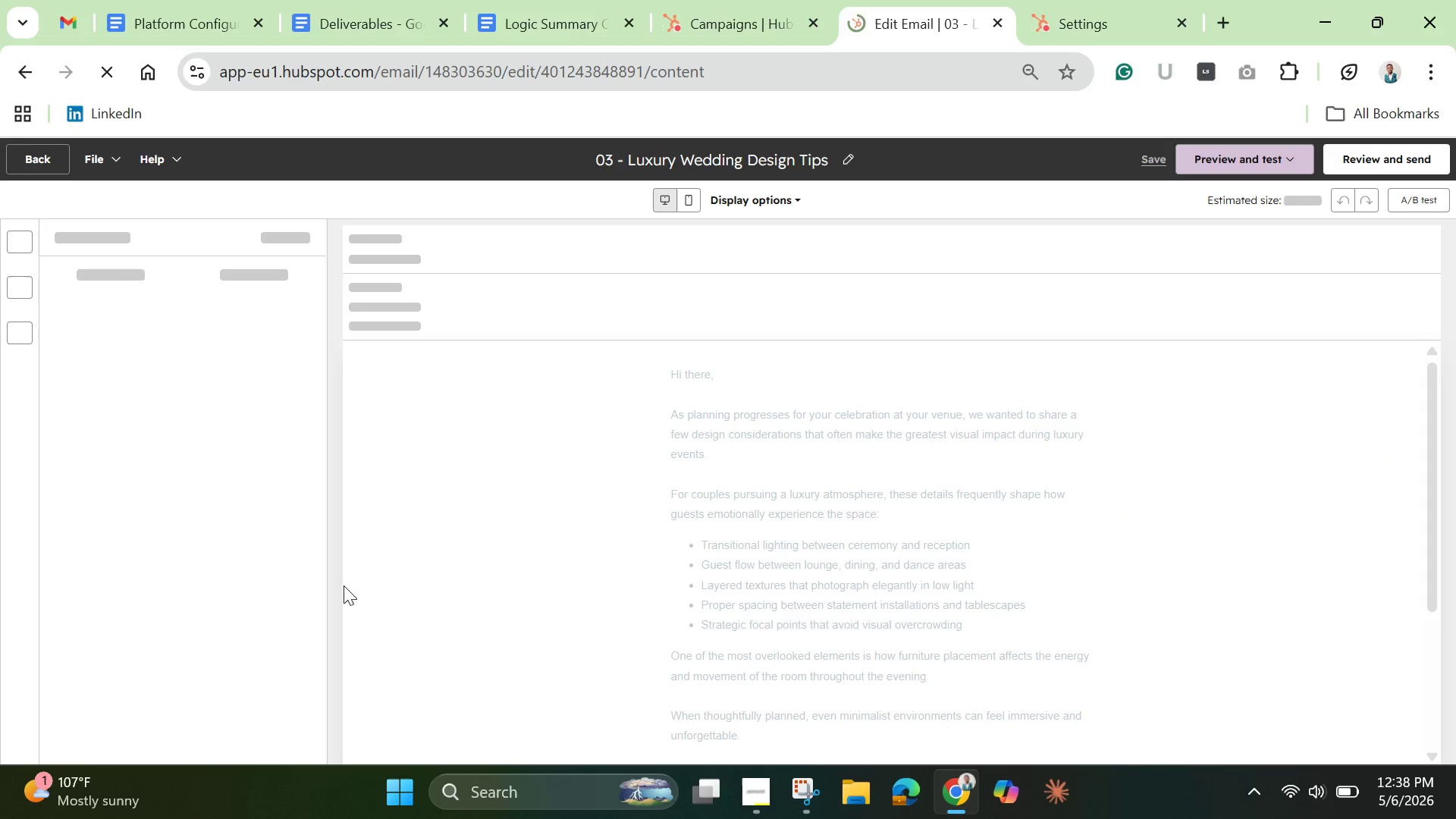 
left_click([13, 500])
 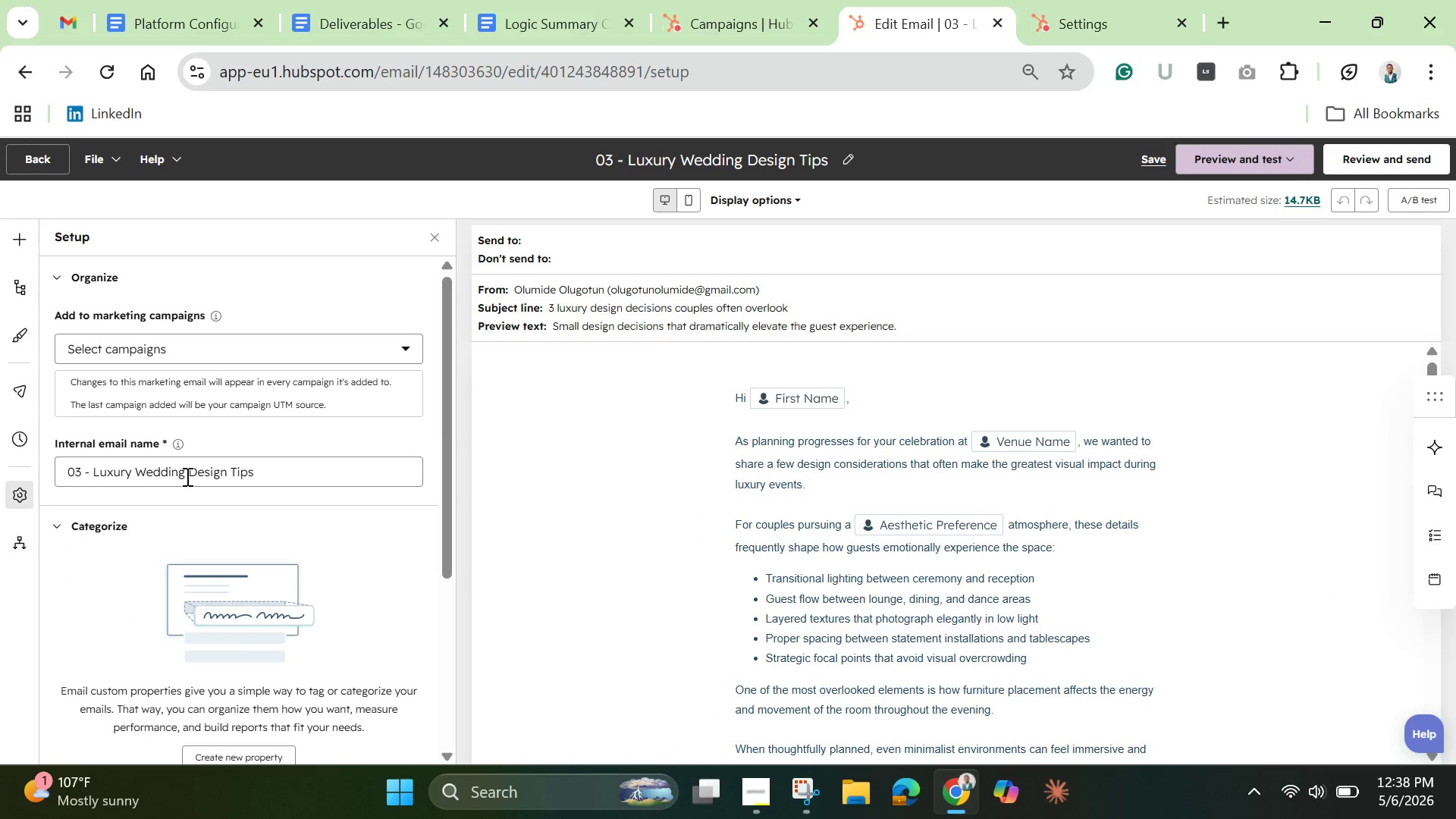 
wait(5.22)
 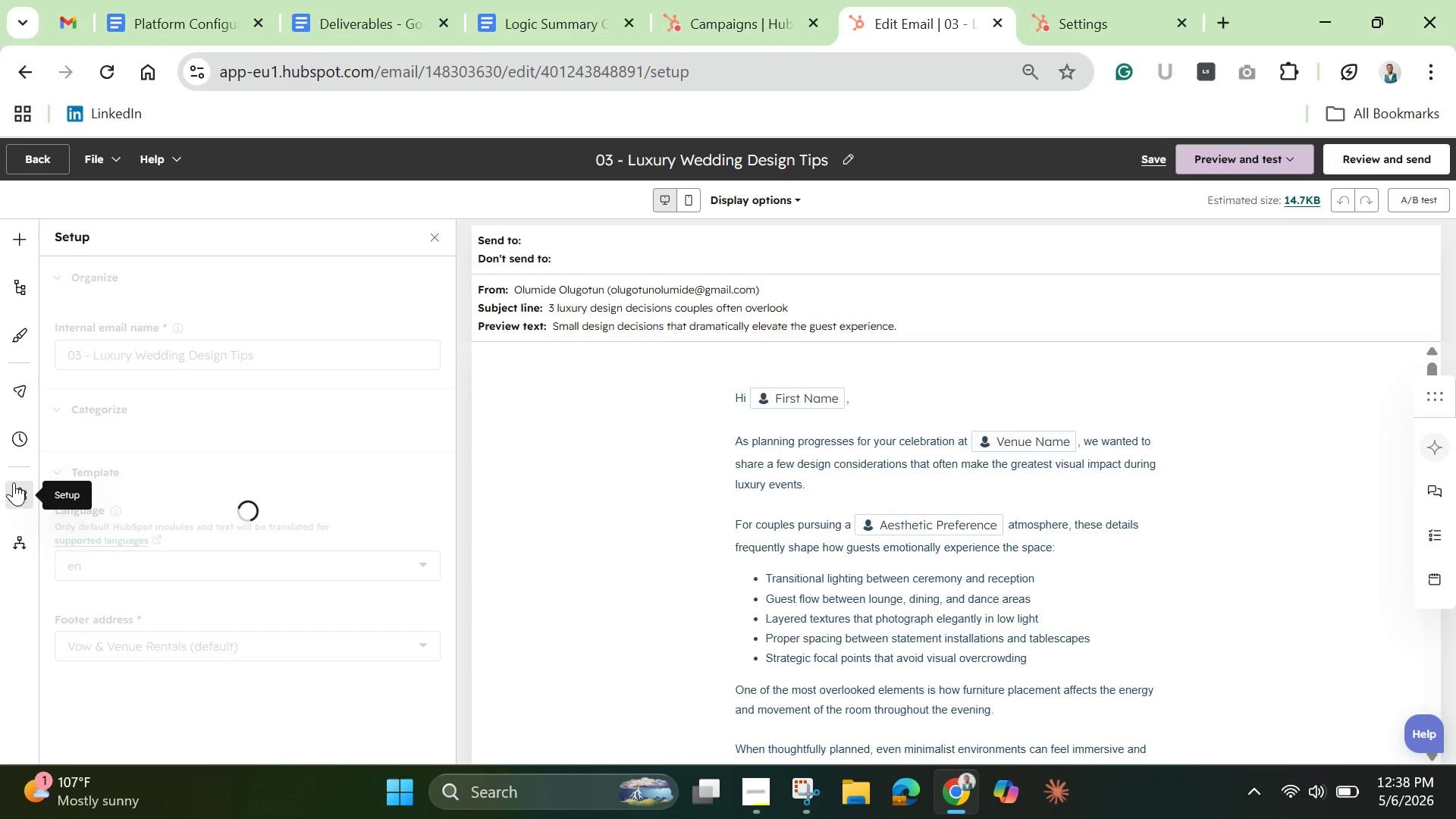 
left_click([199, 351])
 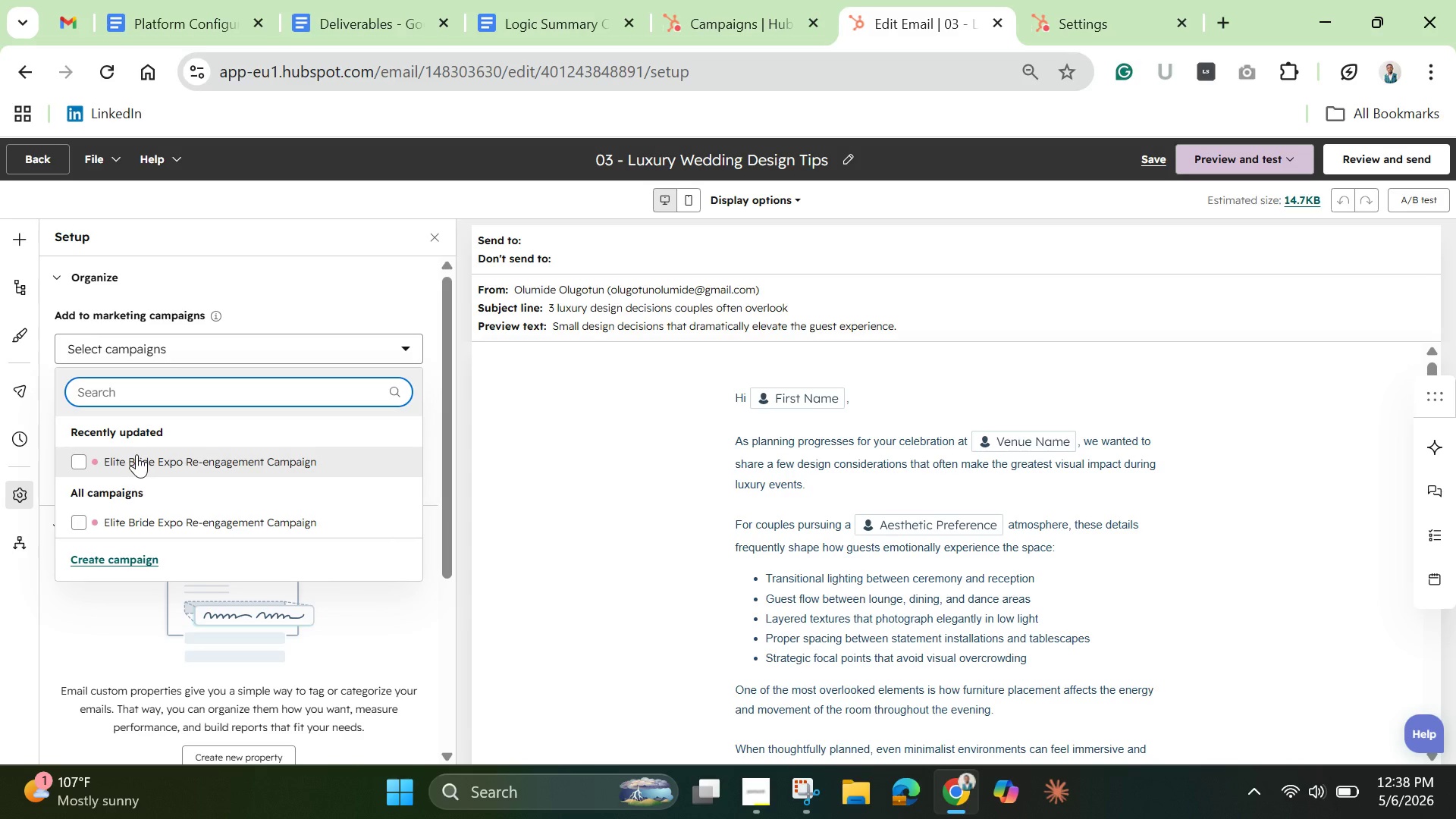 
left_click([136, 454])
 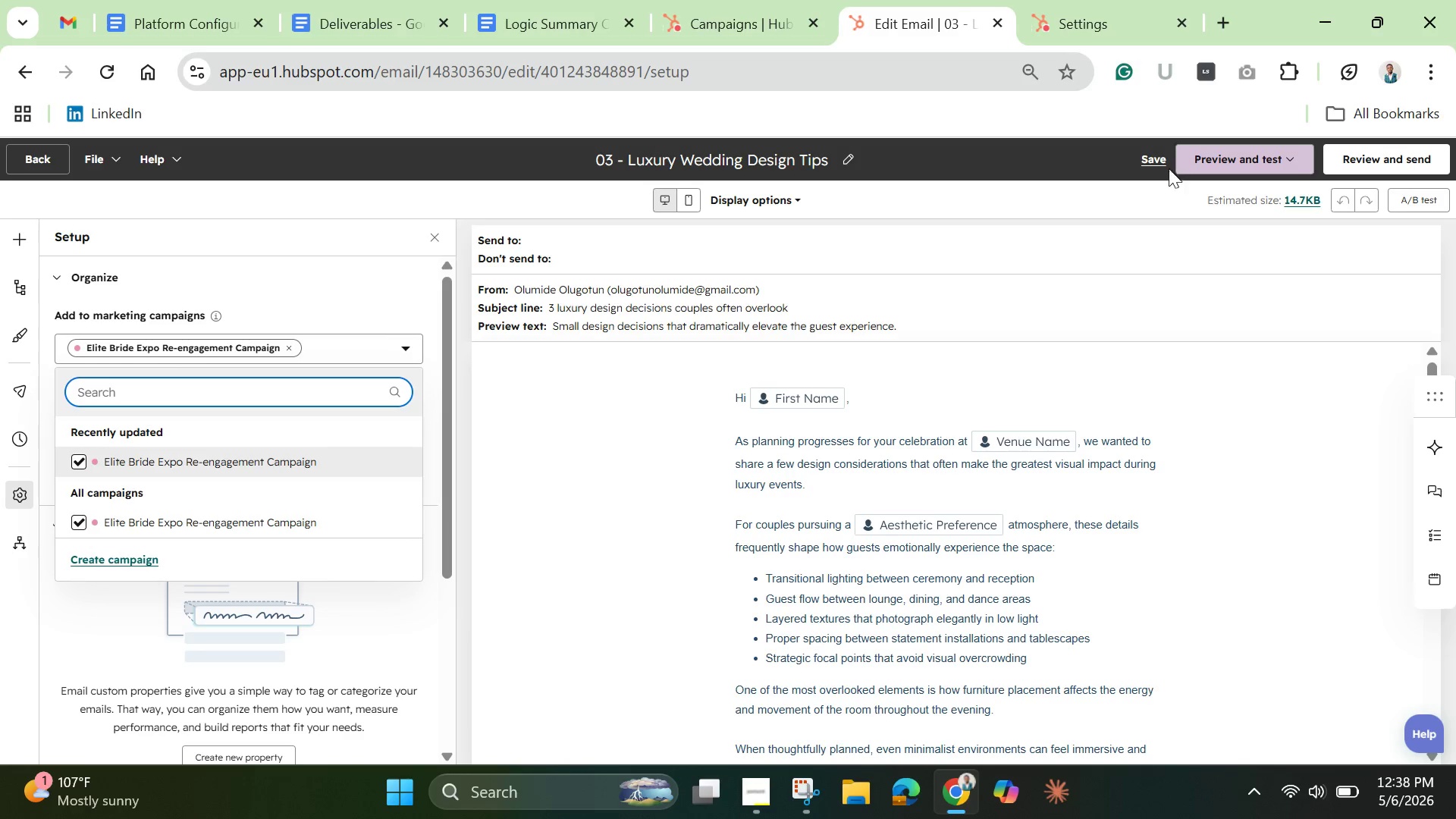 
left_click([1159, 165])
 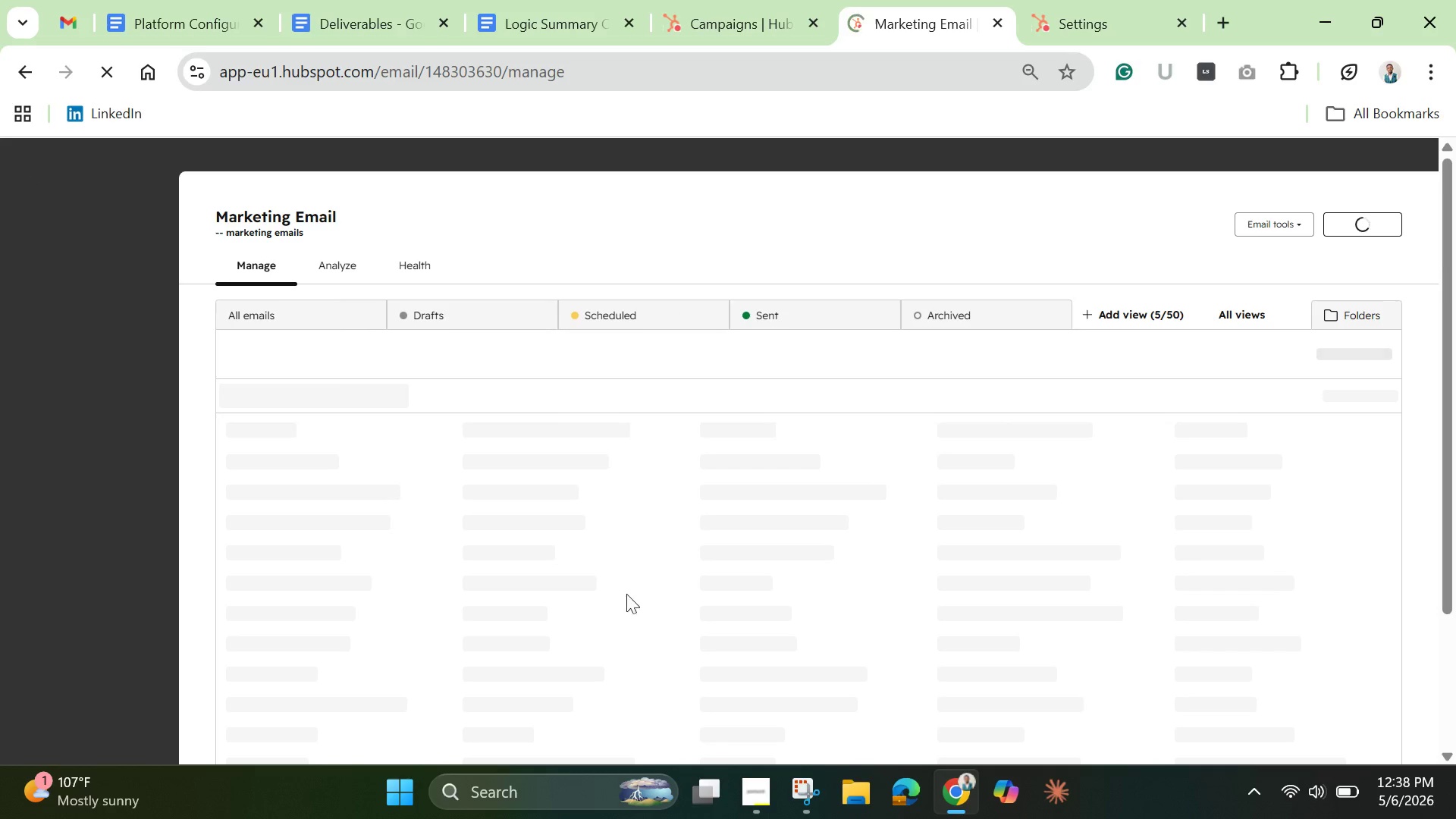 
wait(11.91)
 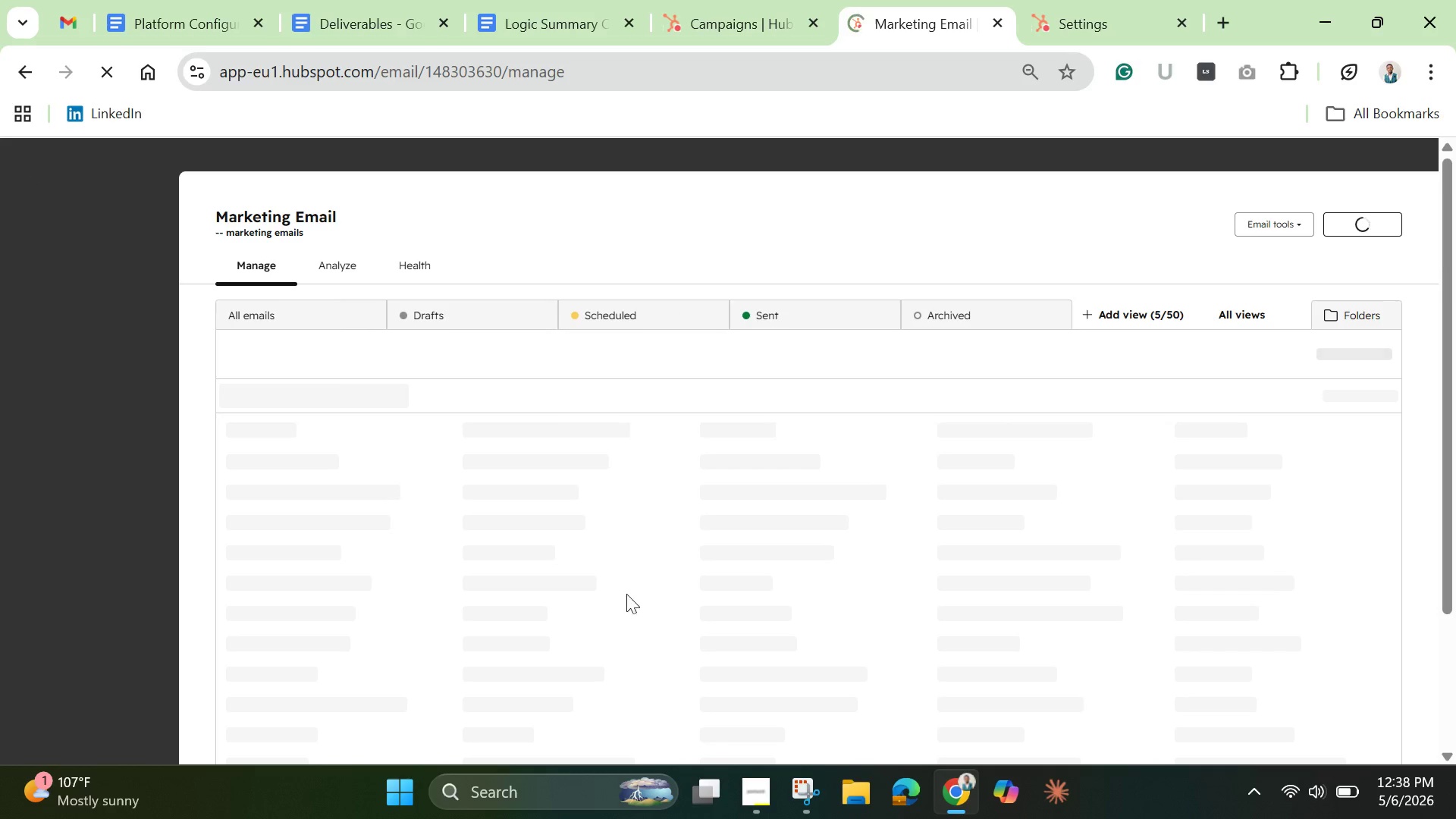 
left_click([400, 619])
 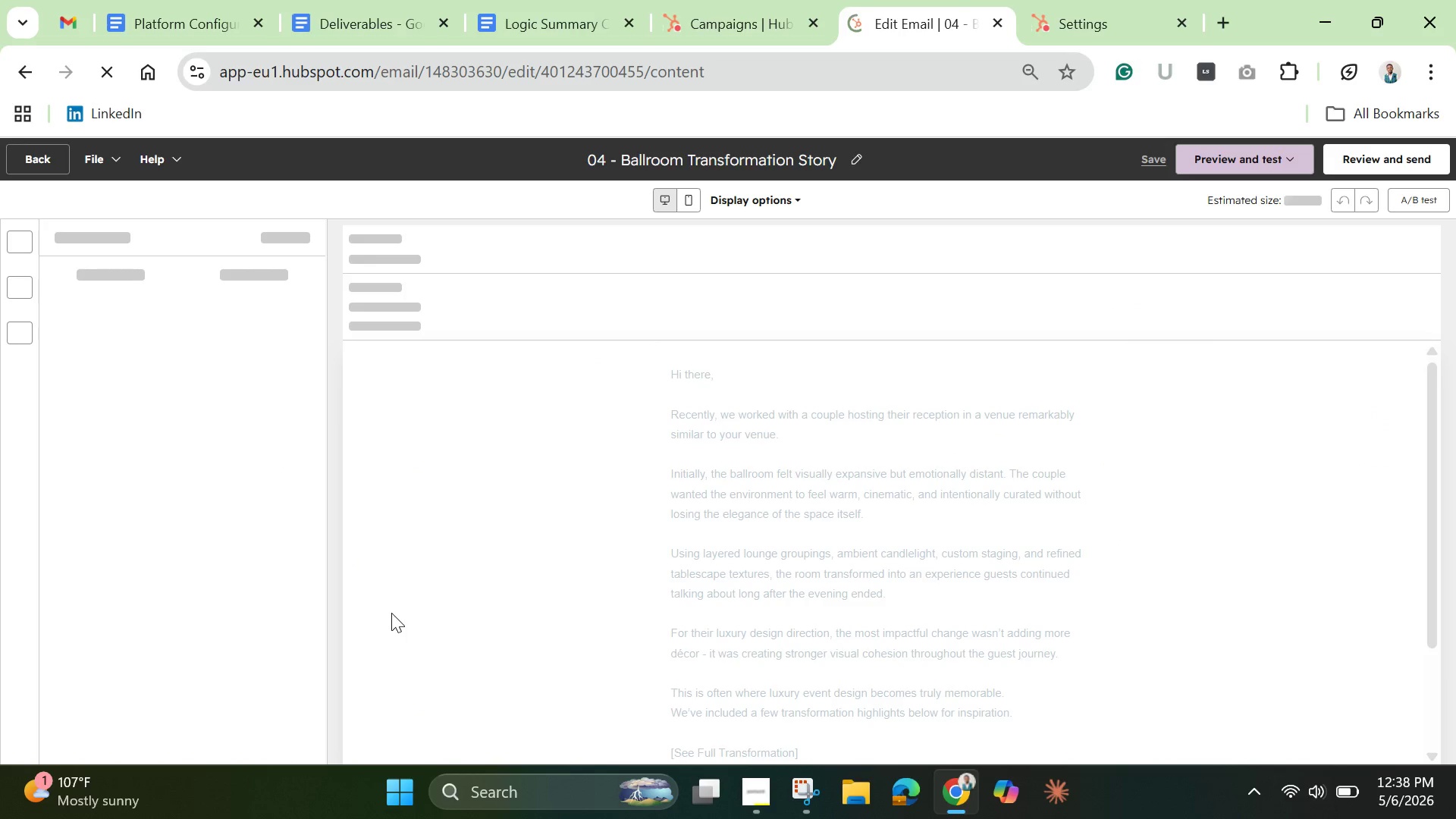 
mouse_move([130, 315])
 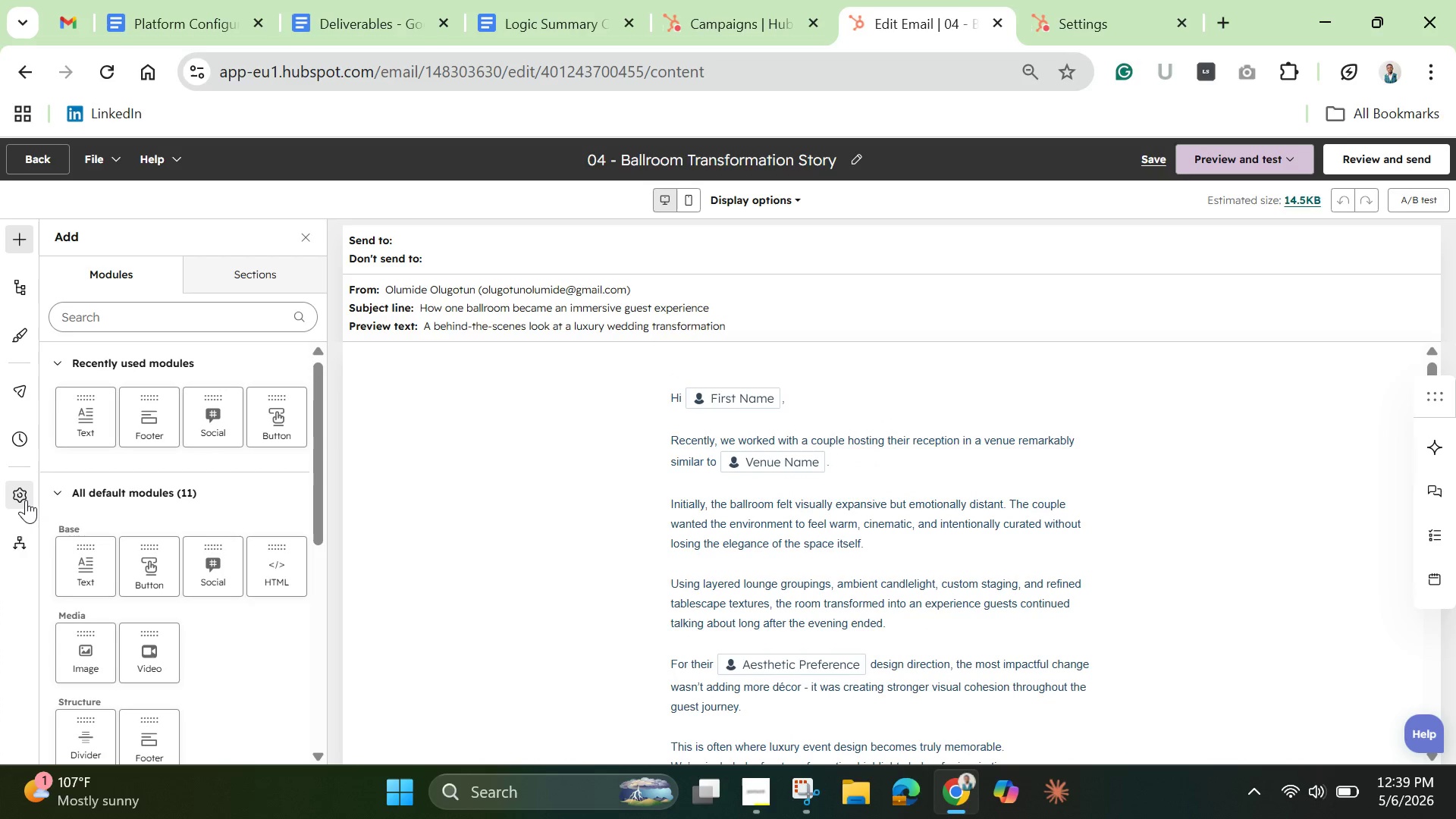 
left_click([24, 500])
 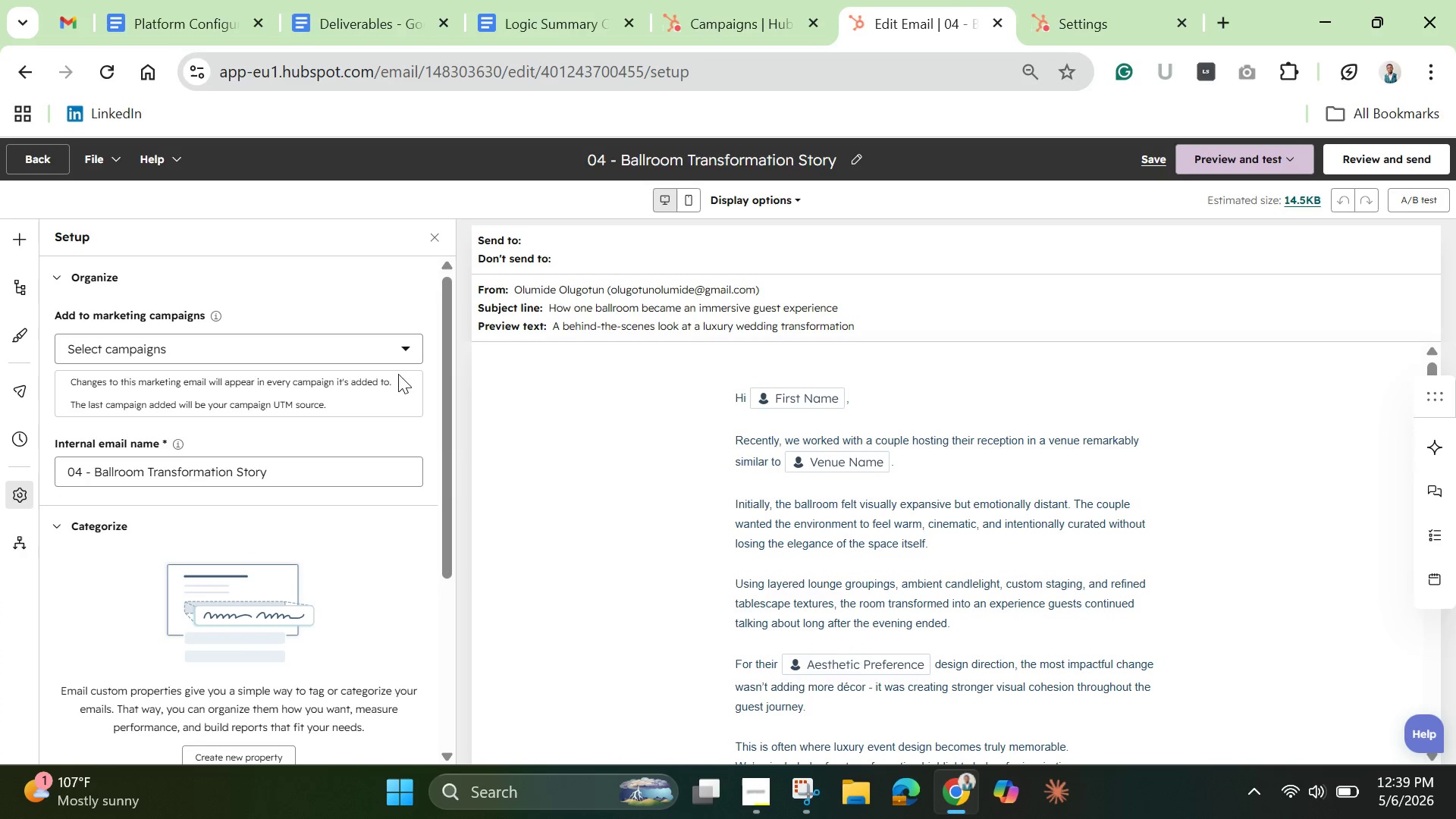 
left_click_drag(start_coordinate=[448, 406], to_coordinate=[453, 585])
 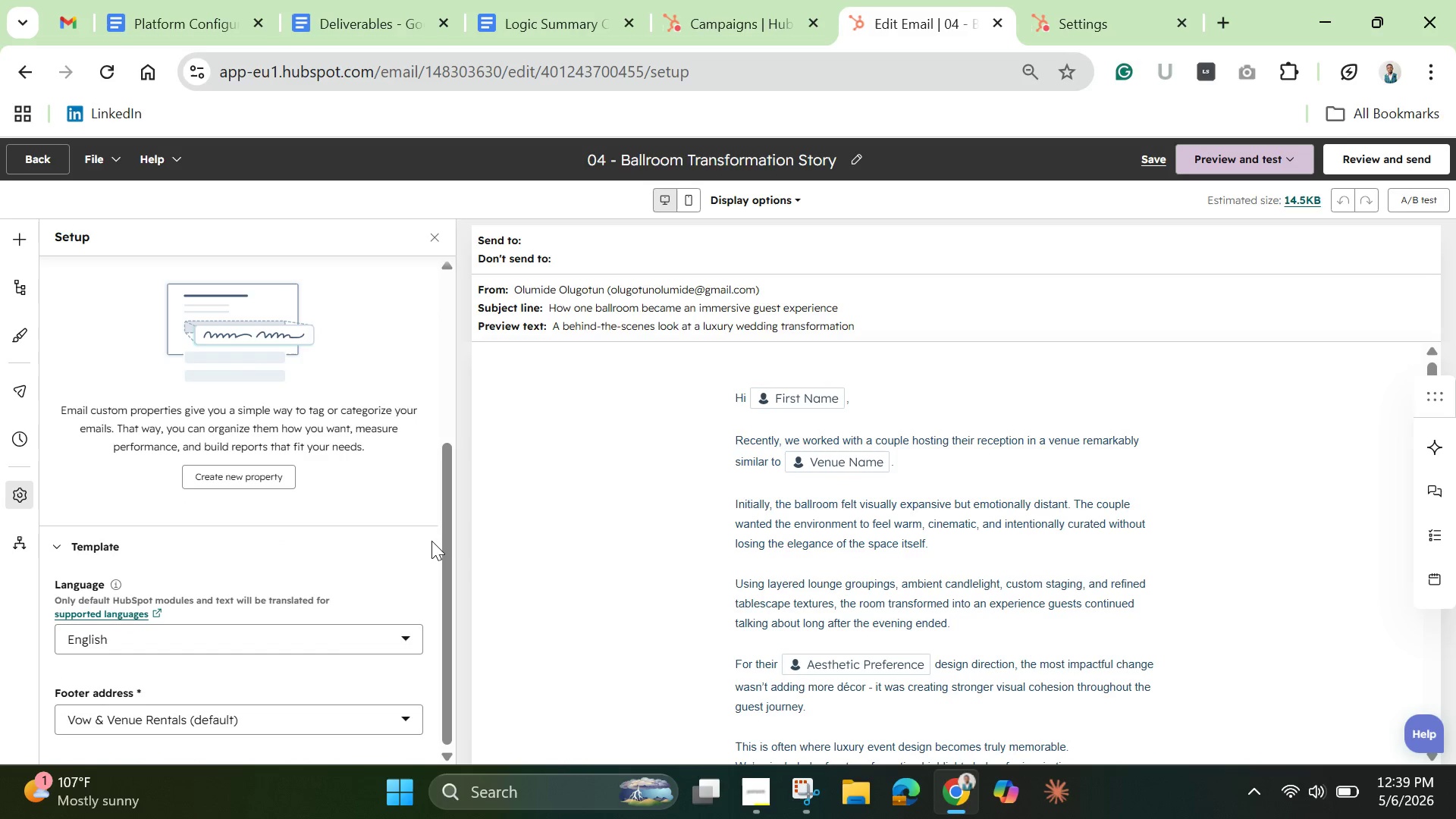 
left_click_drag(start_coordinate=[440, 546], to_coordinate=[429, 410])
 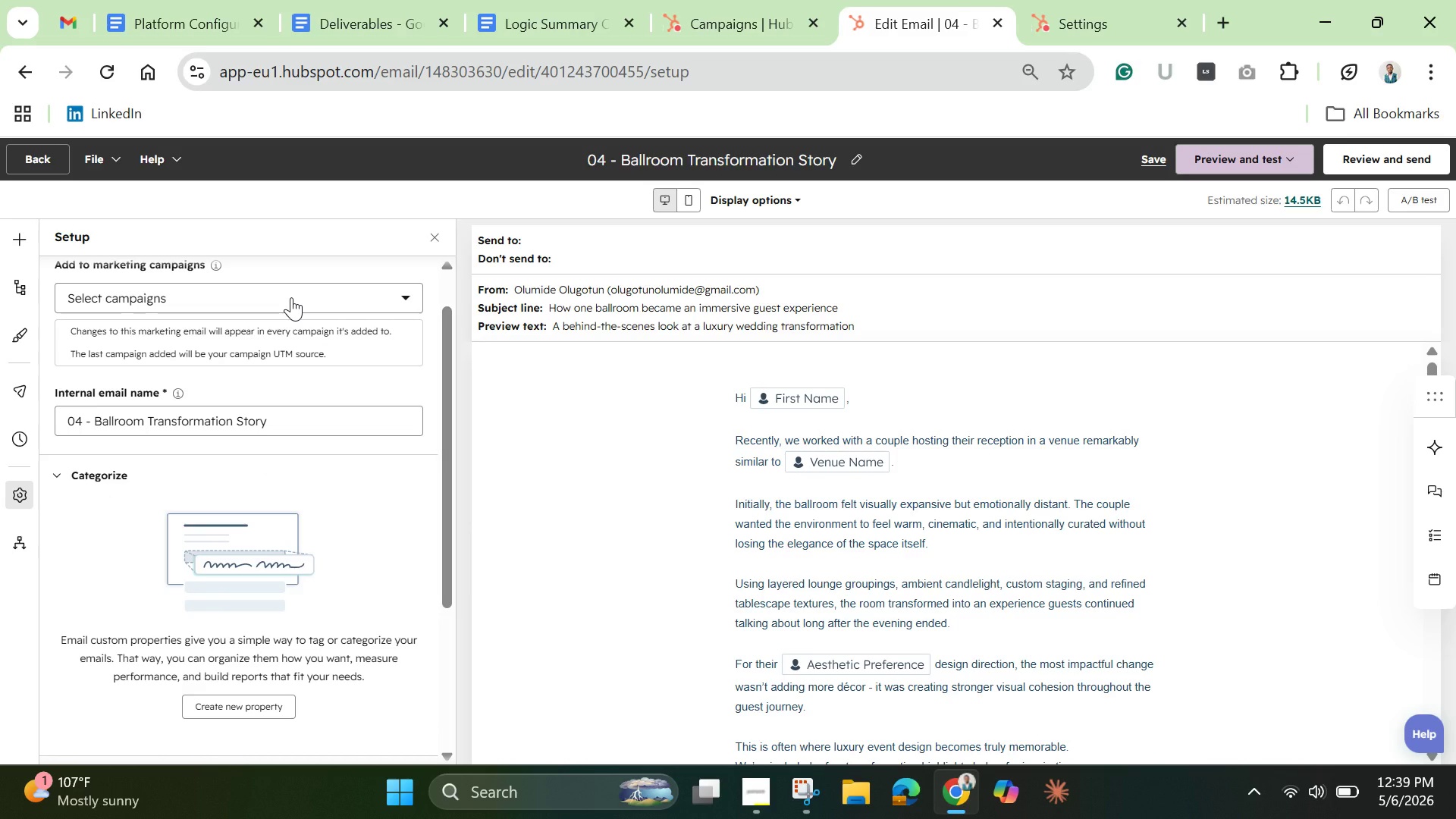 
left_click([291, 297])
 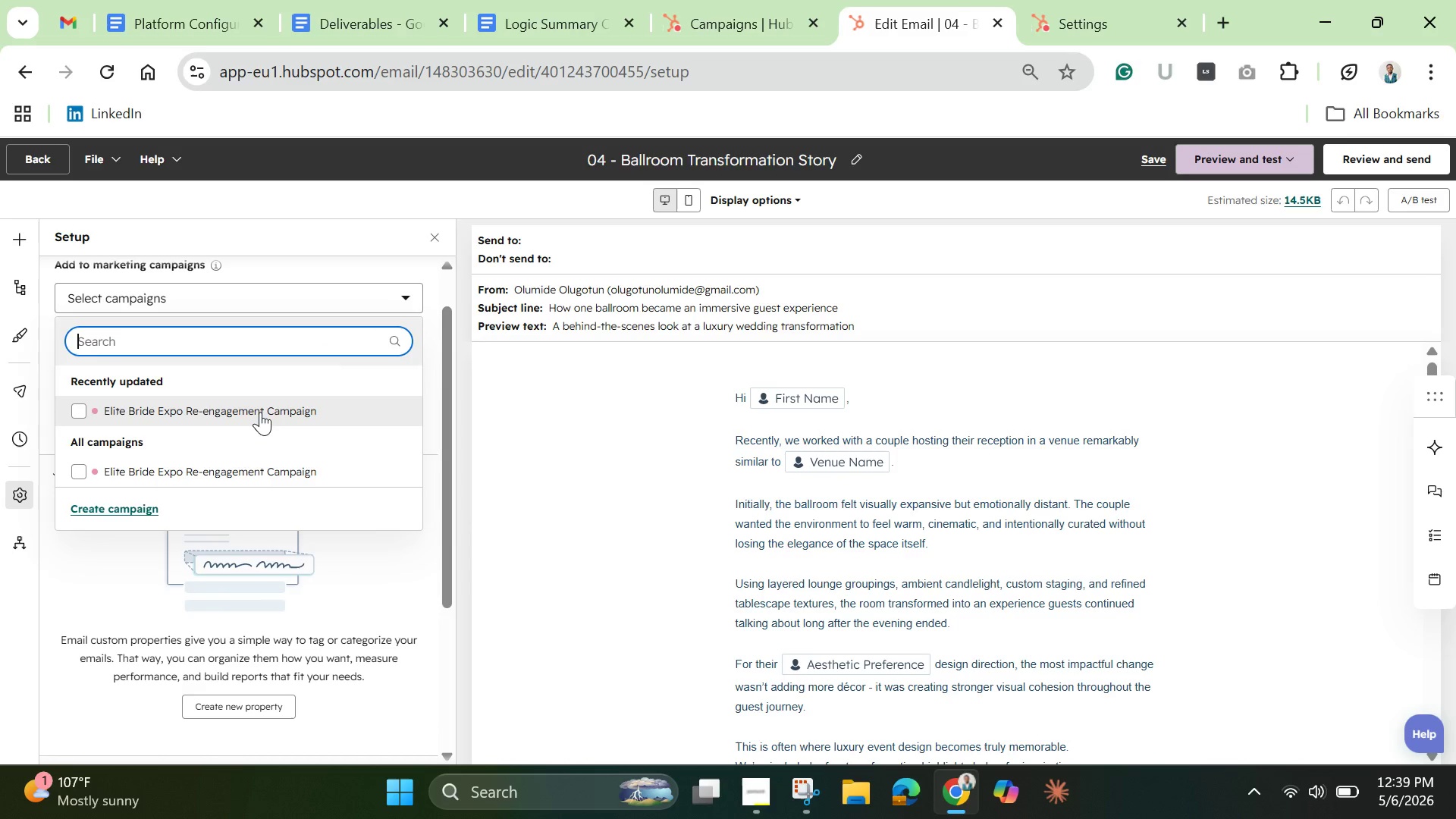 
left_click([260, 412])
 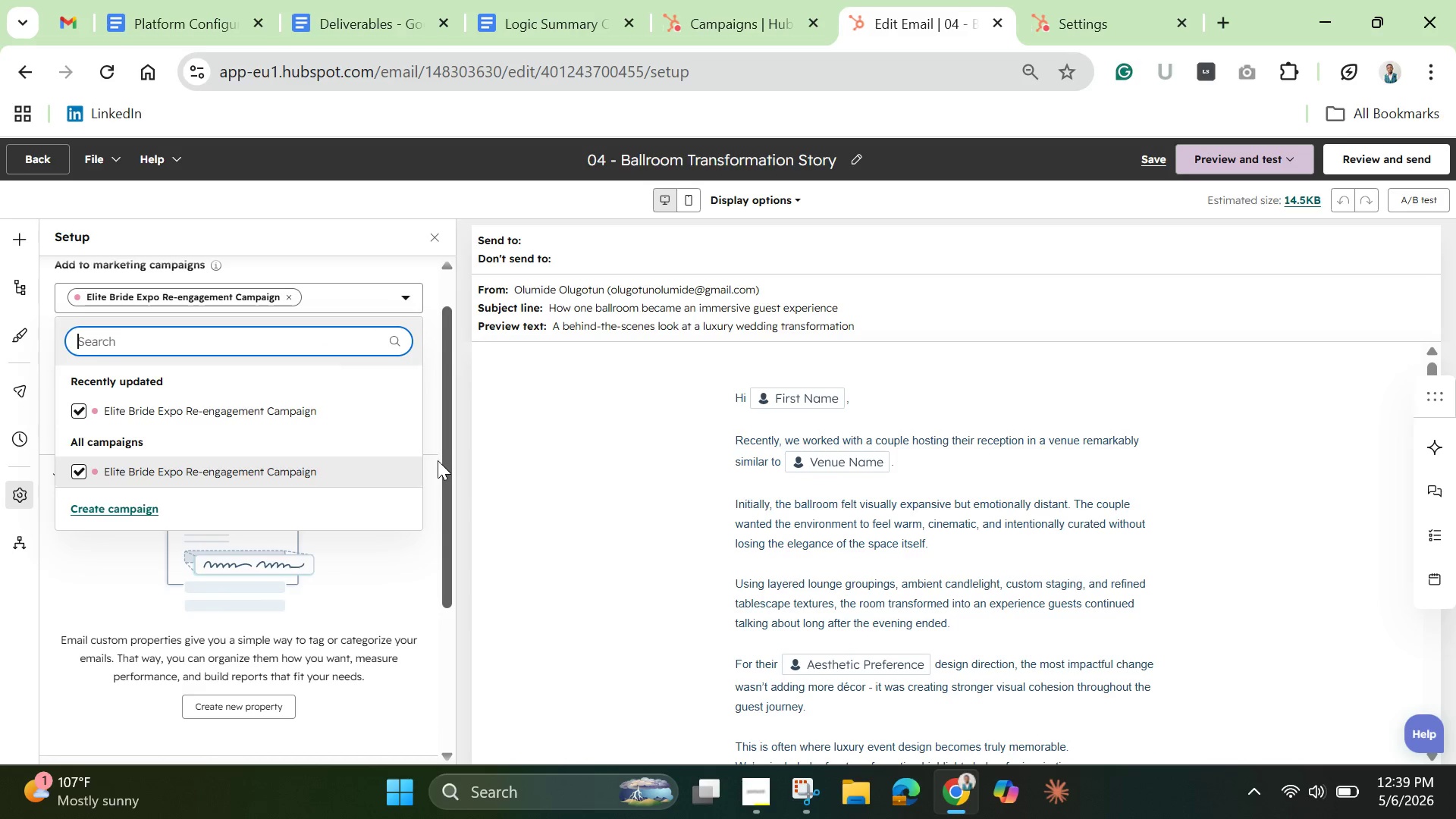 
left_click_drag(start_coordinate=[438, 463], to_coordinate=[436, 359])
 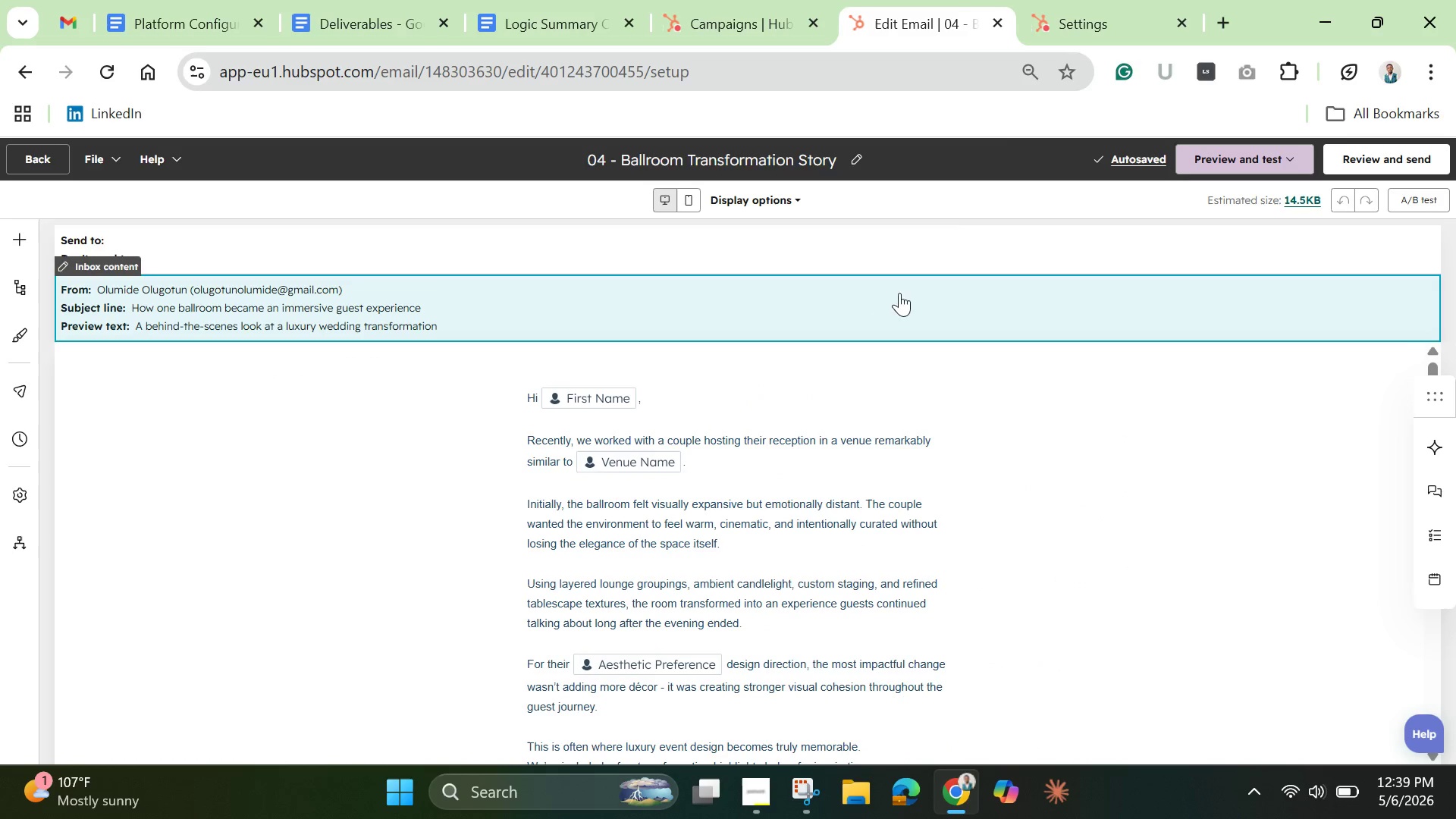 
wait(5.53)
 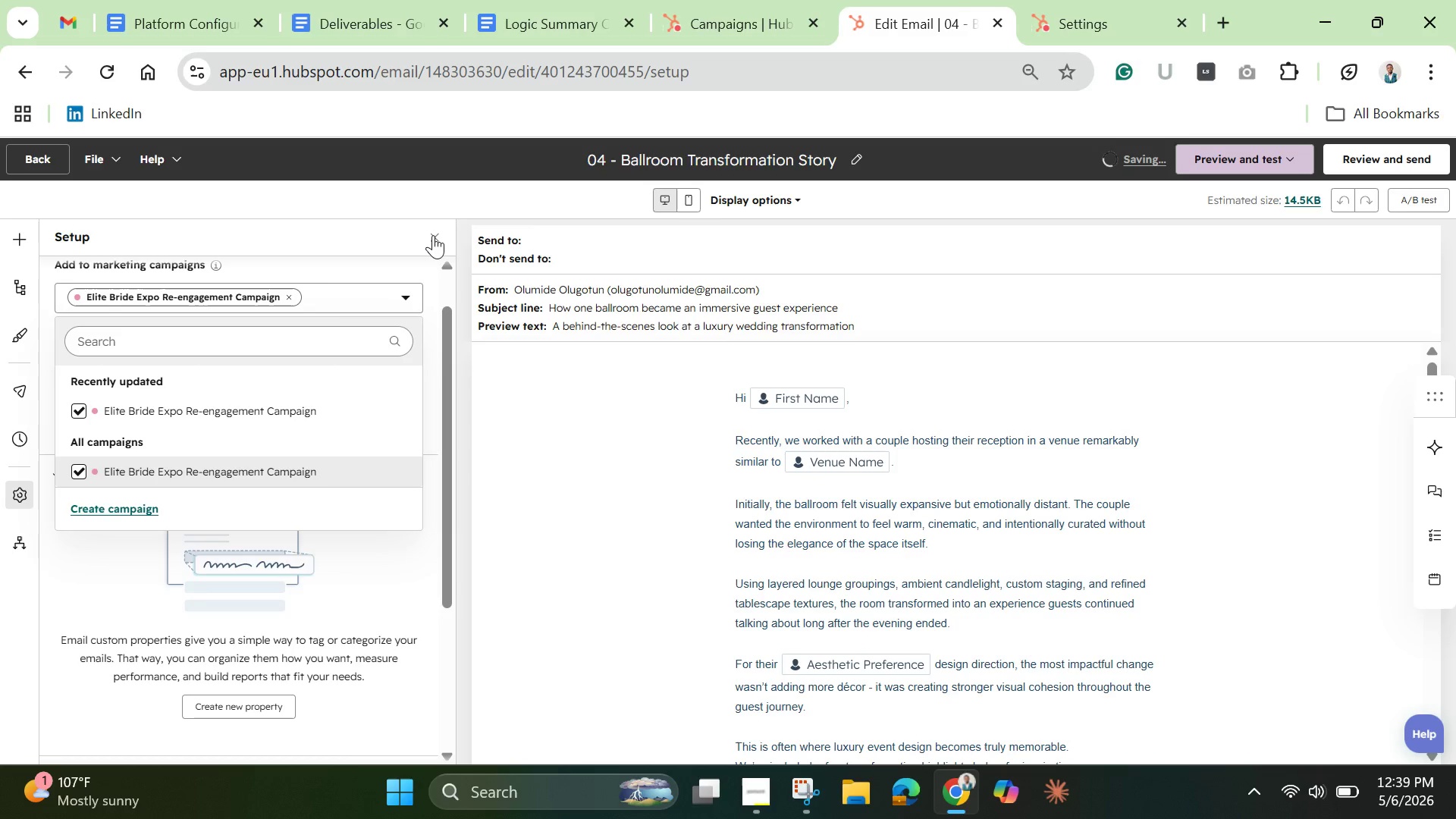 
left_click([1134, 161])
 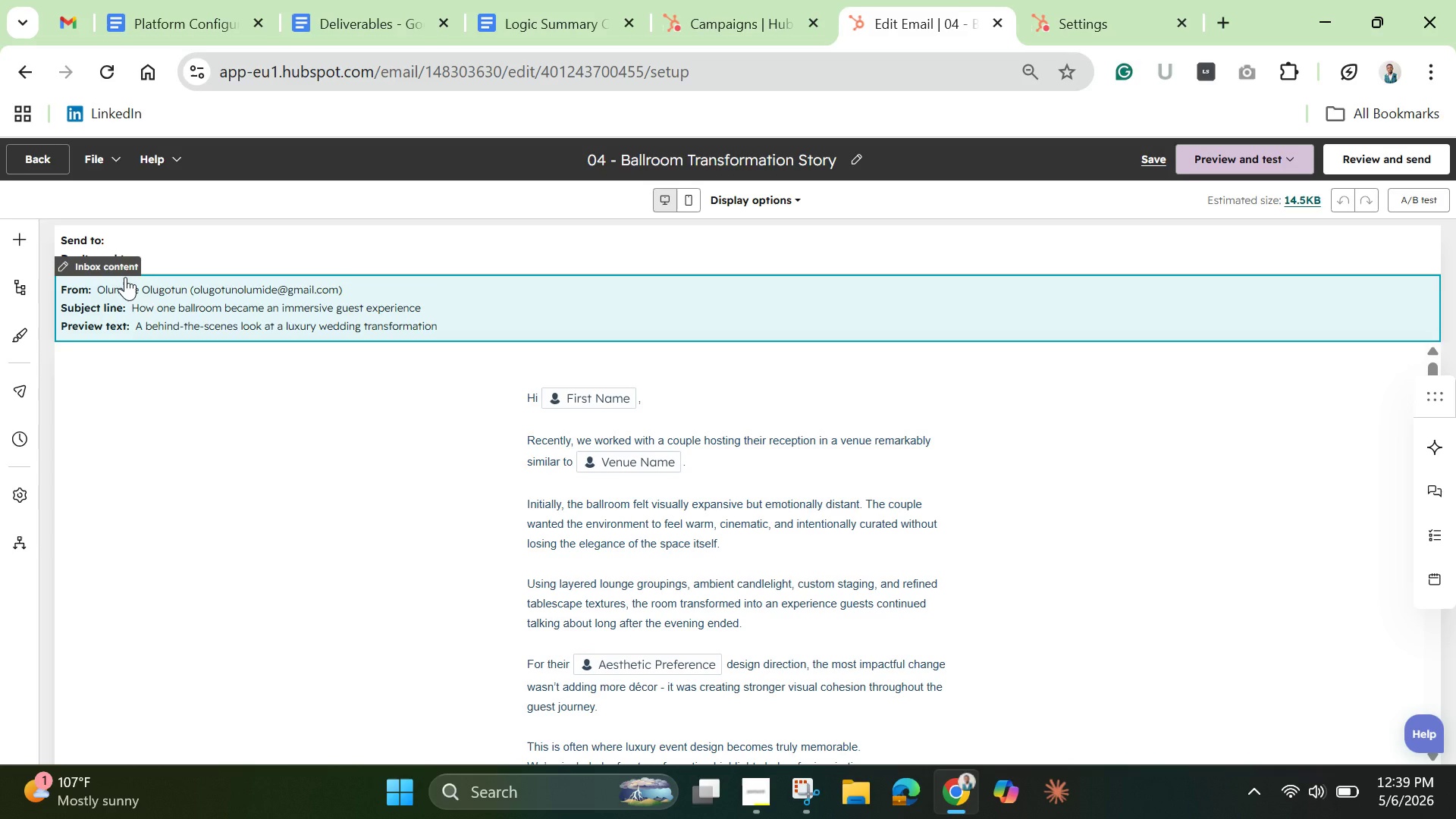 
wait(12.23)
 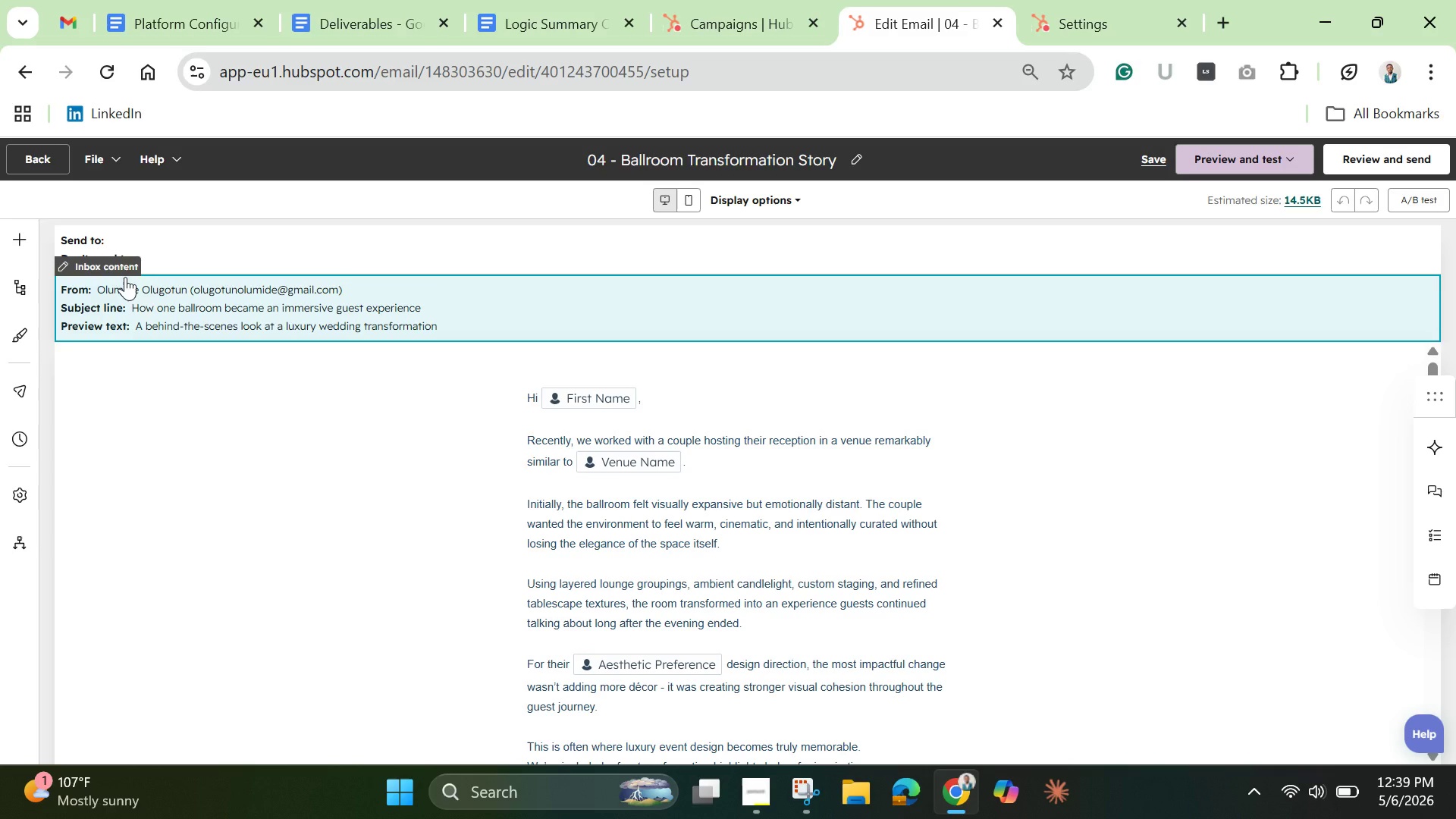 
left_click([27, 149])
 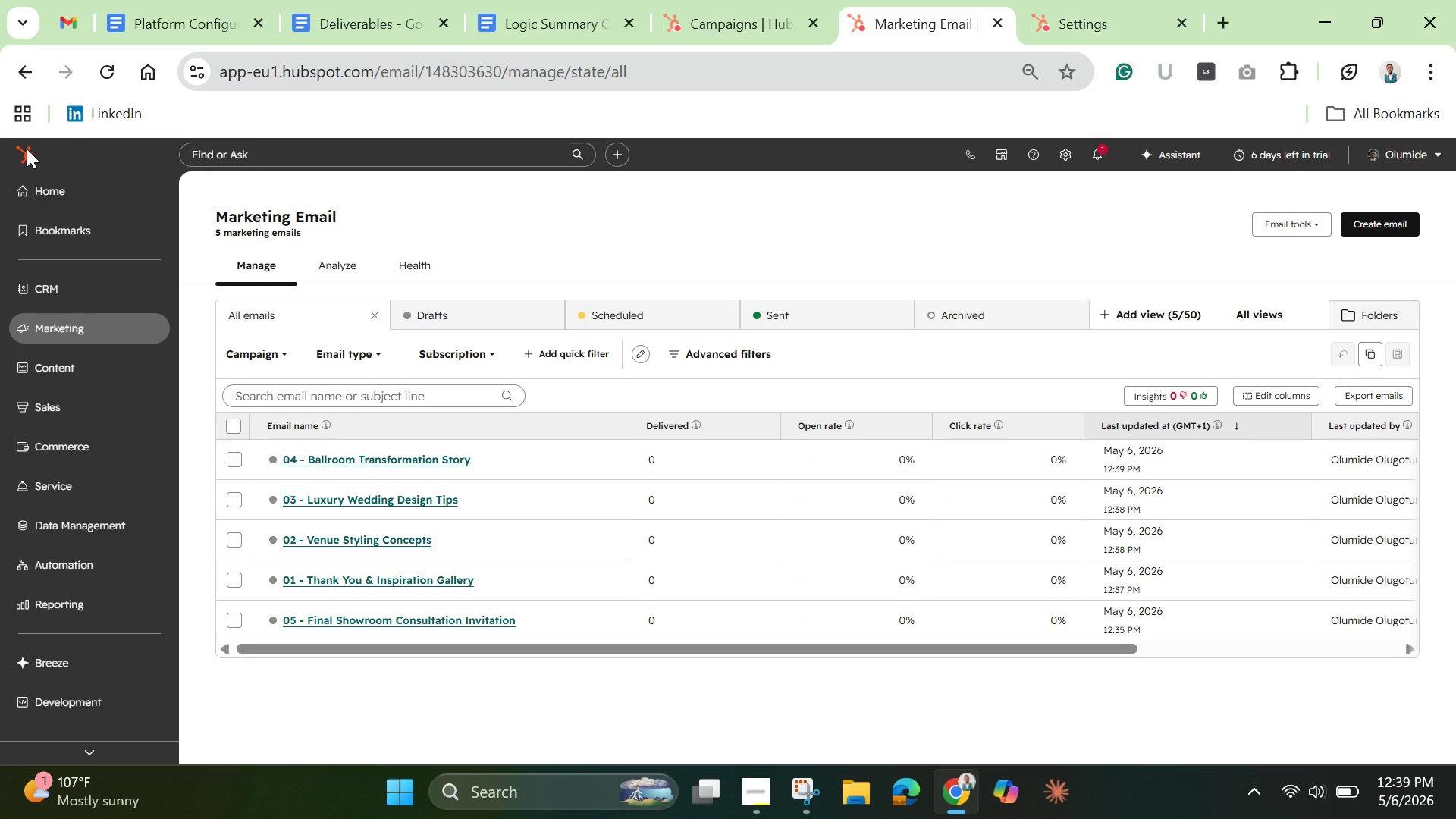 
wait(16.45)
 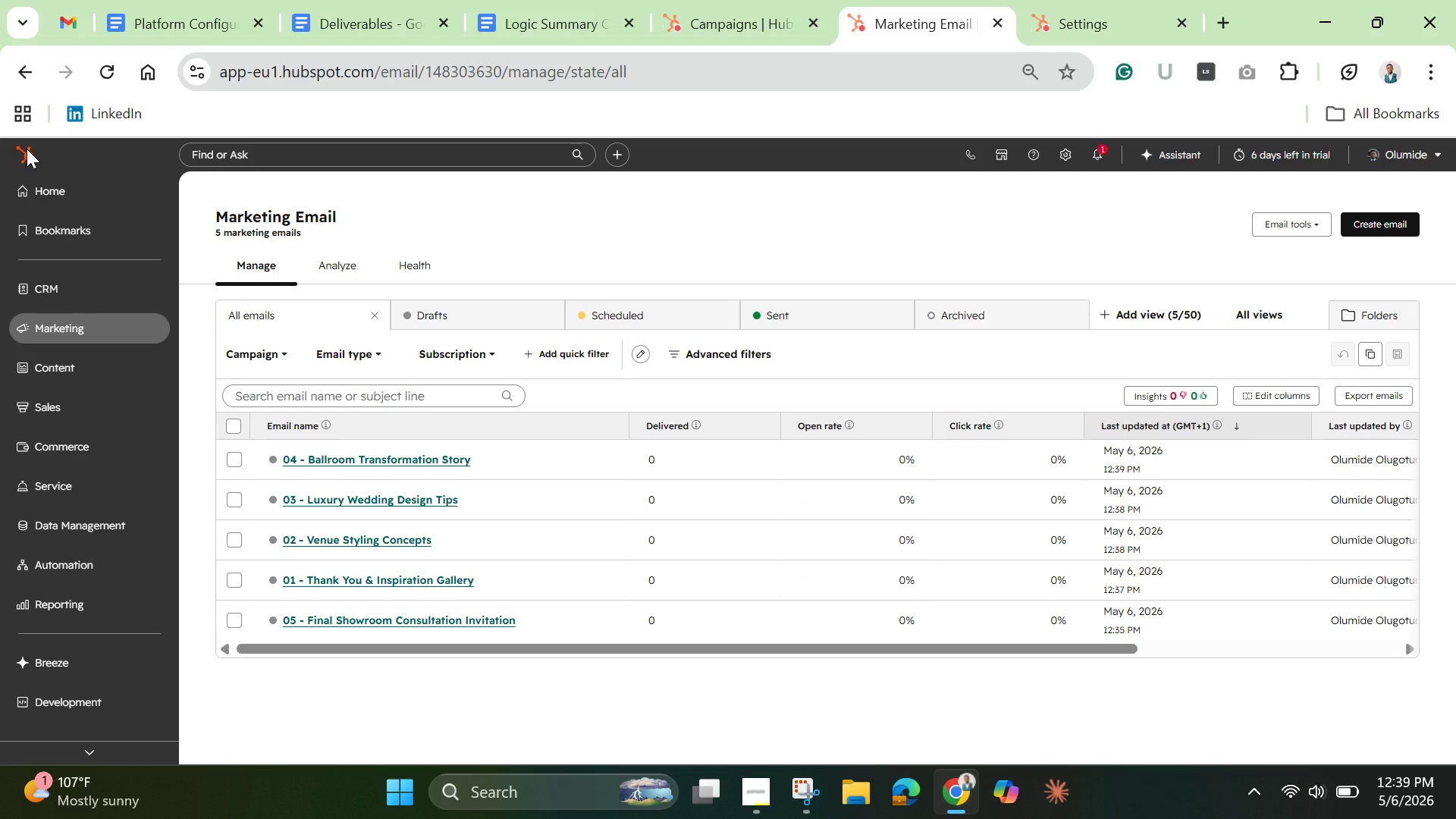 
left_click([1096, 149])
 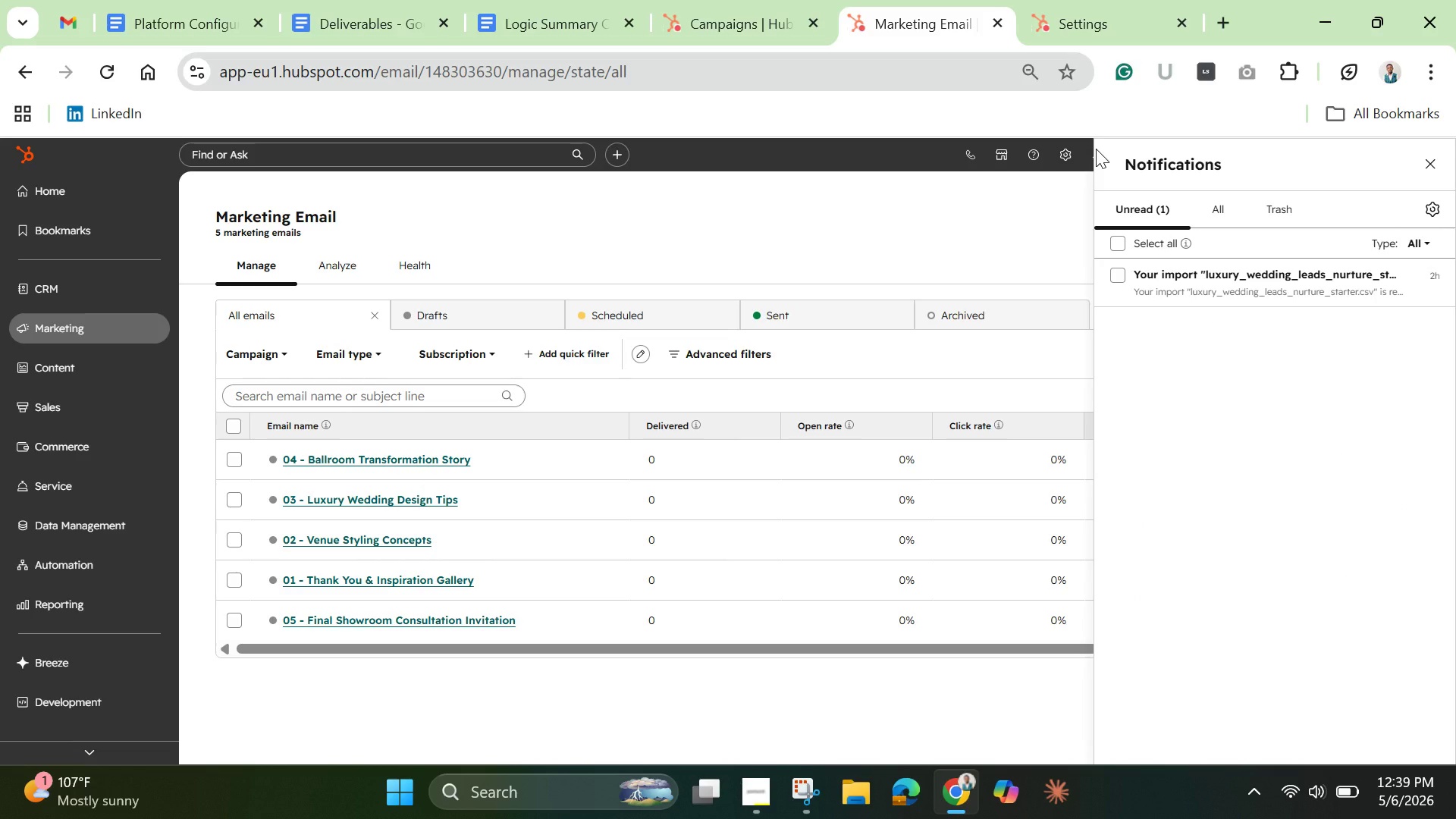 
wait(6.0)
 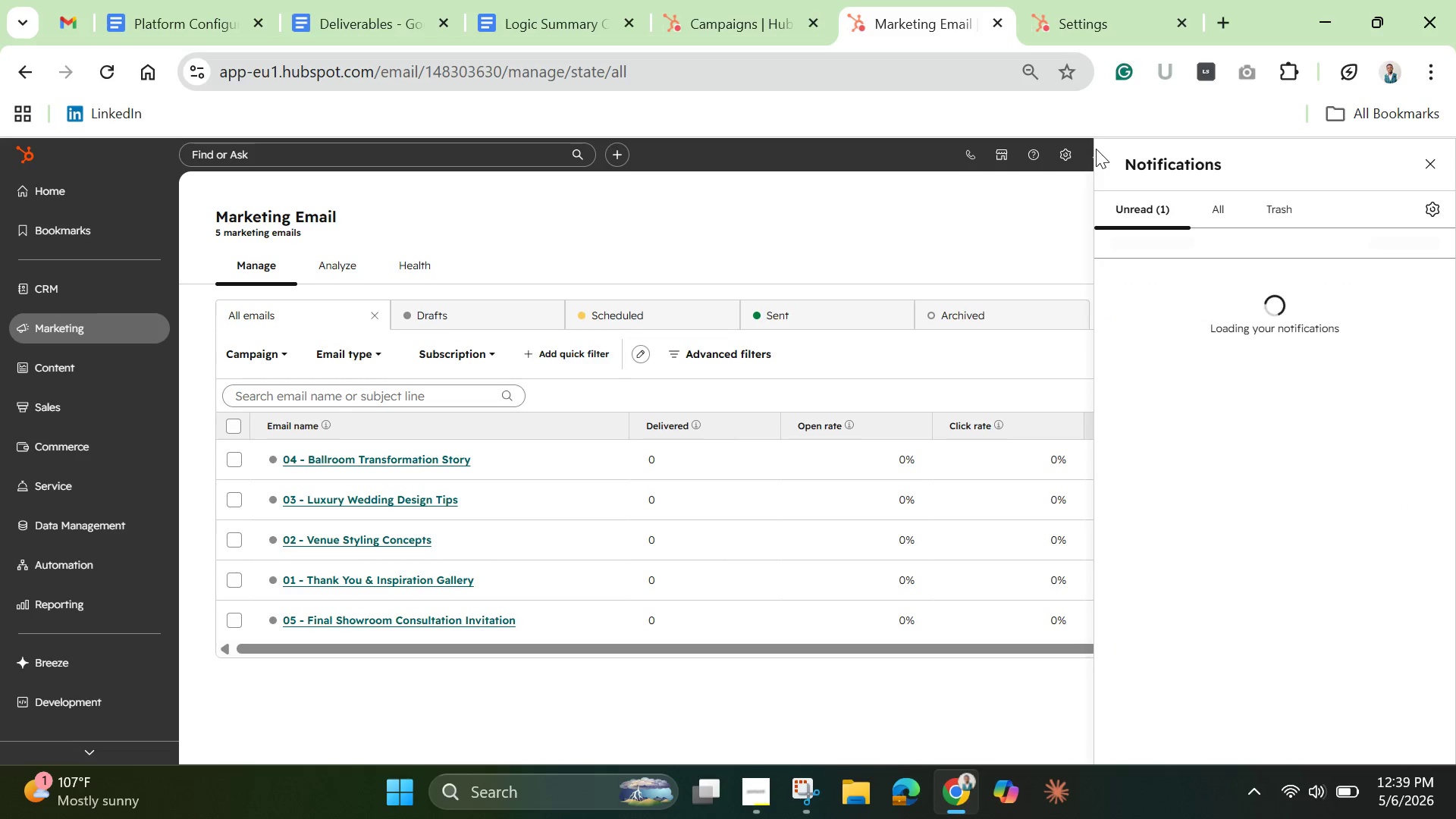 
left_click([699, 208])
 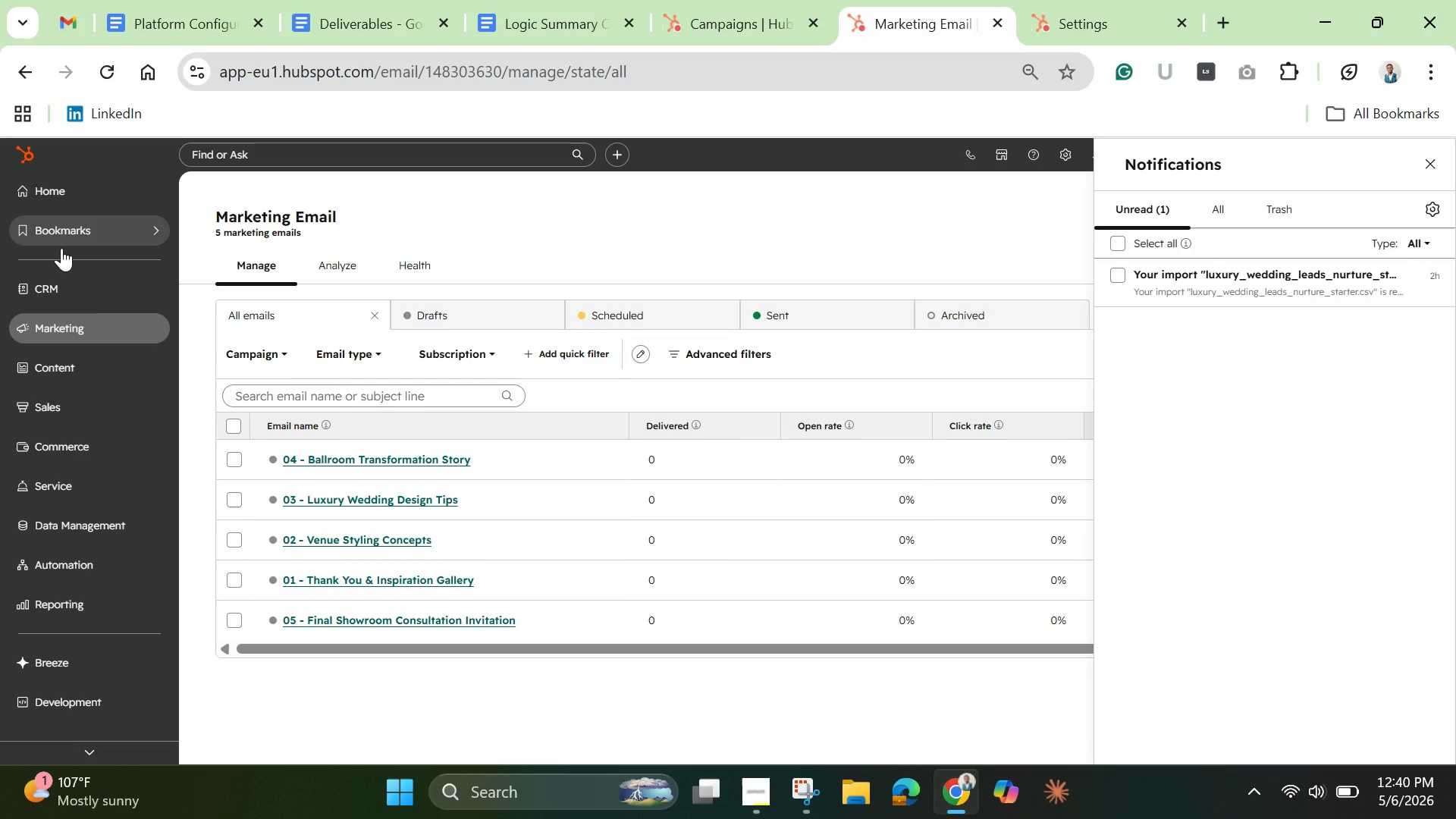 
wait(25.95)
 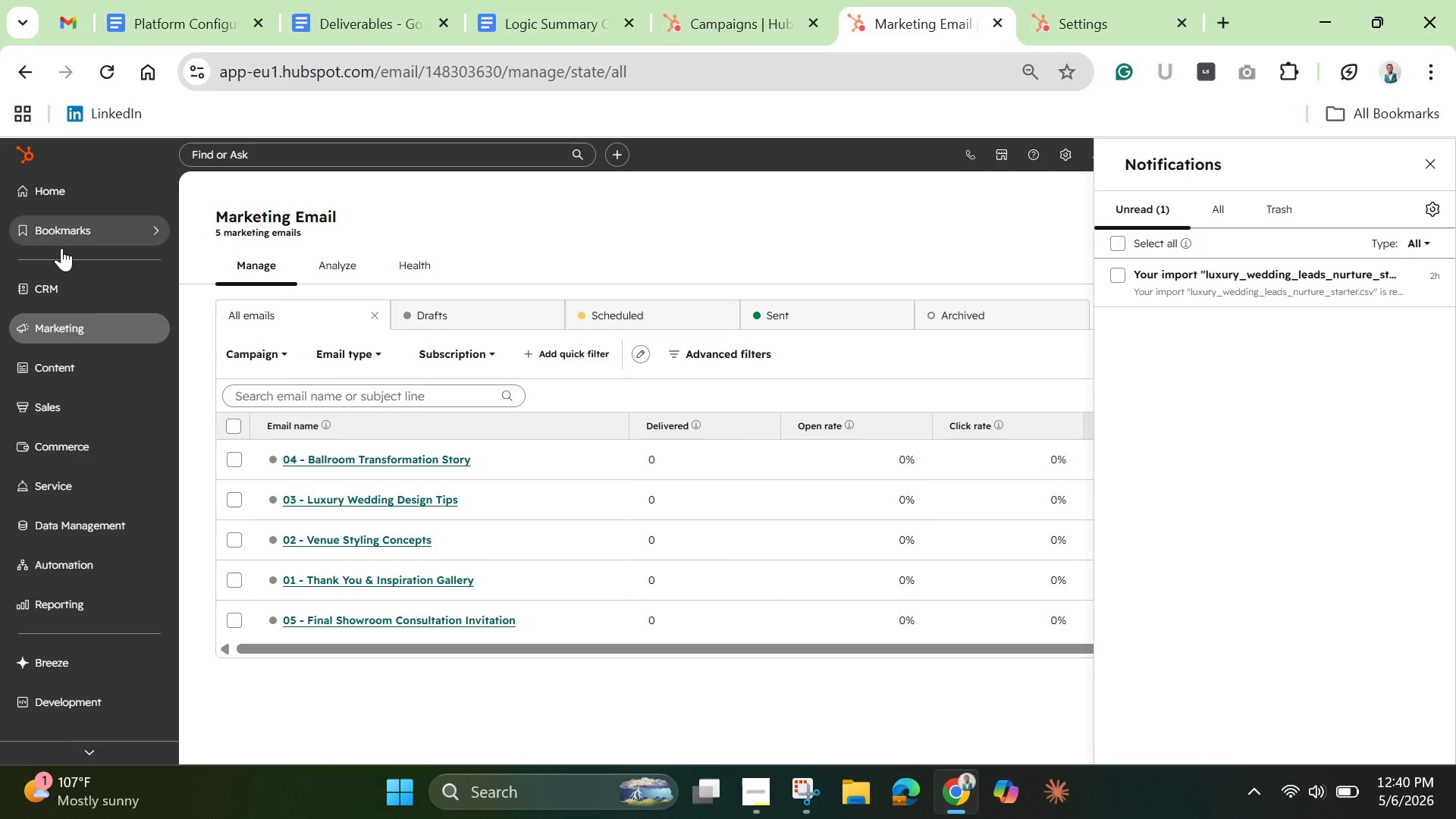 
left_click([1436, 162])
 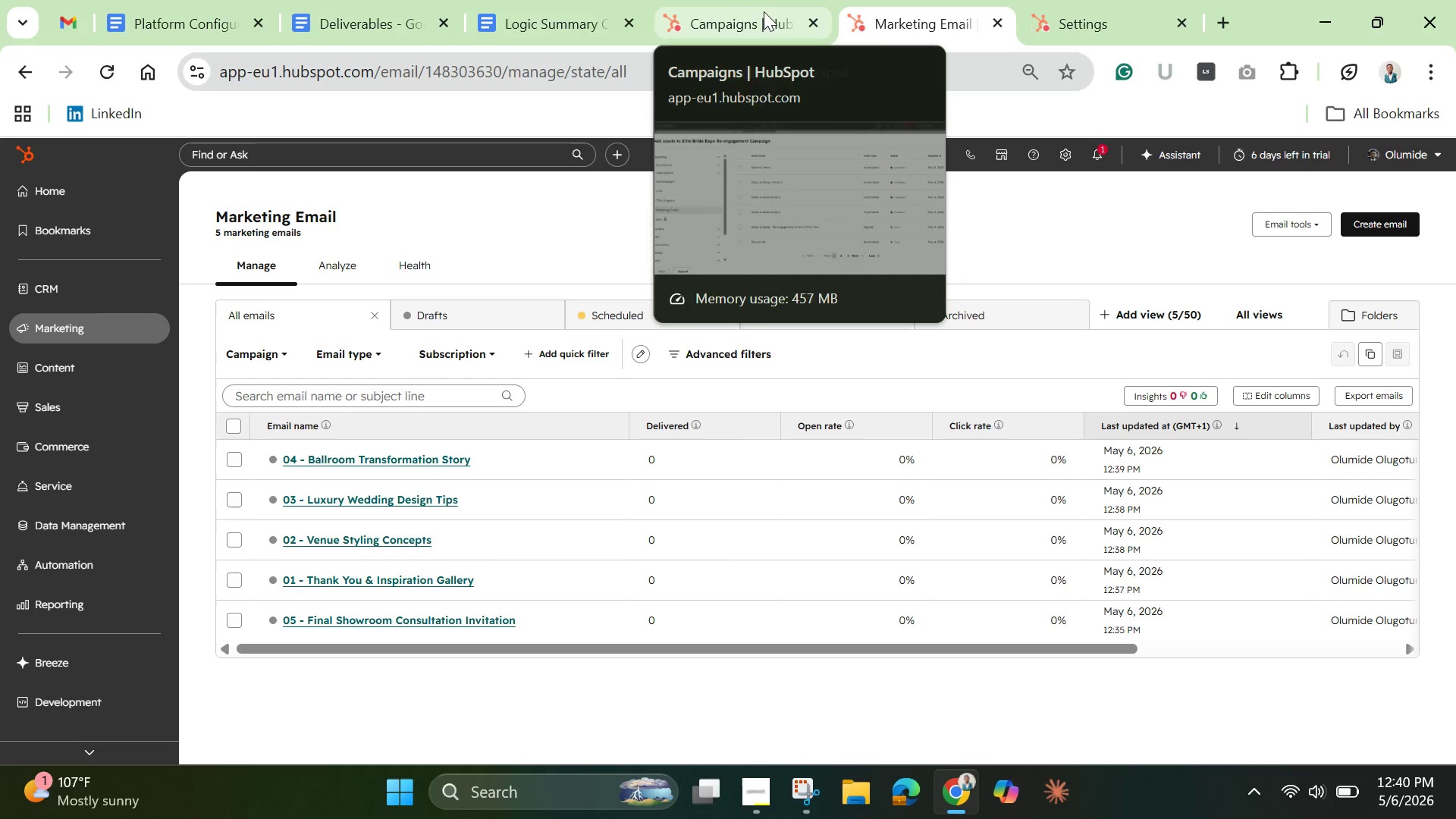 
left_click([711, 27])
 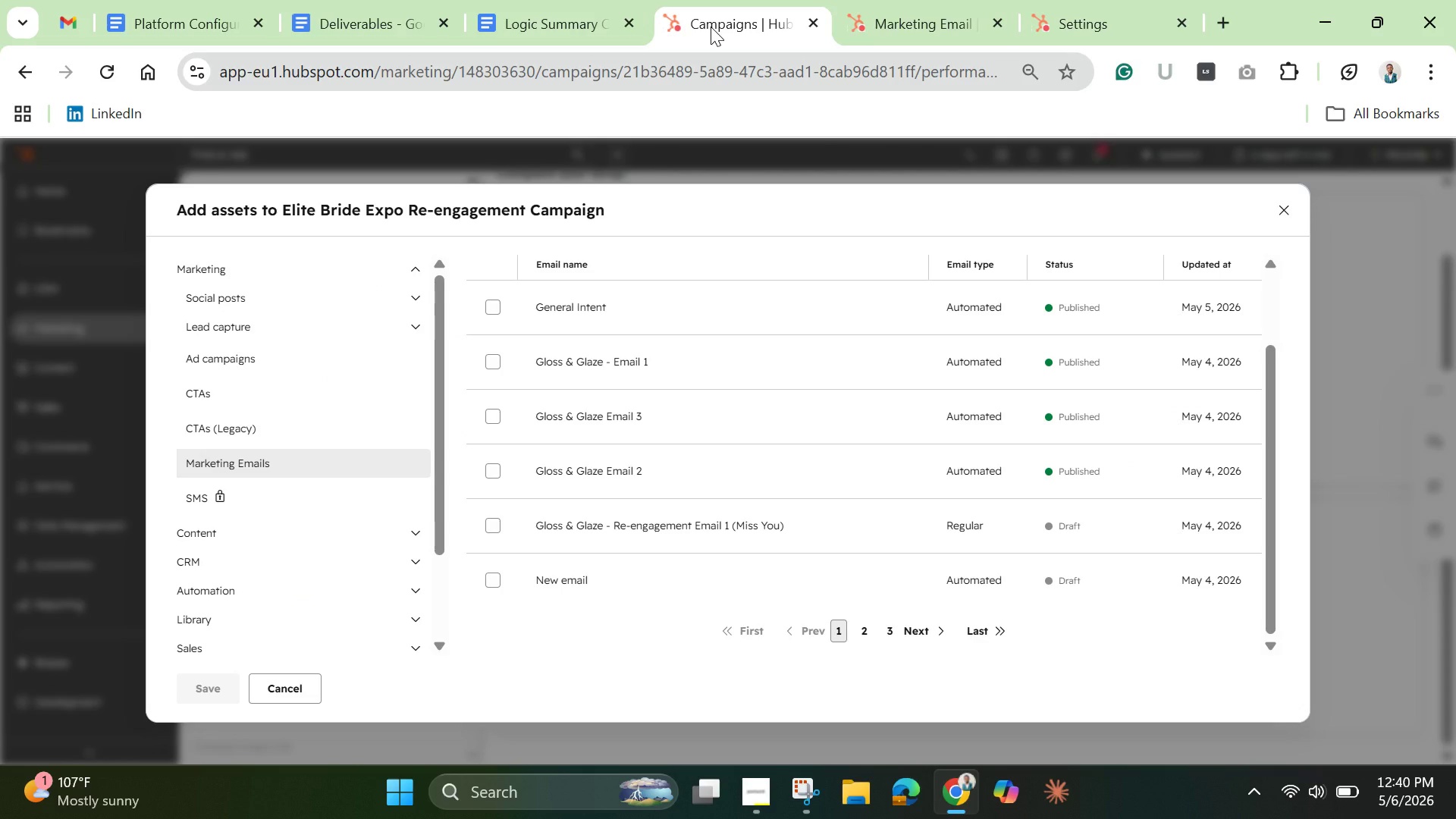 
wait(7.66)
 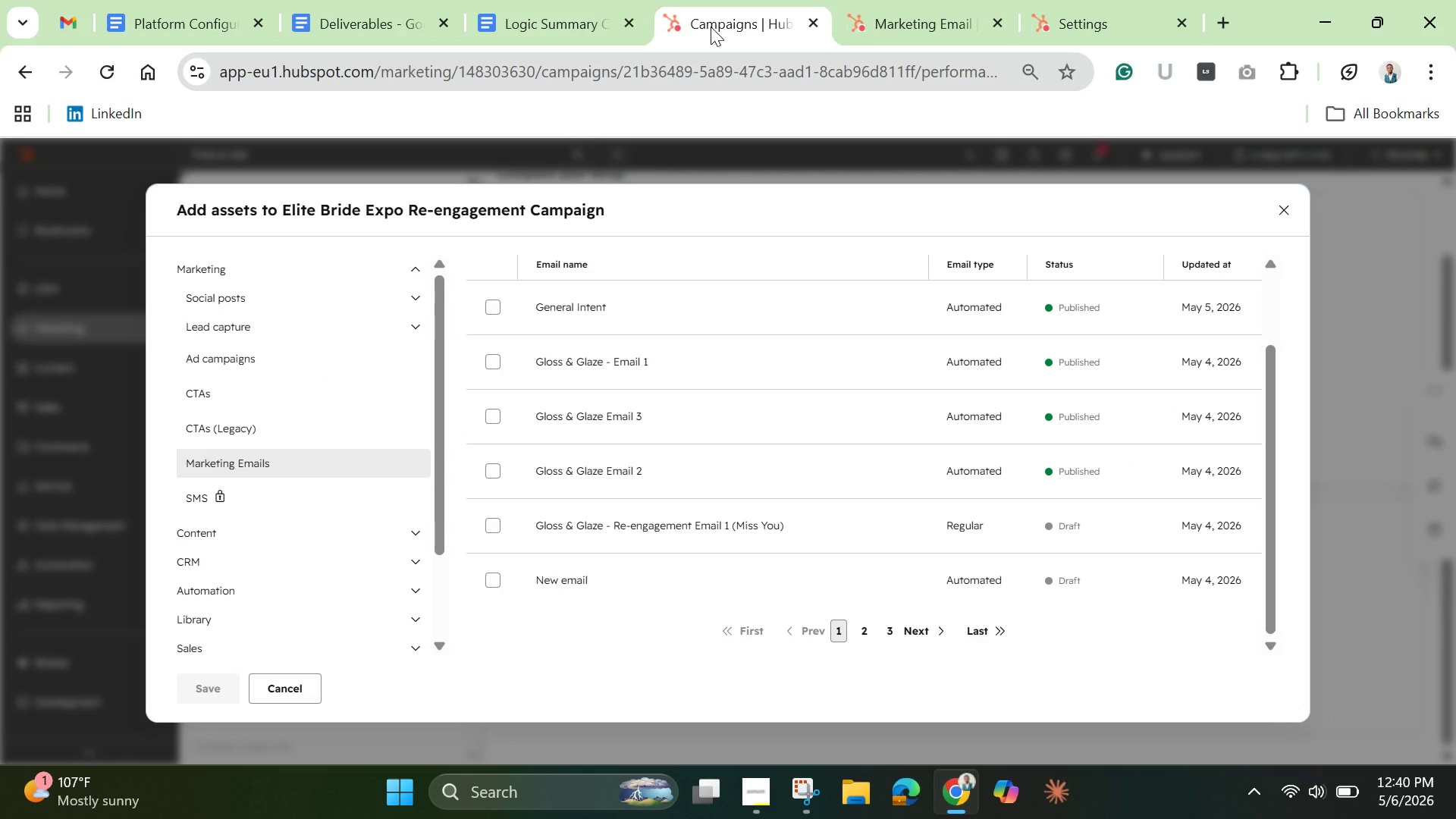 
left_click([282, 689])
 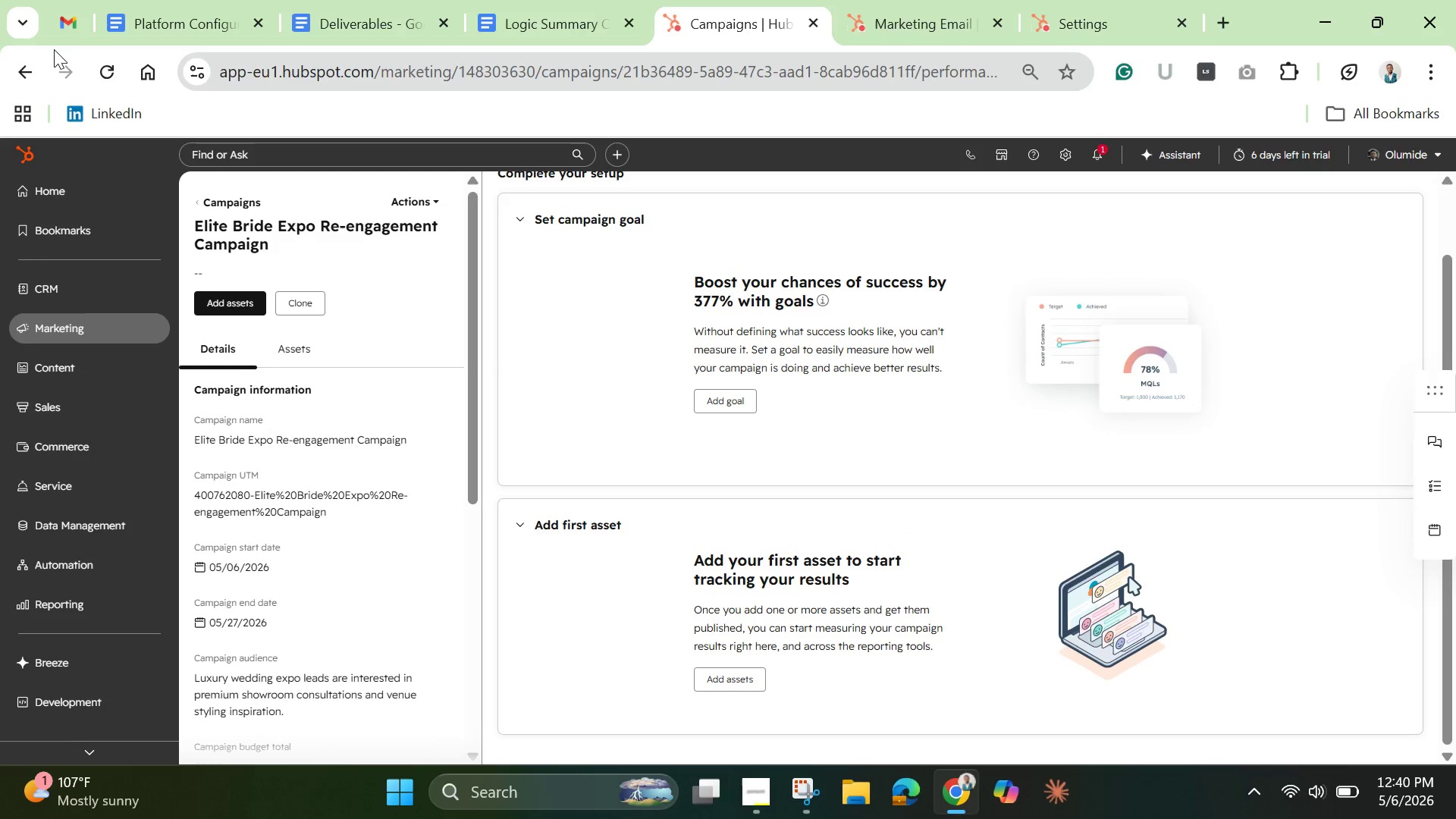 
left_click([108, 73])
 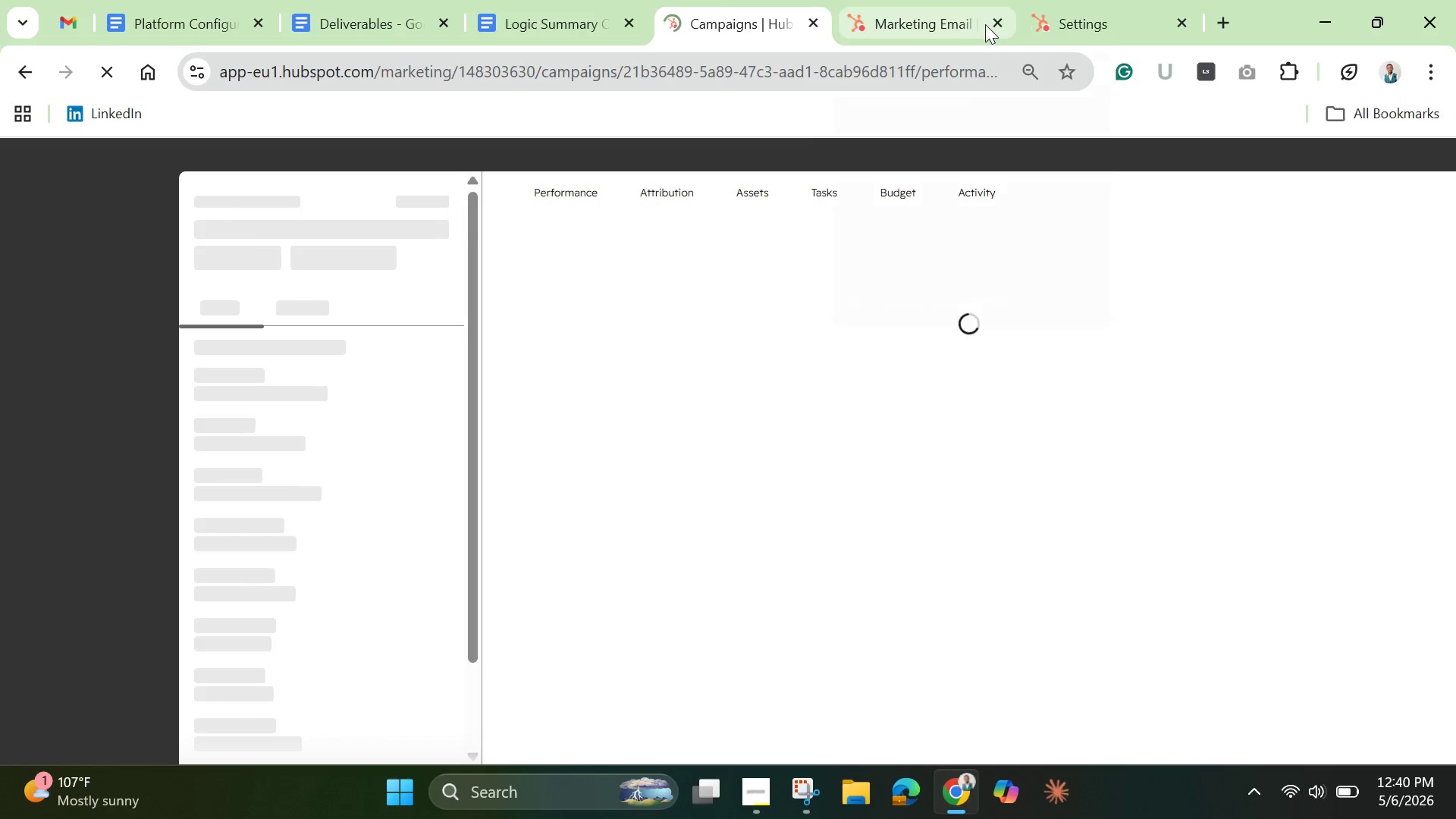 
left_click([1071, 13])
 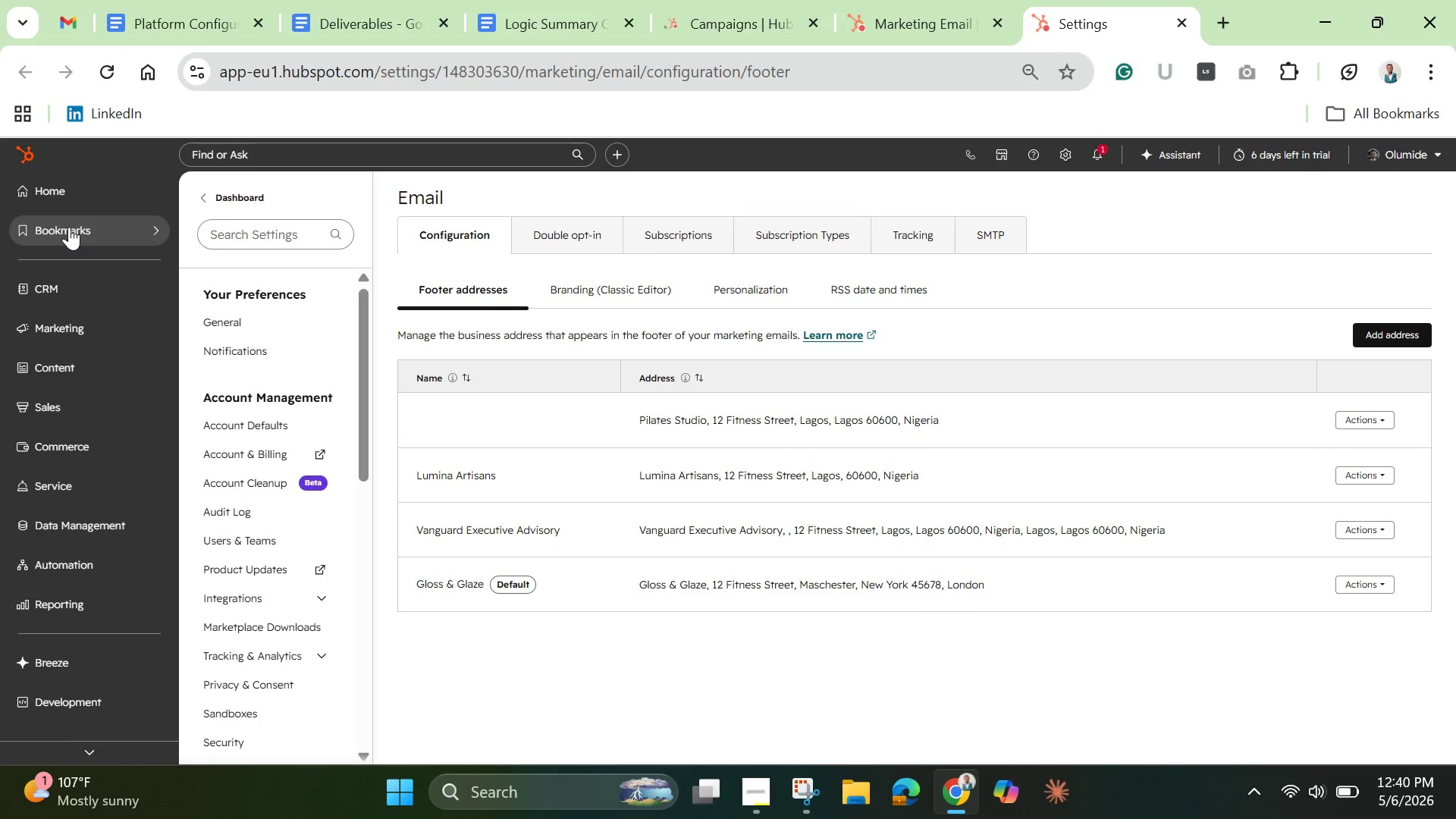 
wait(15.05)
 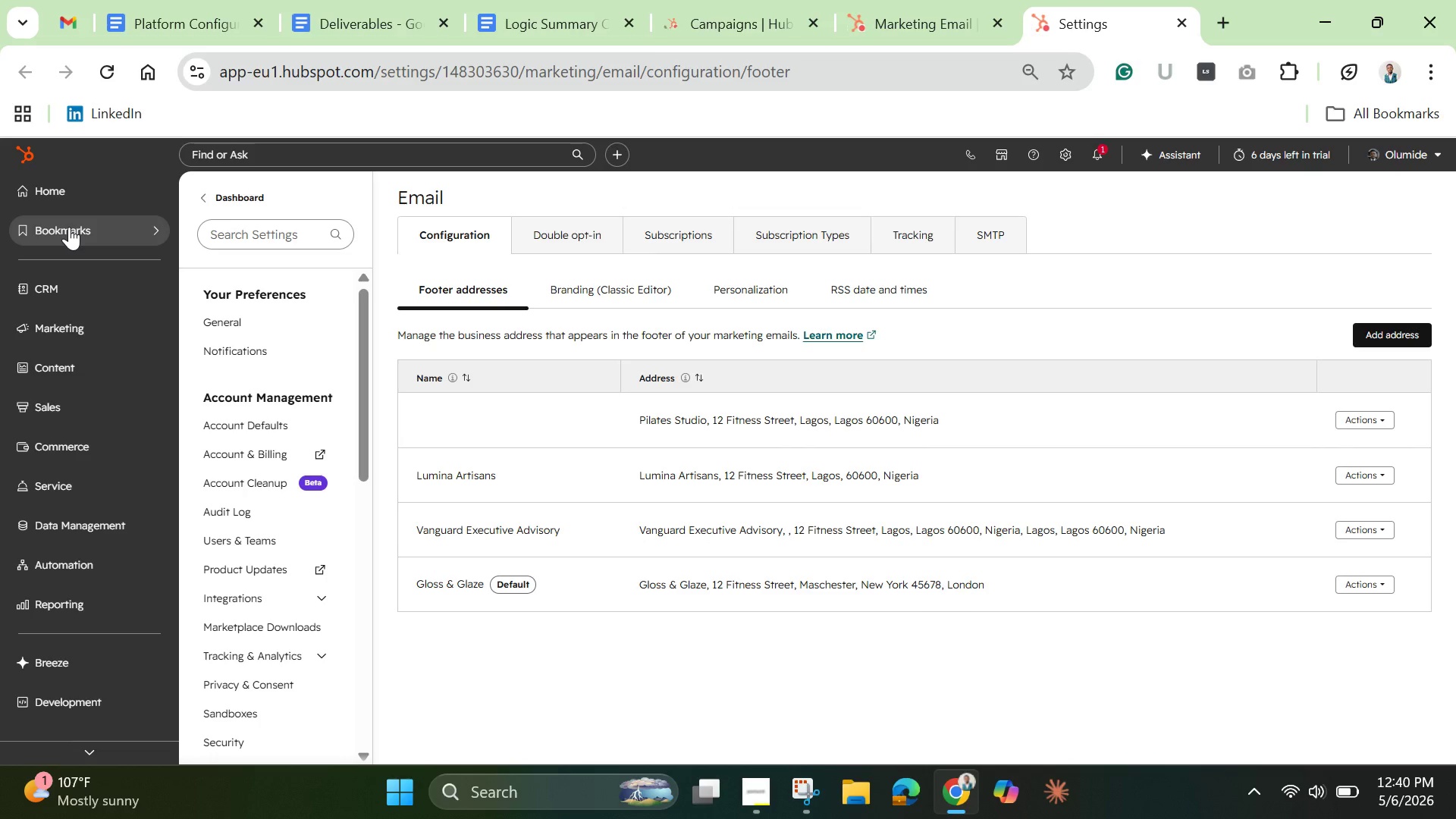 
mouse_move([55, 593])
 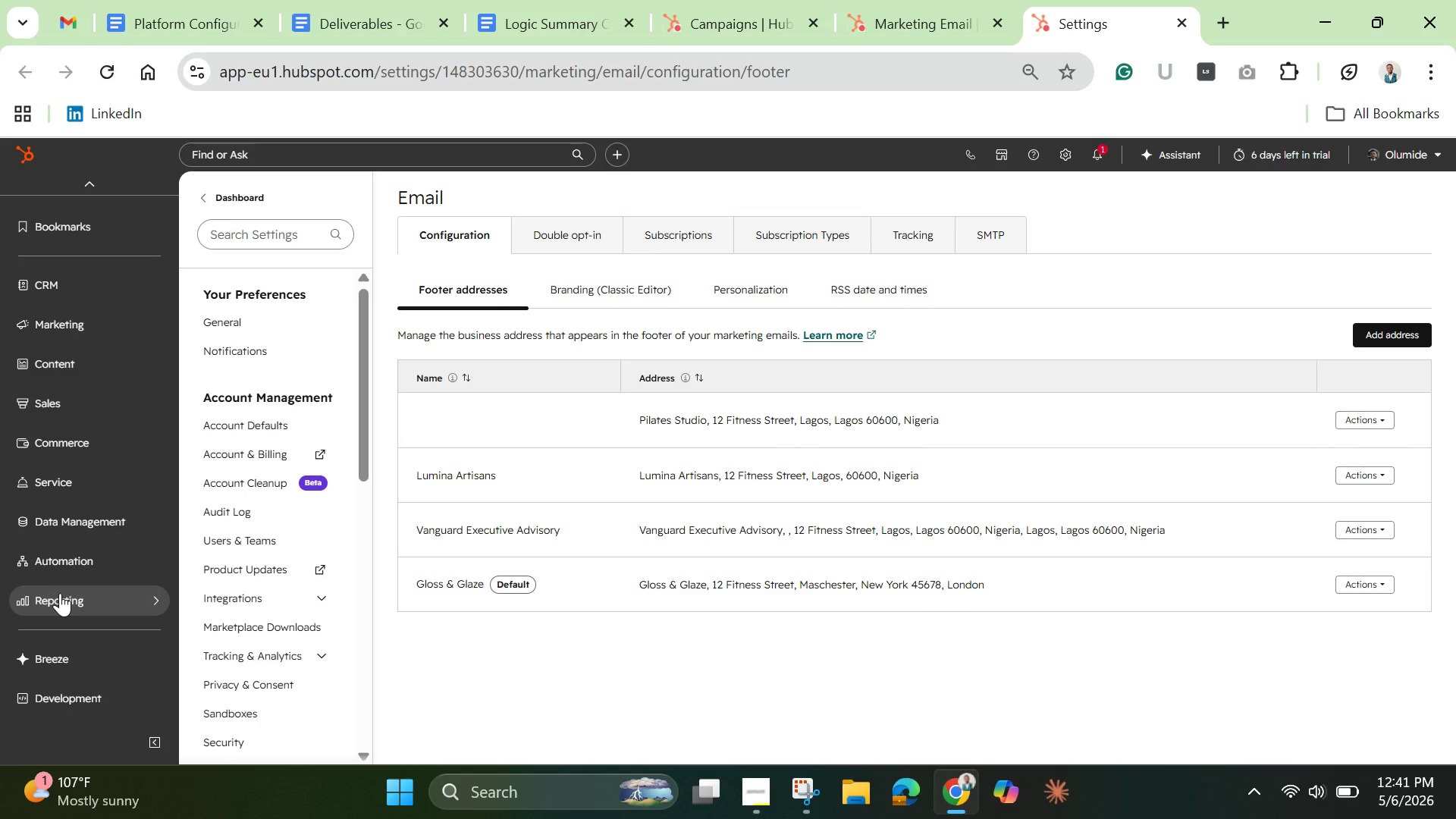 
left_click([60, 593])
 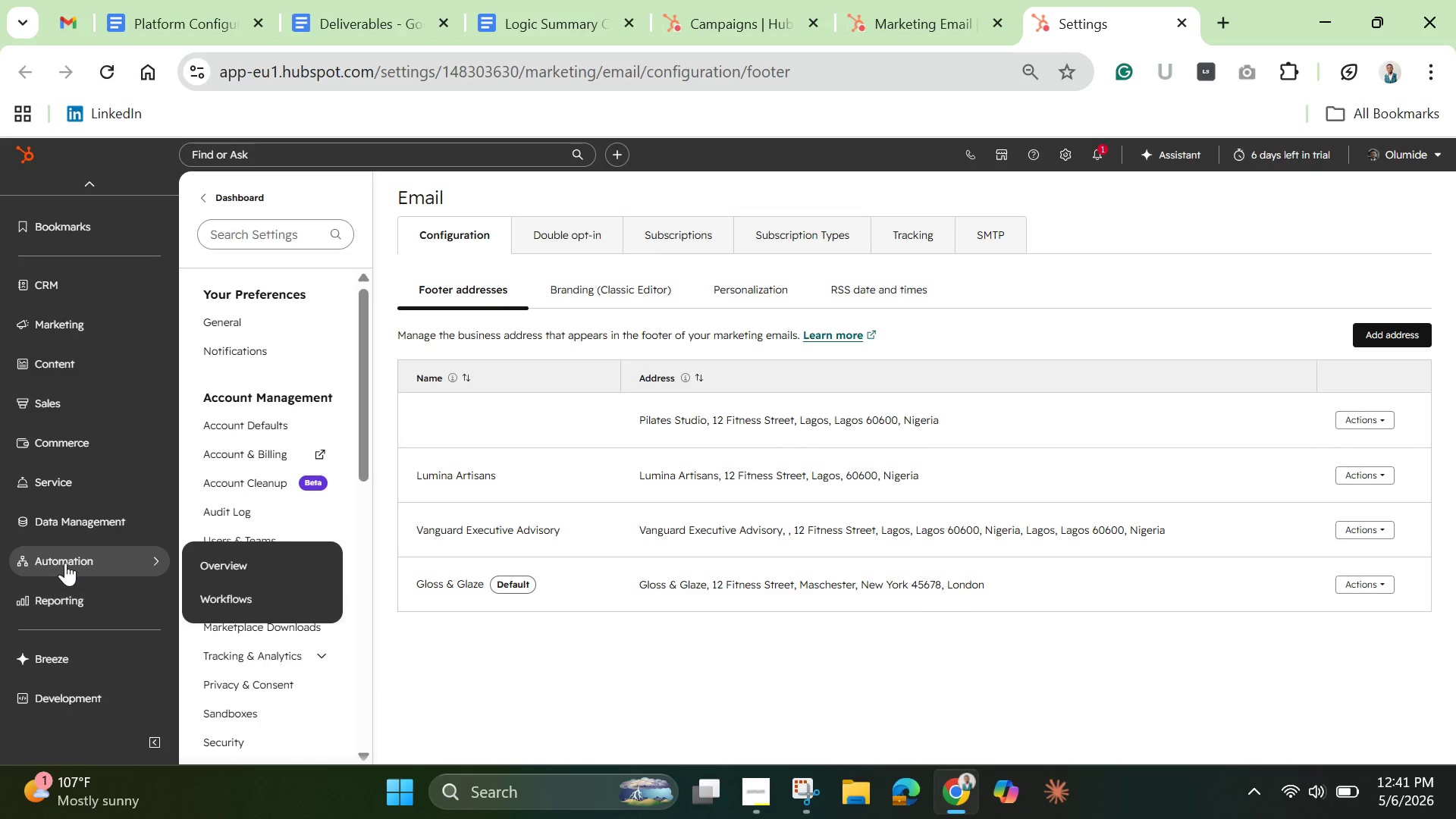 
left_click([67, 560])
 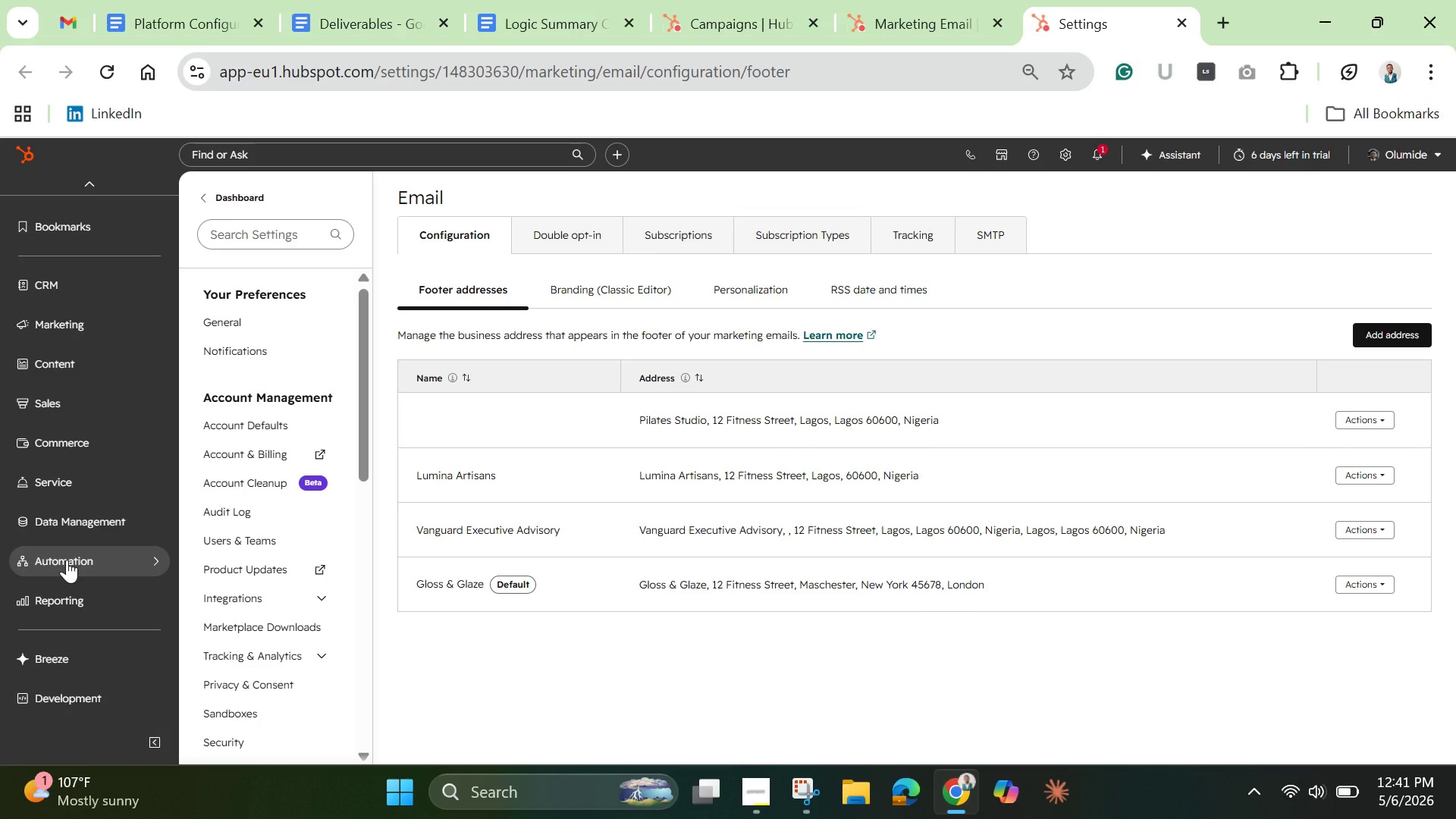 
left_click([67, 560])
 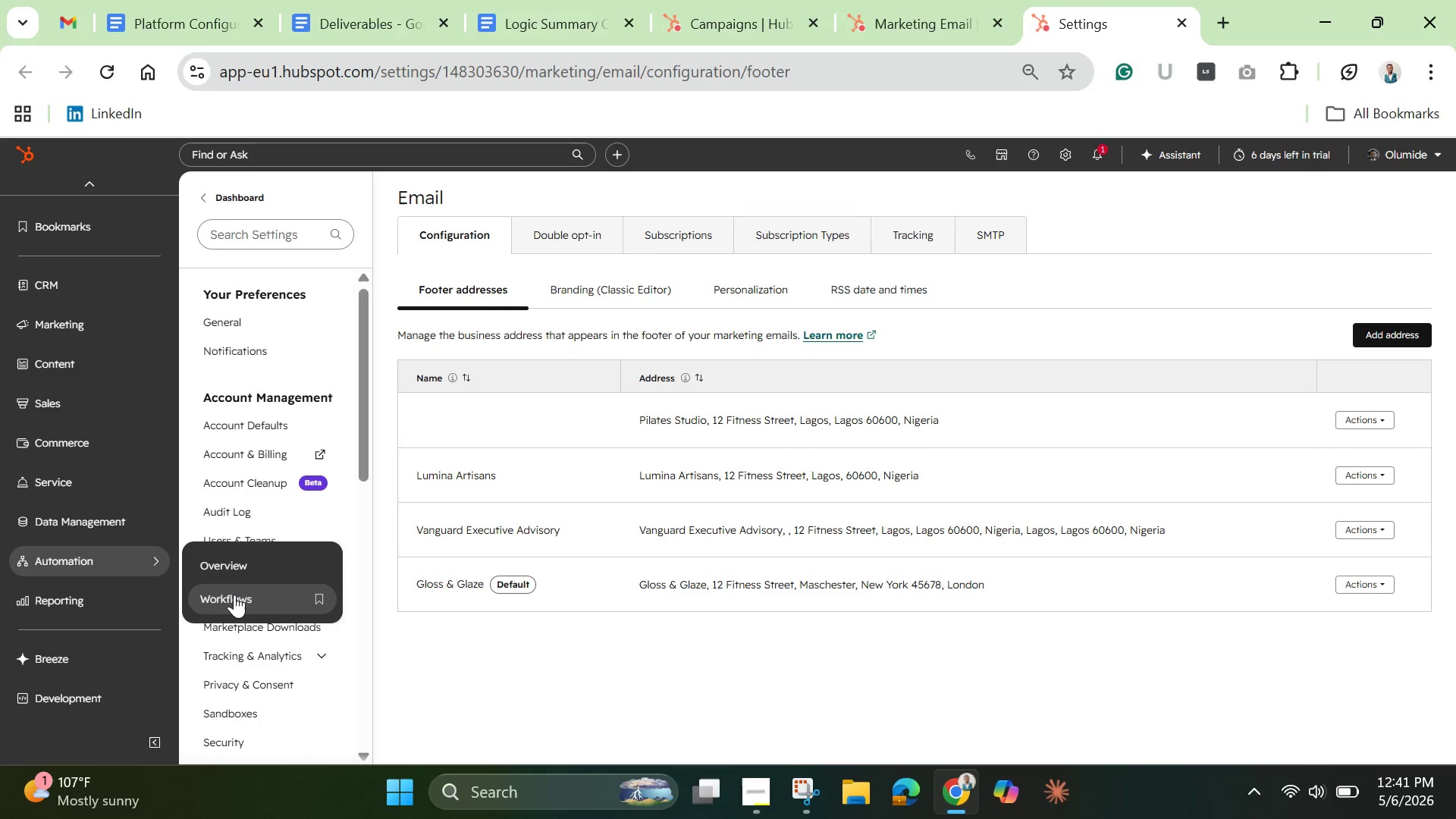 
left_click([234, 596])
 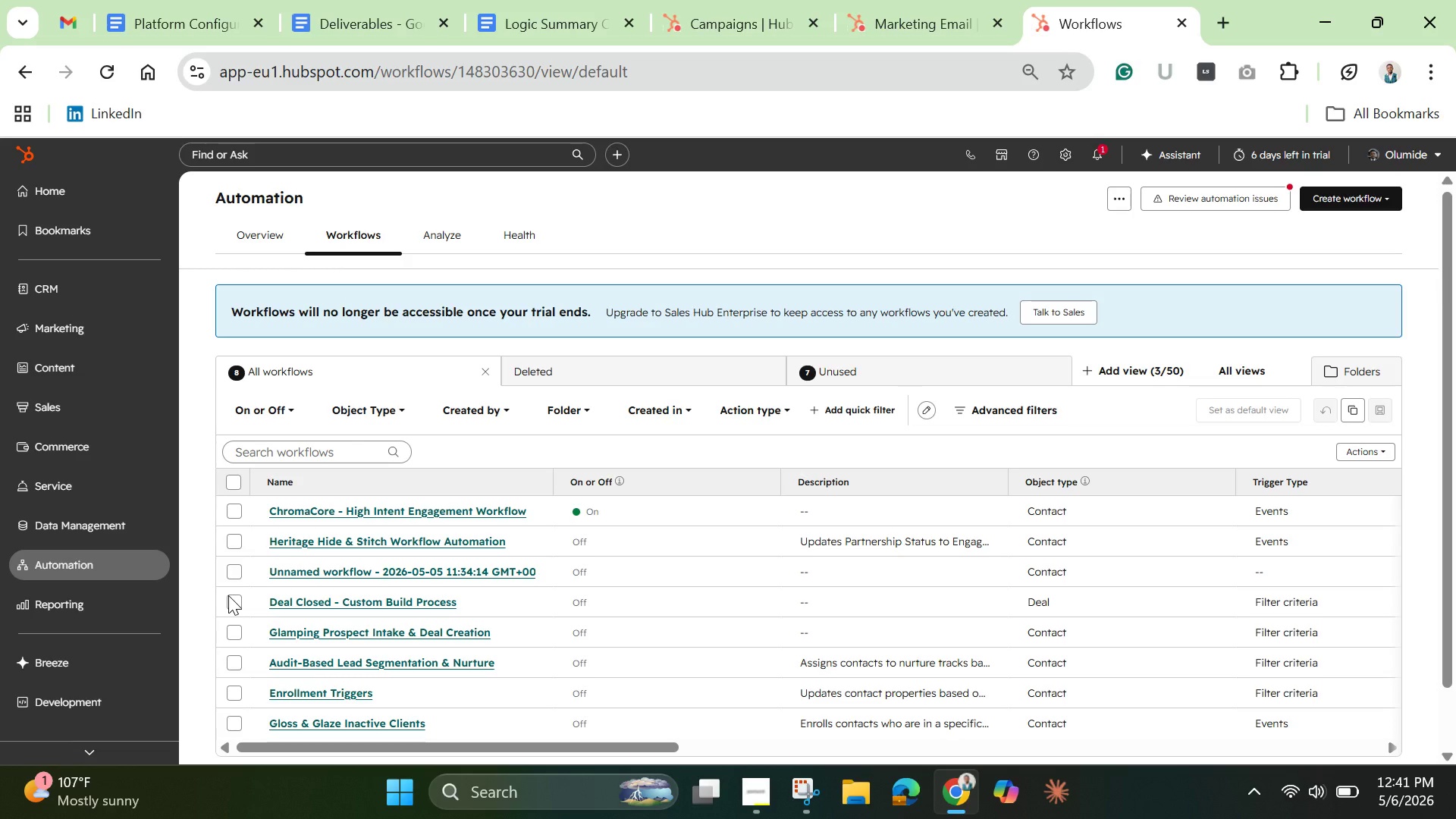 
wait(24.02)
 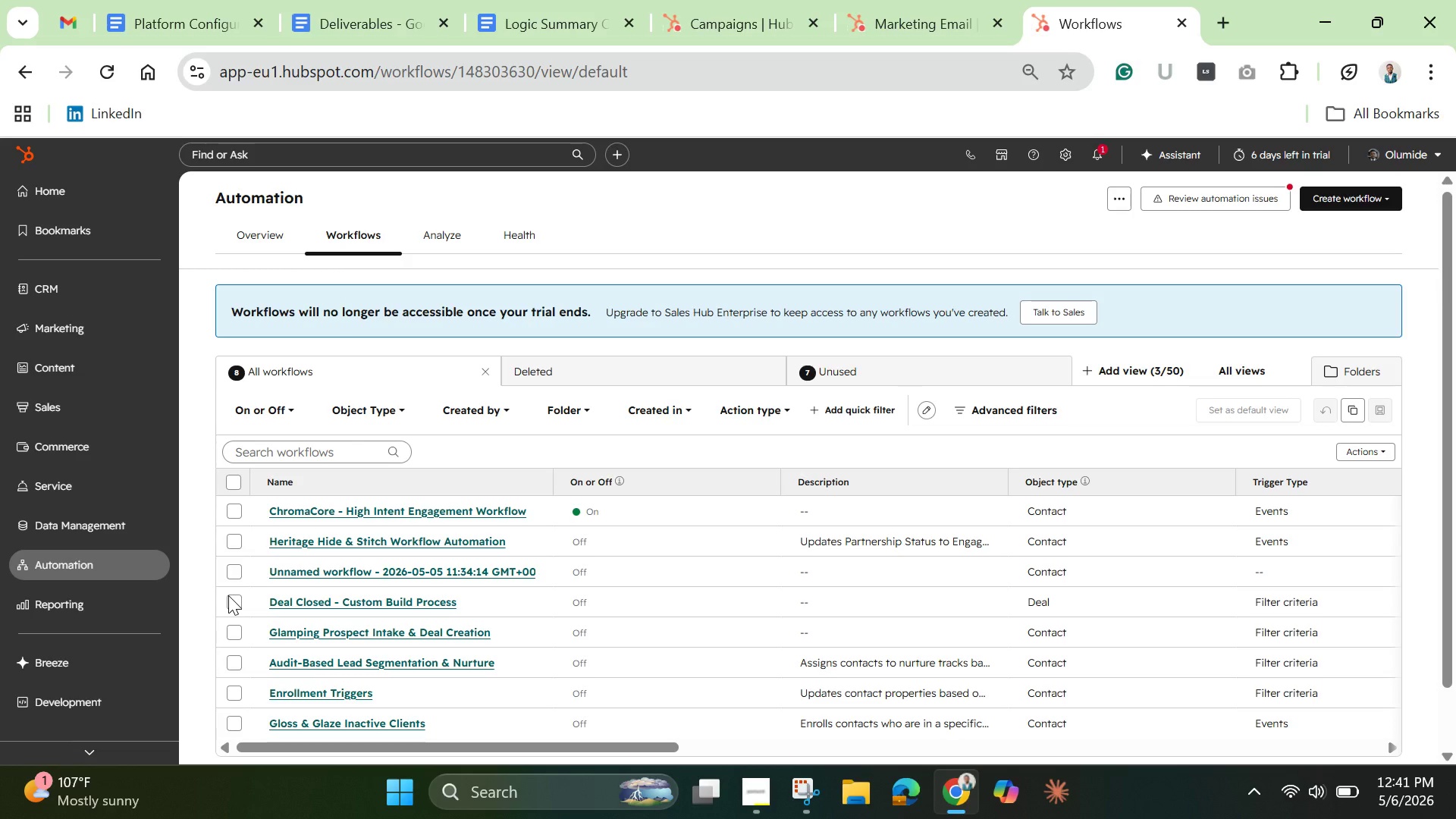 
left_click([236, 488])
 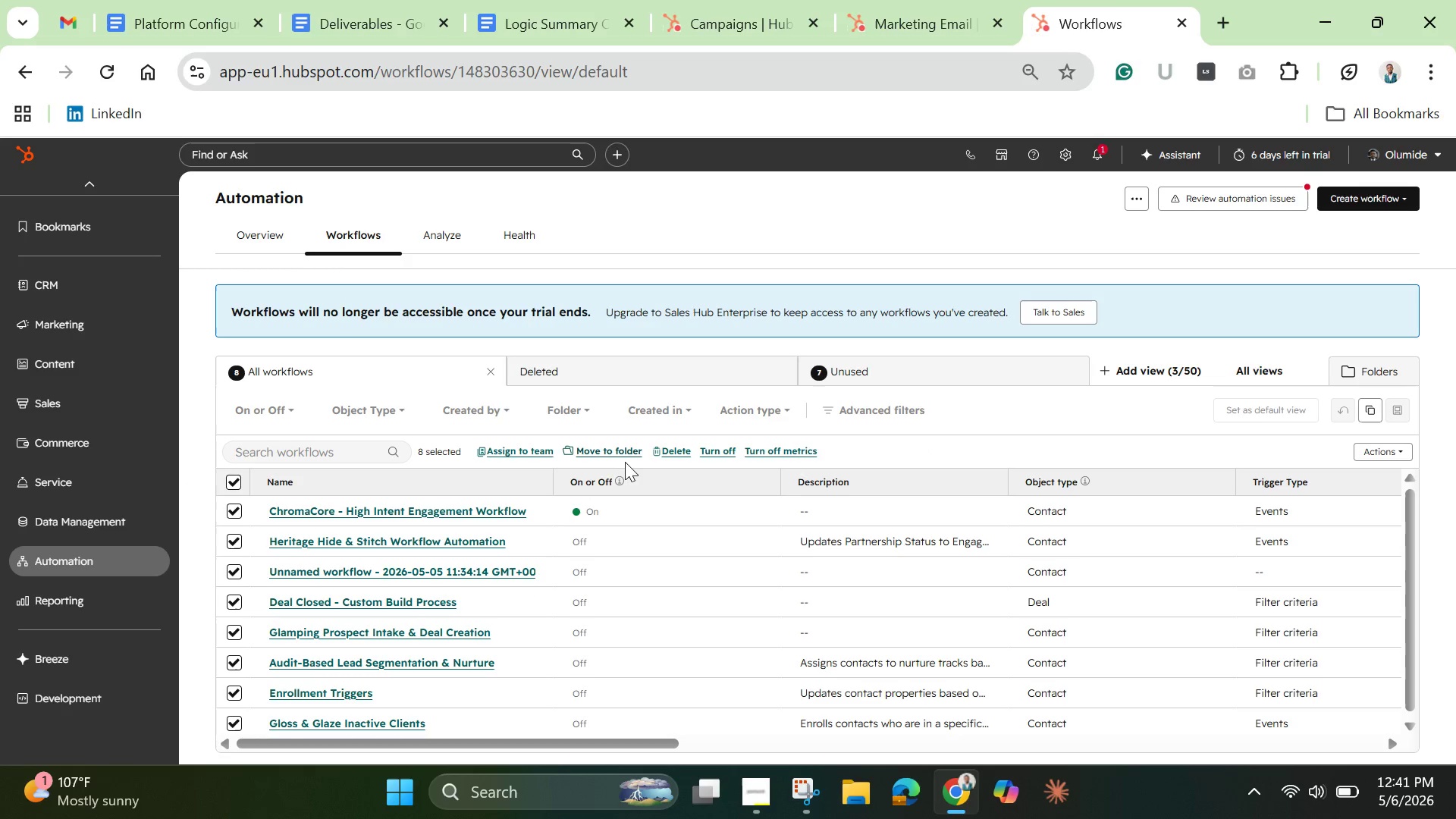 
left_click([676, 449])
 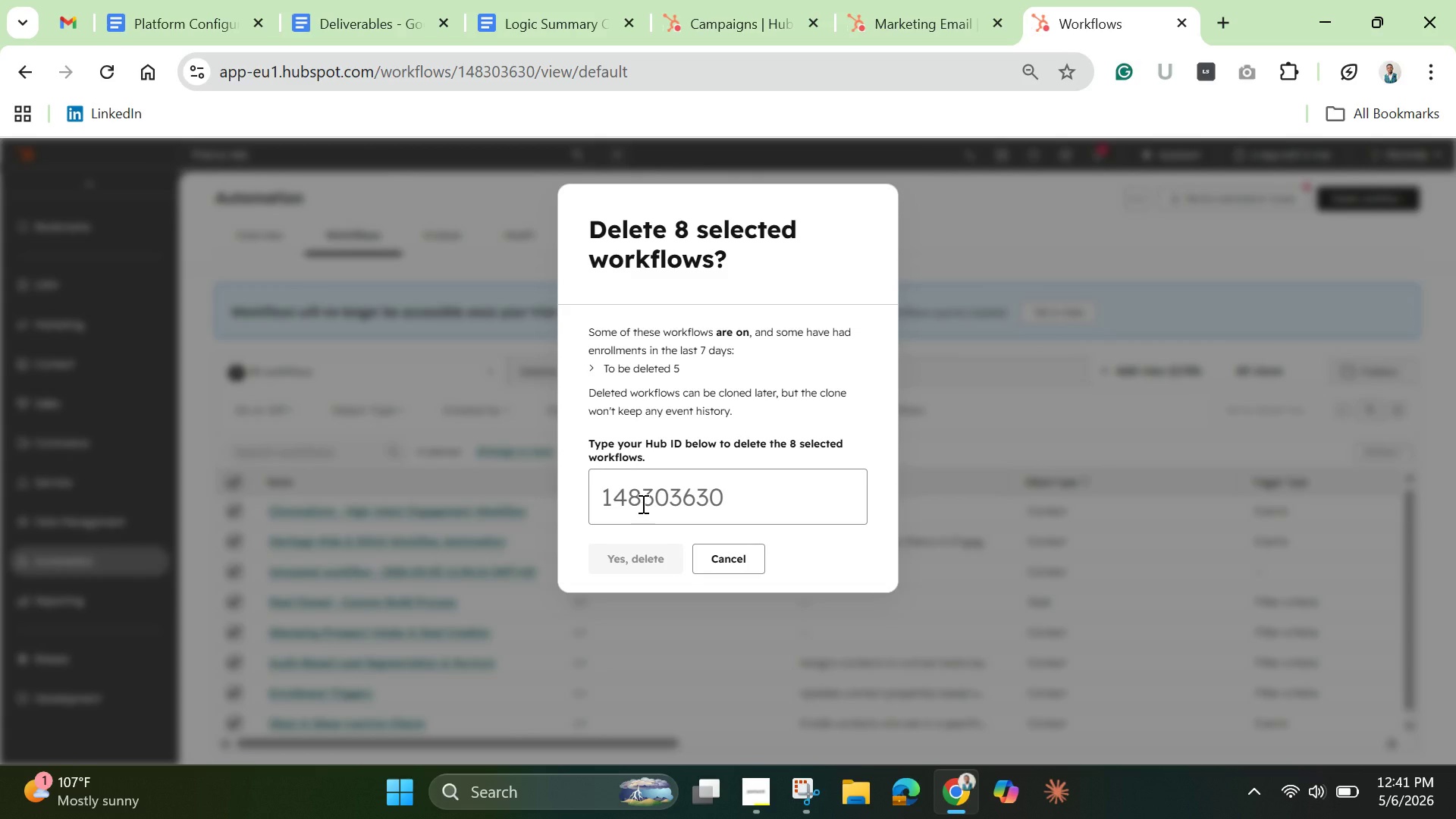 
wait(7.52)
 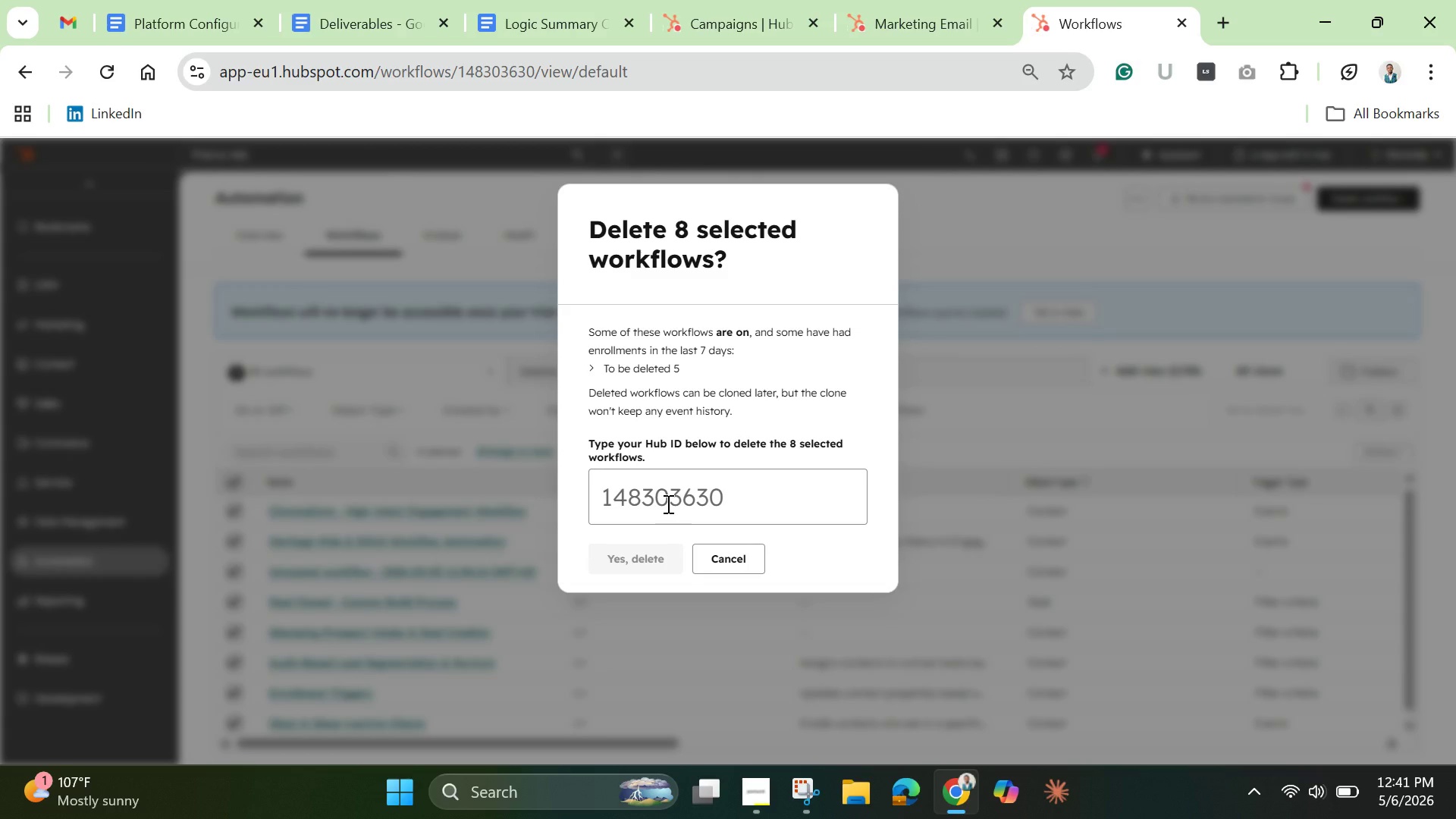 
left_click([615, 494])
 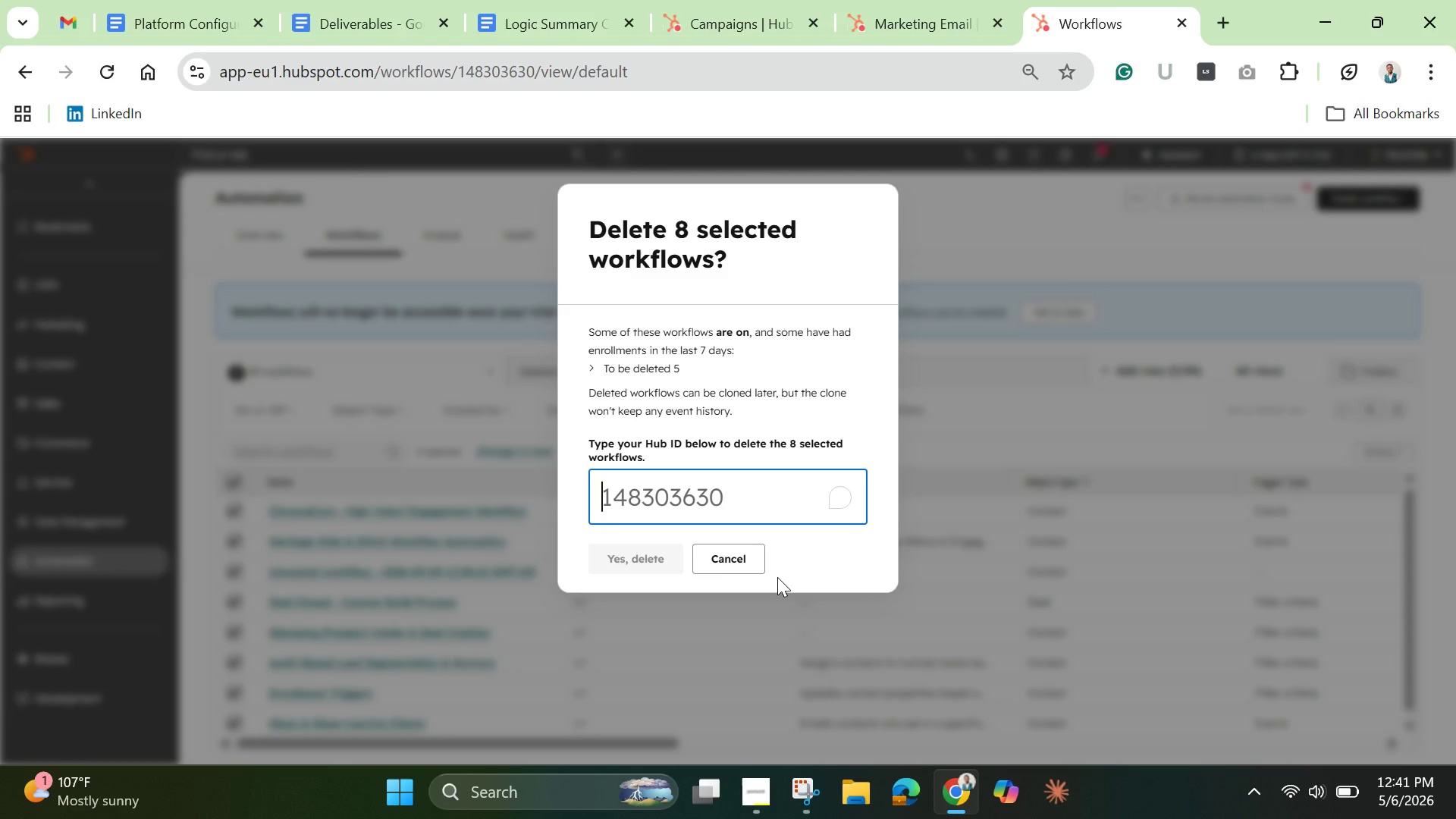 
type(148303630)
 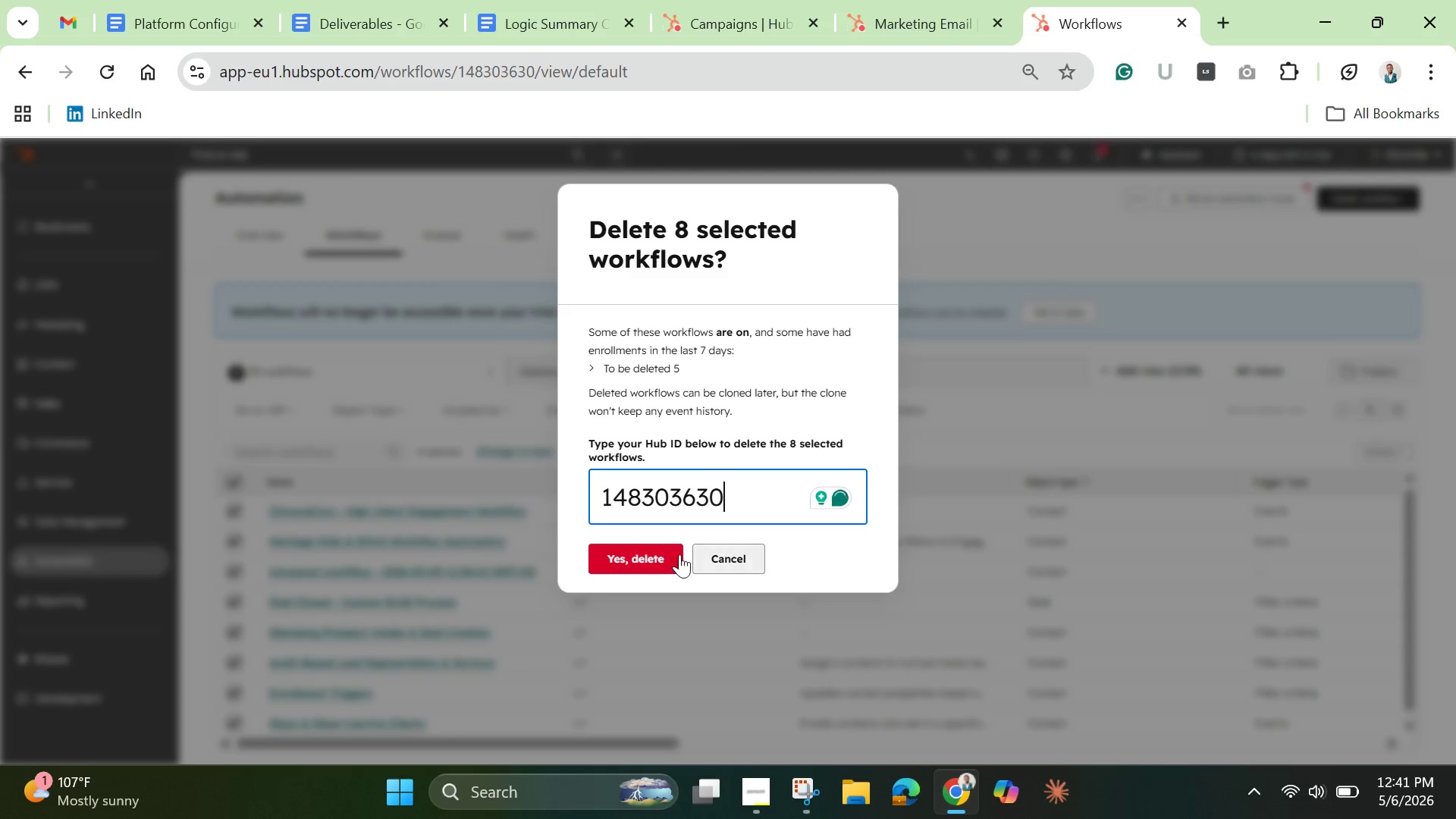 
left_click([664, 553])
 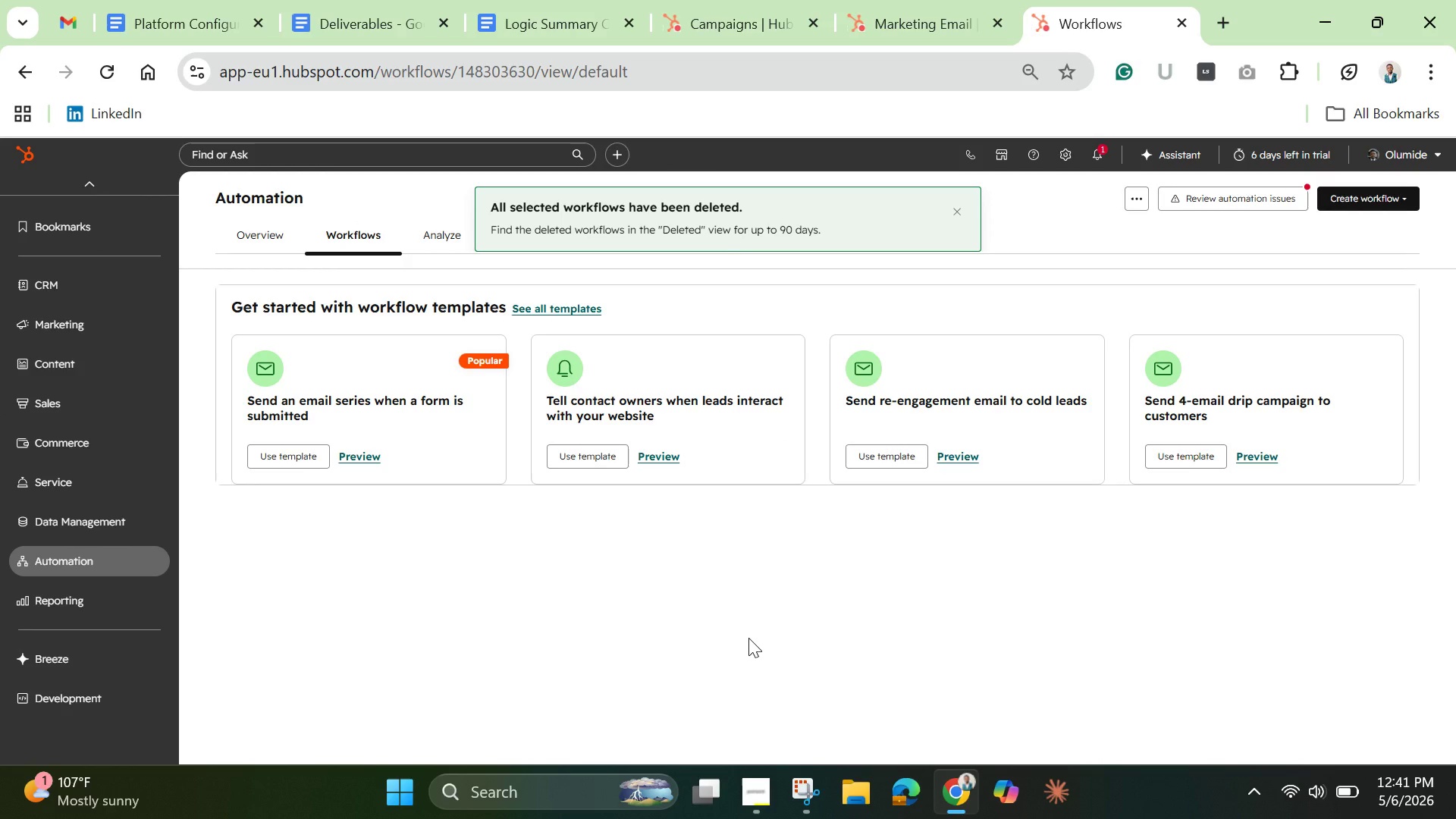 
wait(10.17)
 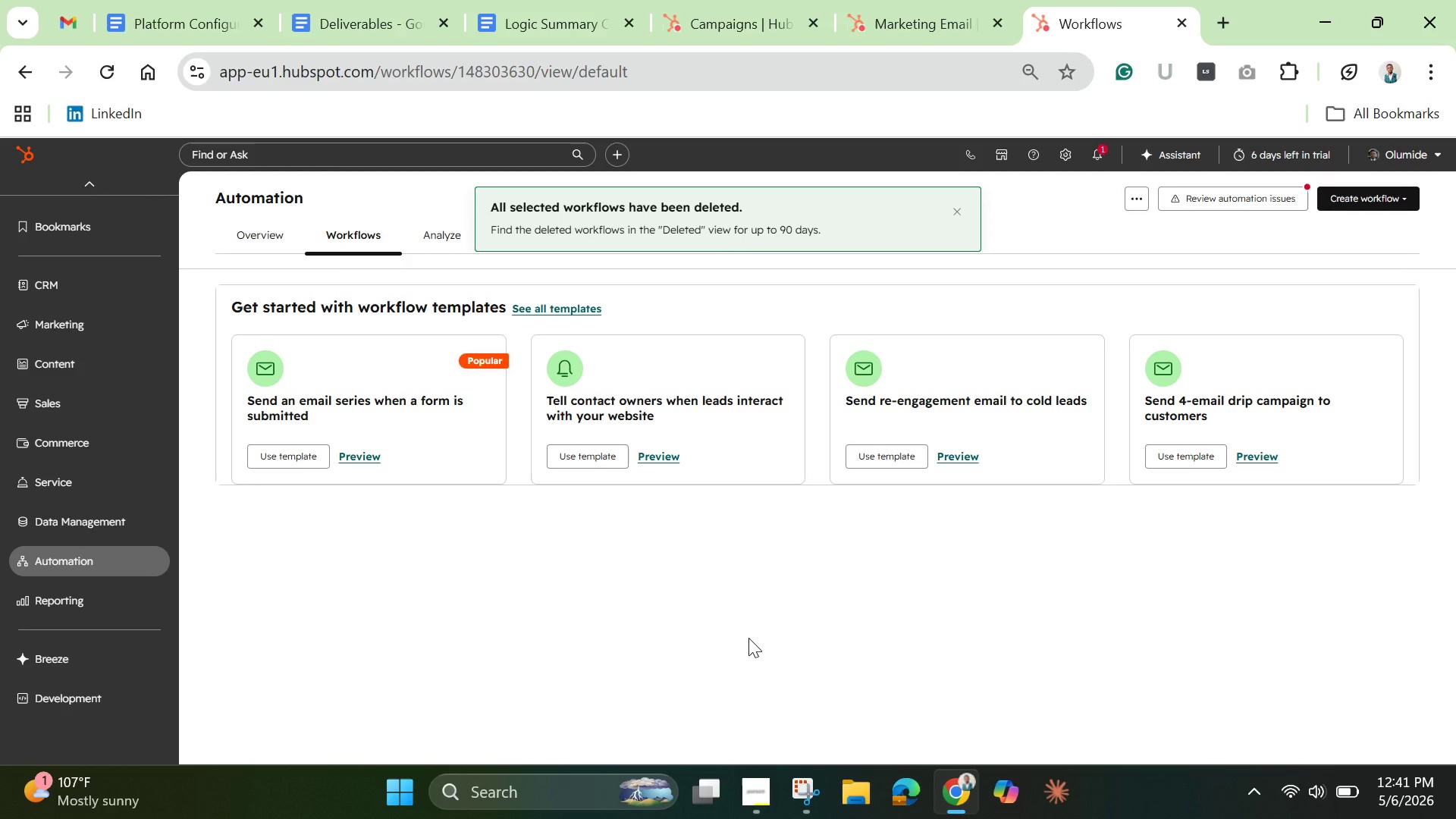 
left_click([1370, 209])
 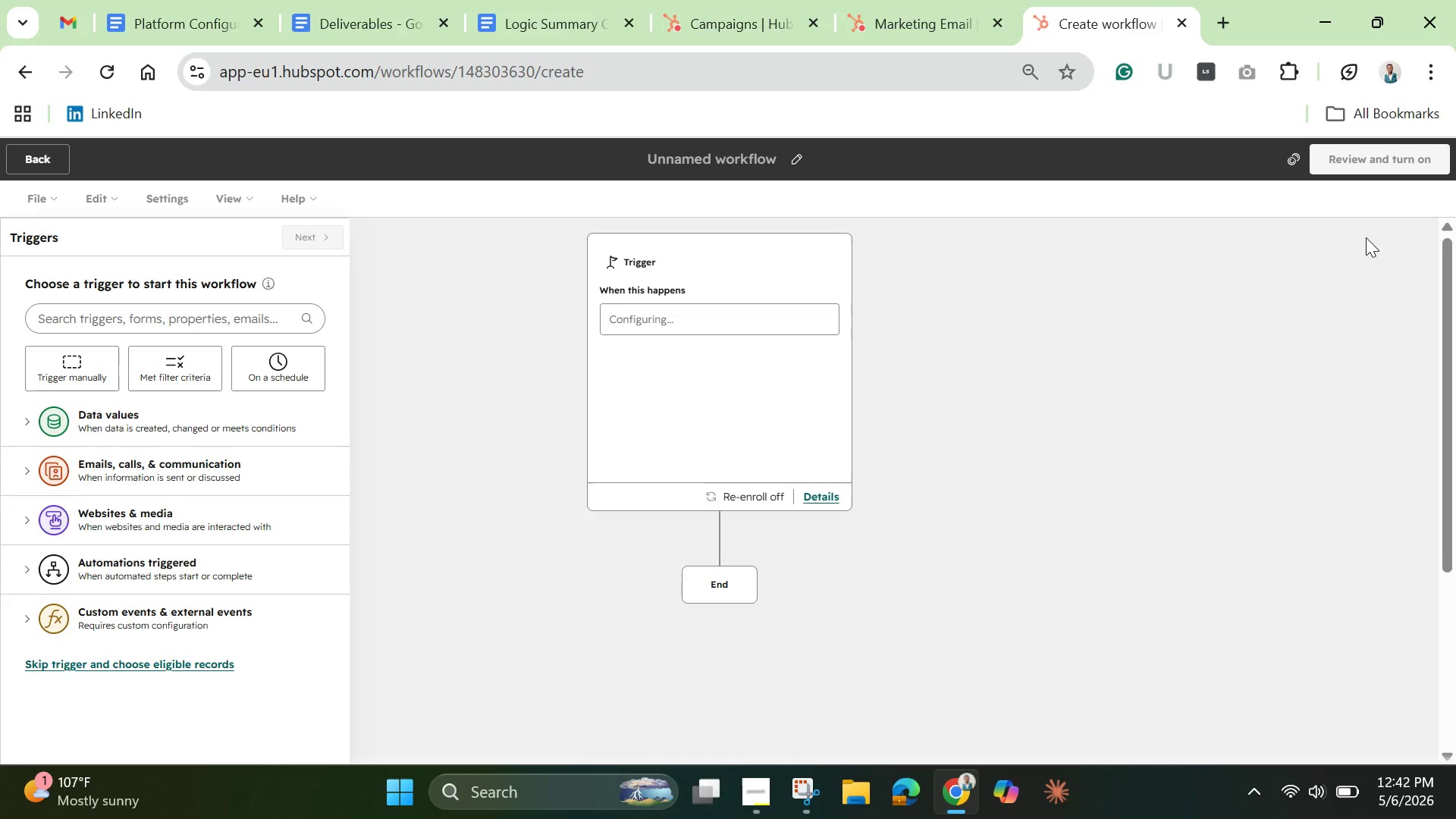 
wait(18.81)
 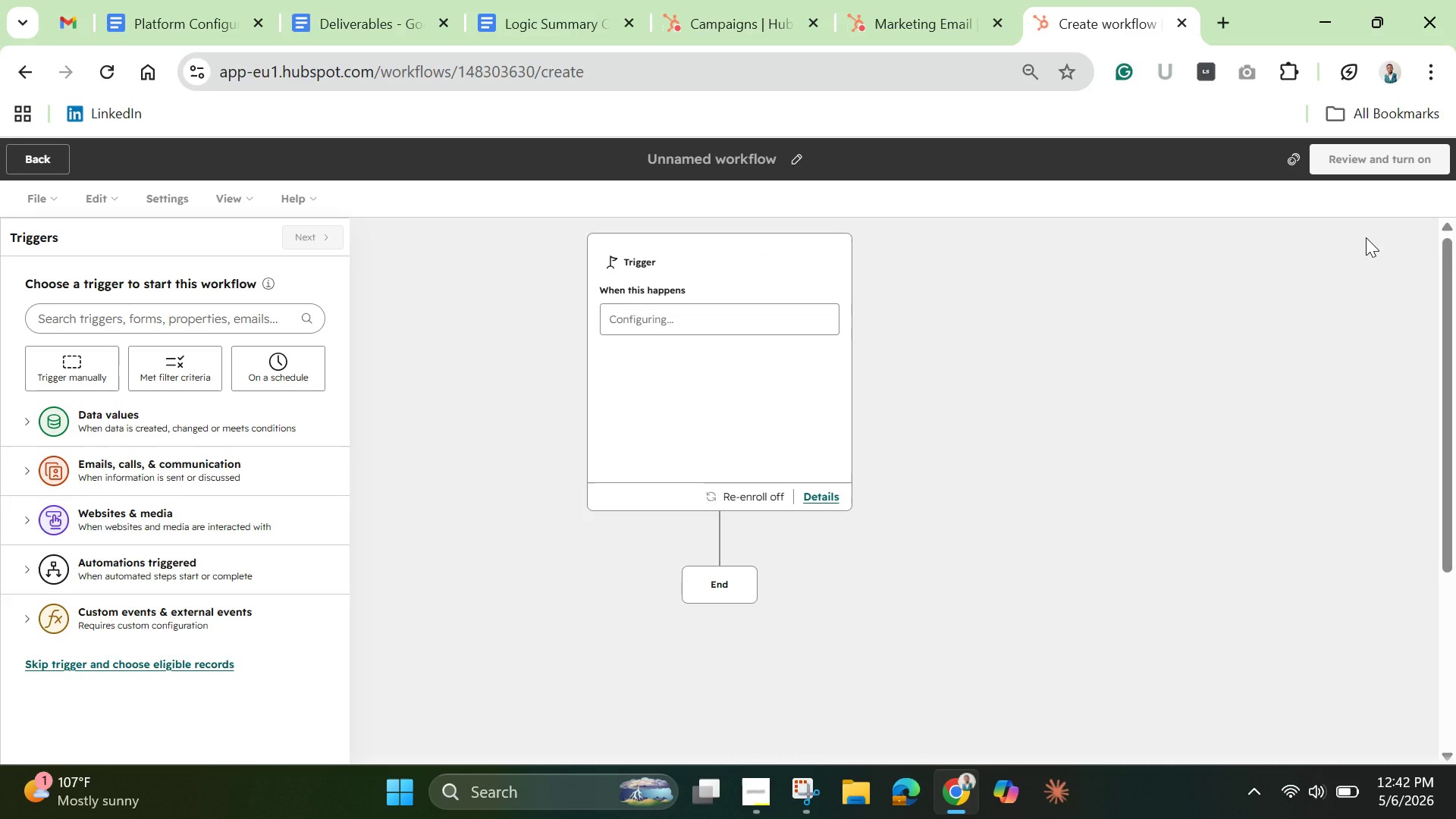 
left_click([769, 159])
 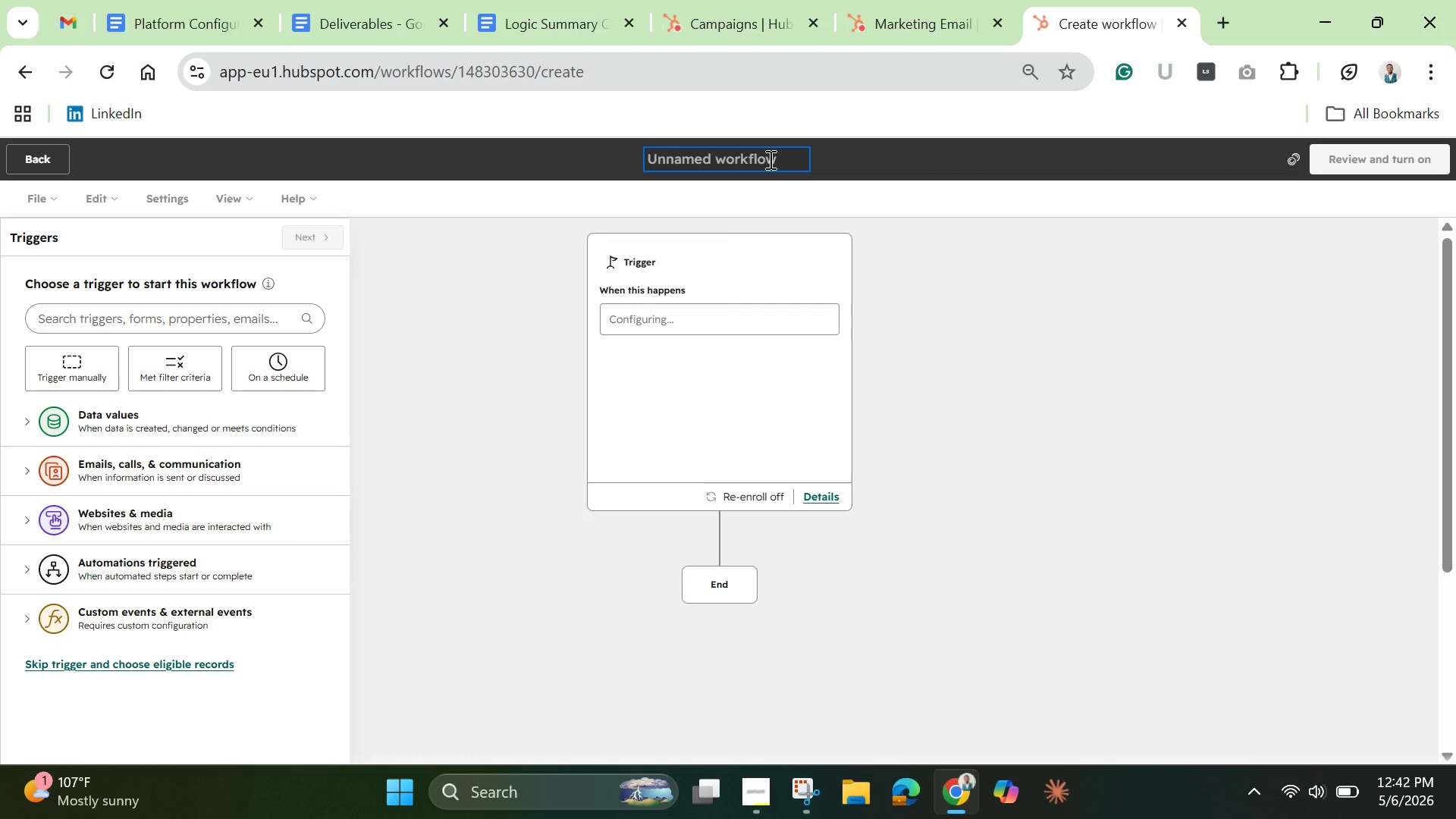 
type(Work)
 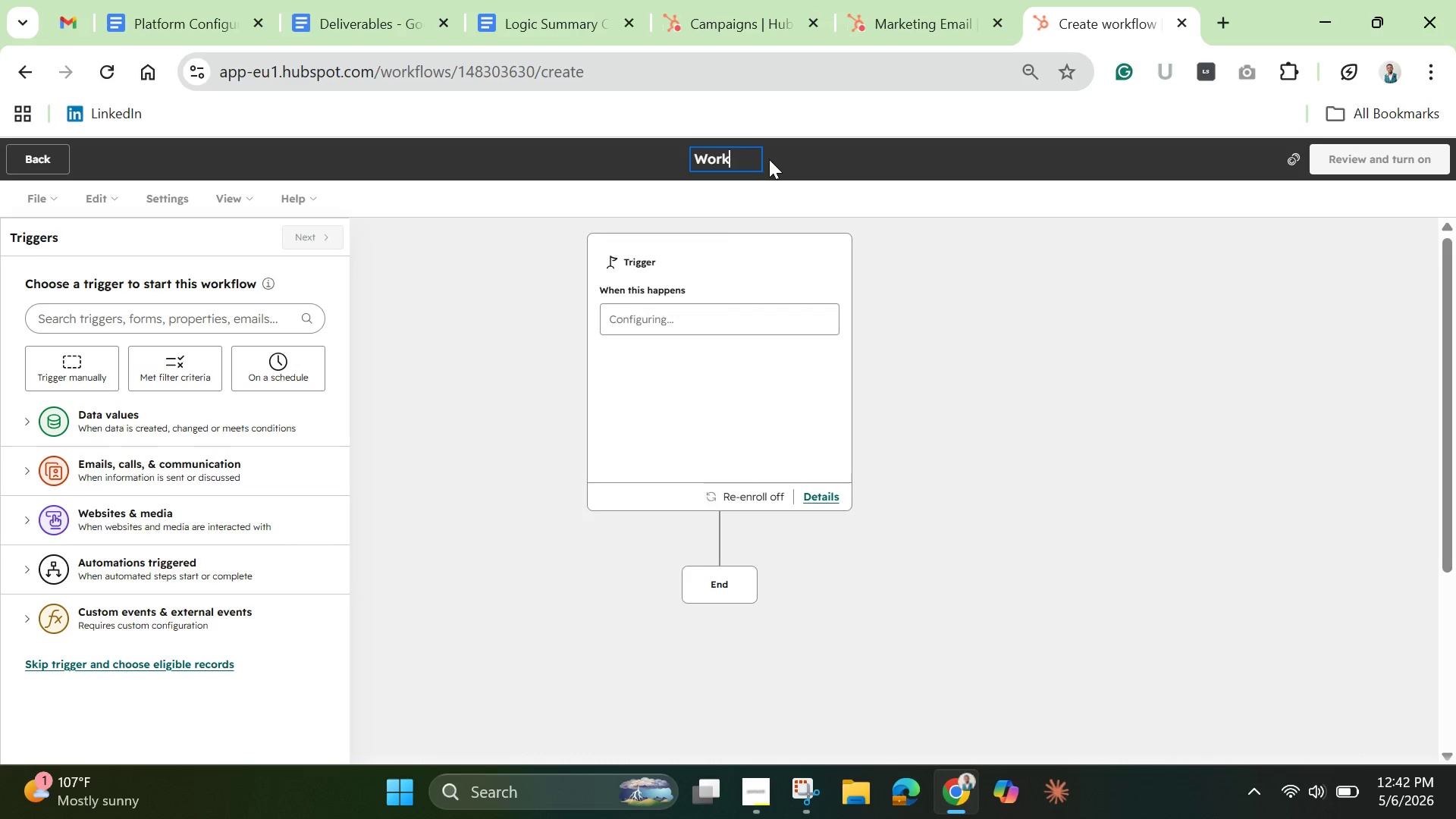 
hold_key(key=Backspace, duration=1.2)
 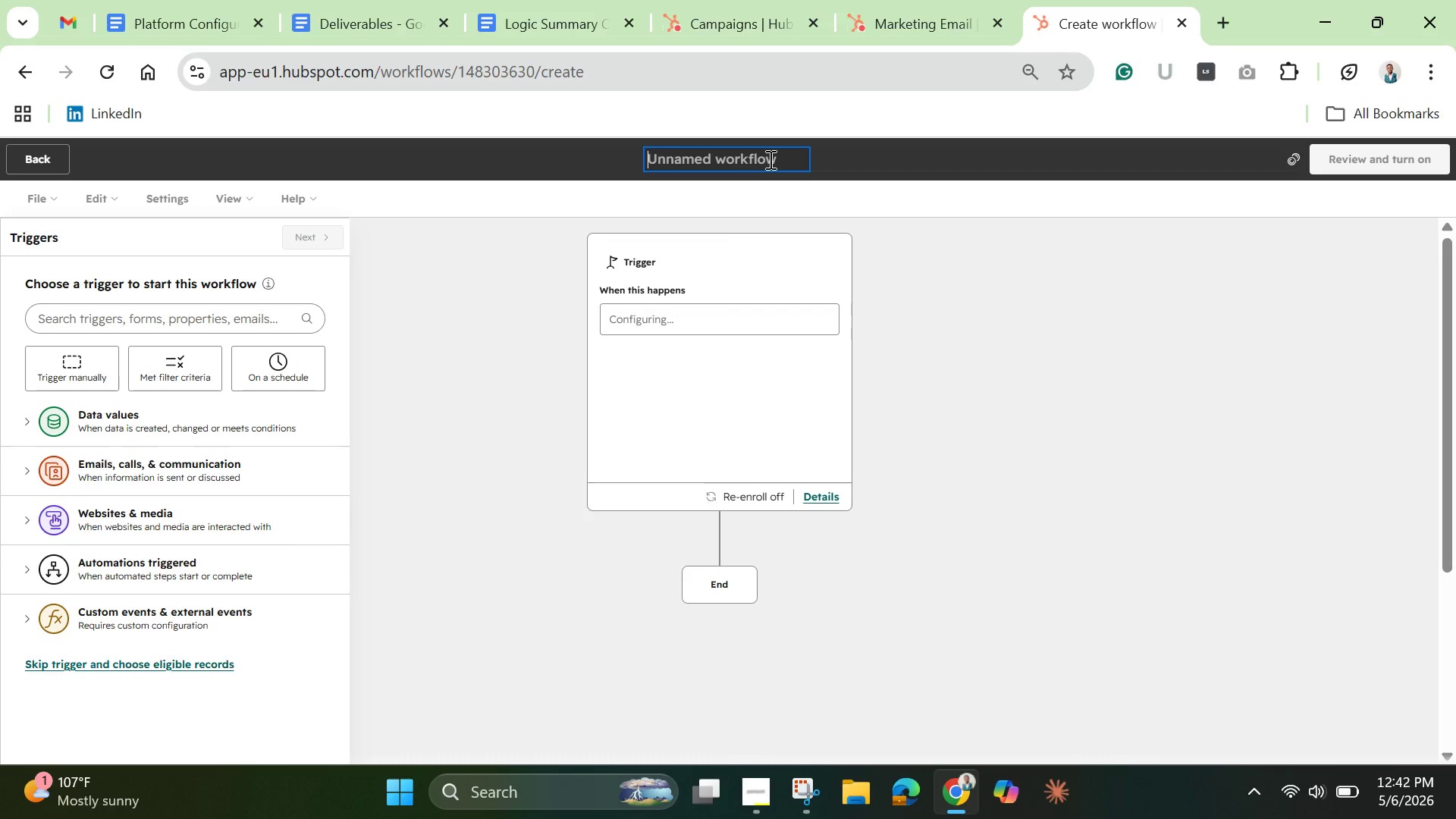 
type(Elite Bride Expo Nurture Workflow)
 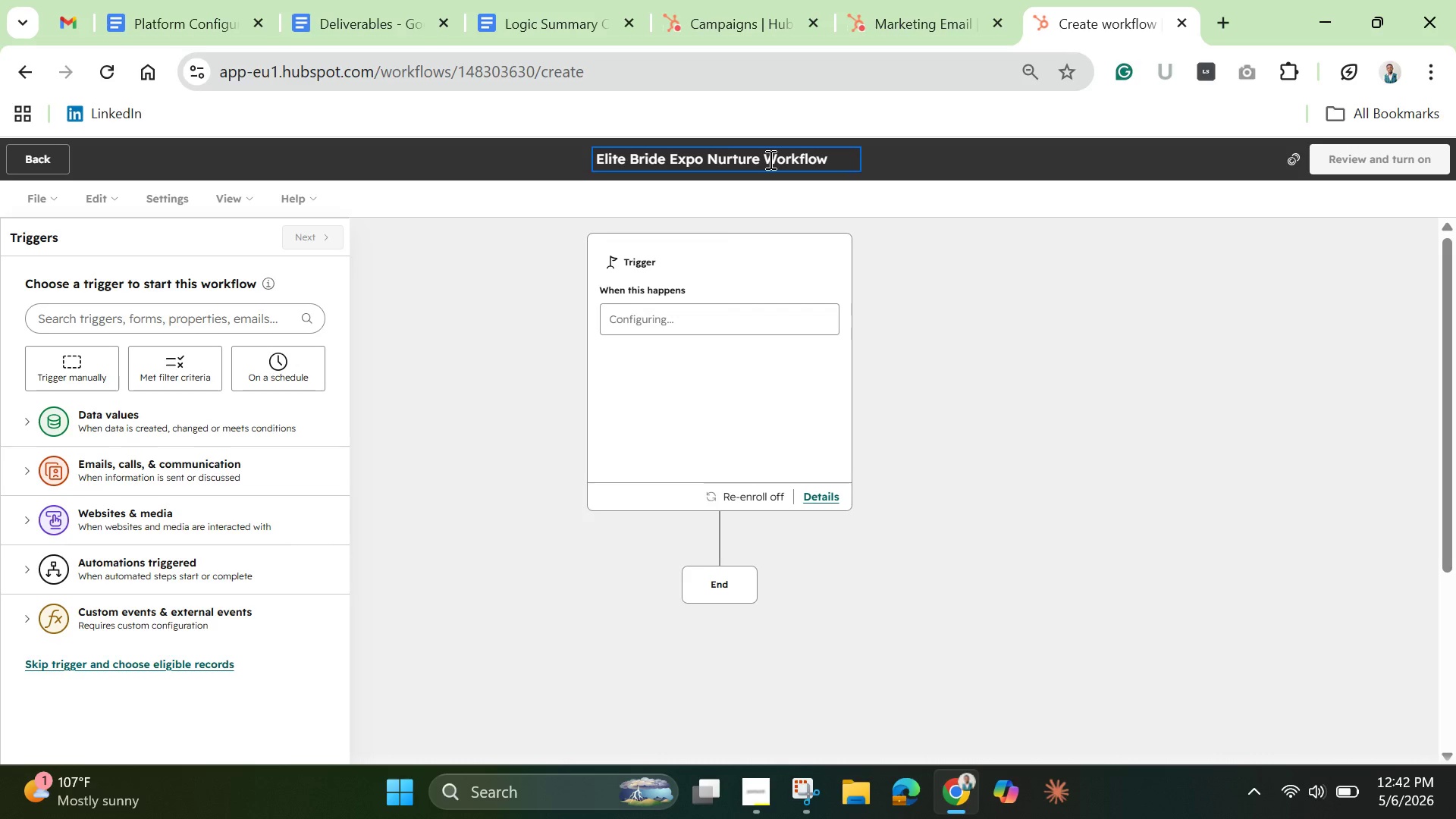 
left_click([1046, 247])
 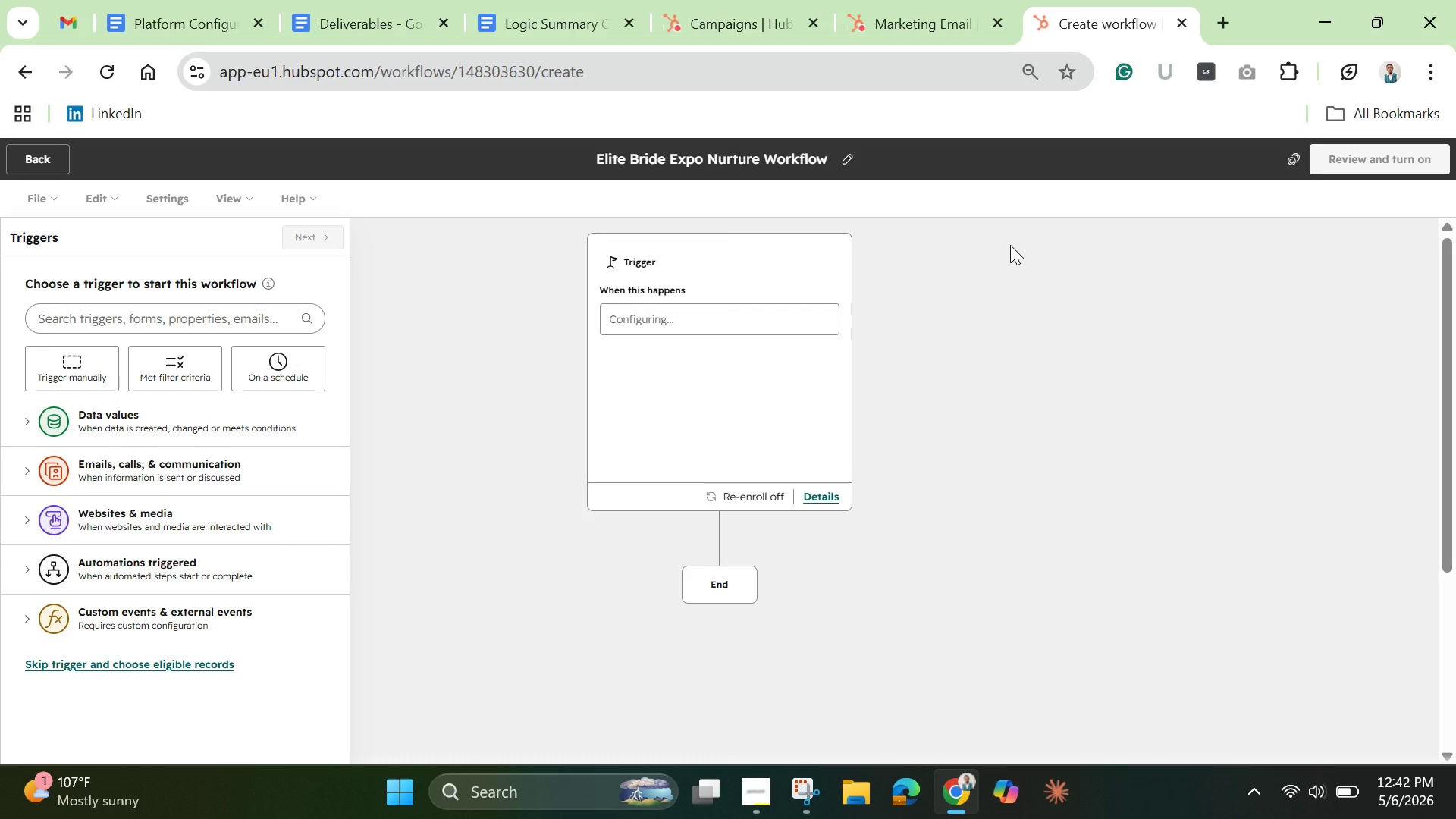 
wait(13.48)
 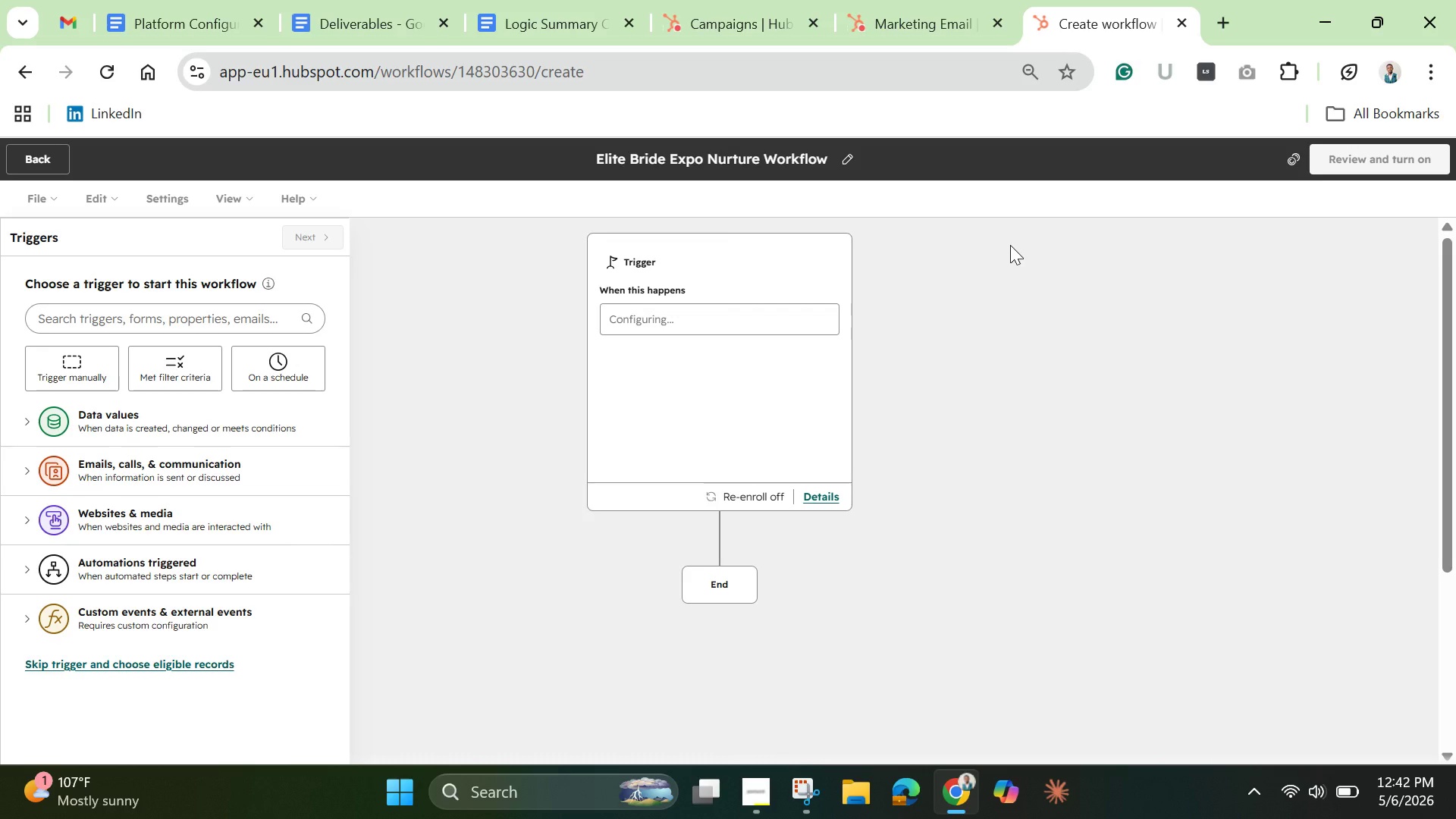 
left_click([686, 324])
 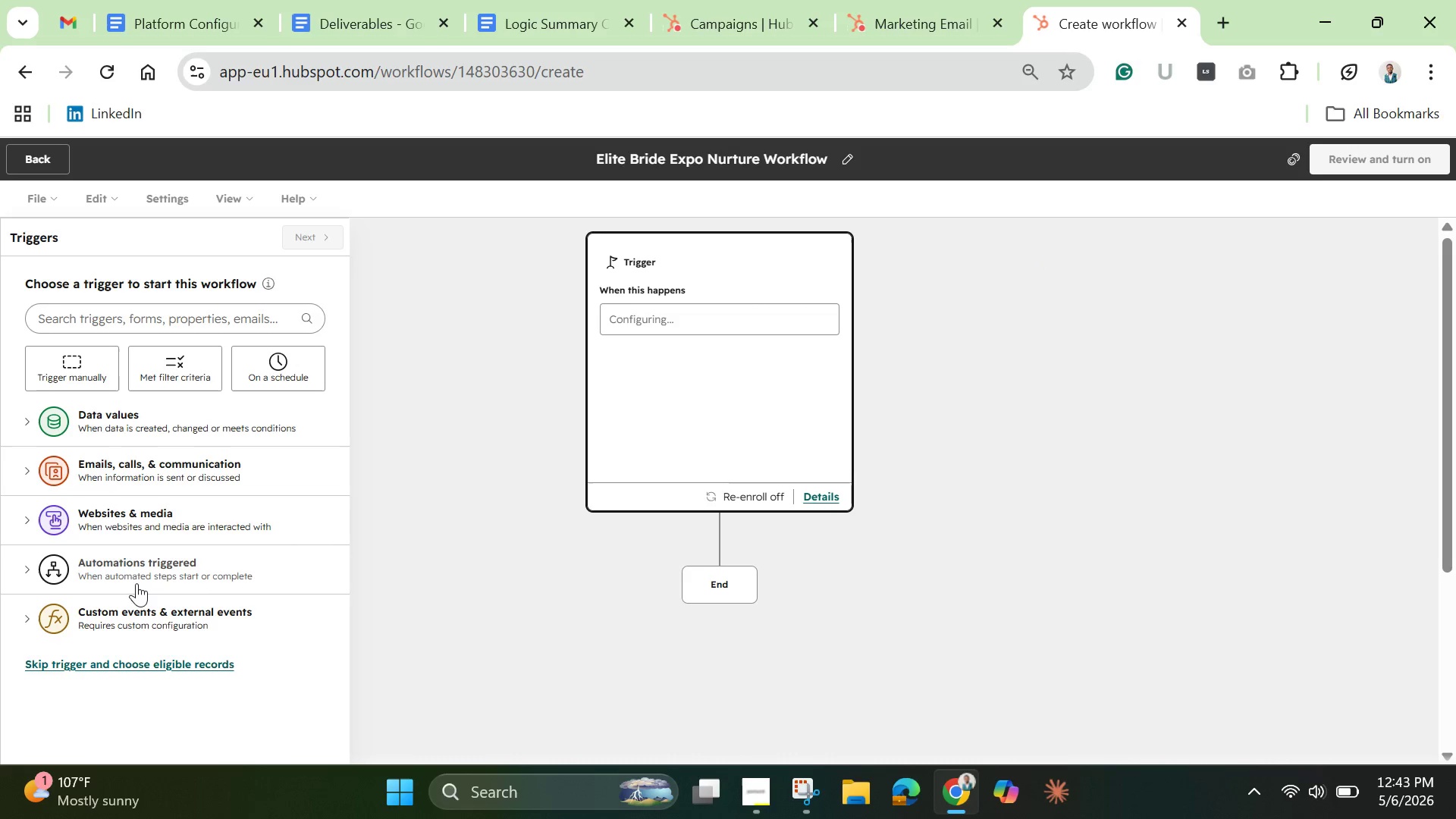 
wait(6.25)
 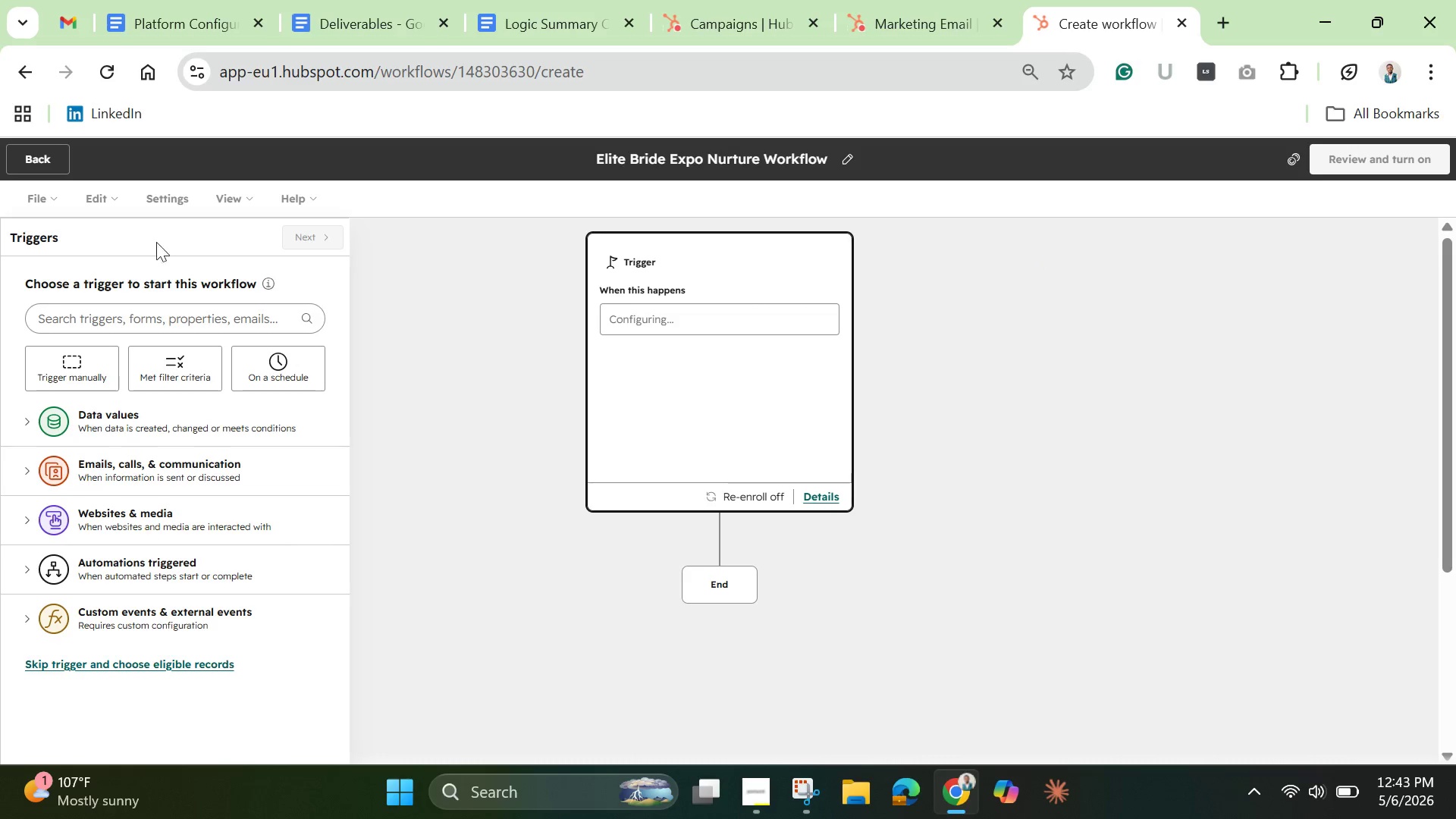 
scroll: coordinate [143, 541], scroll_direction: up, amount: 3.0
 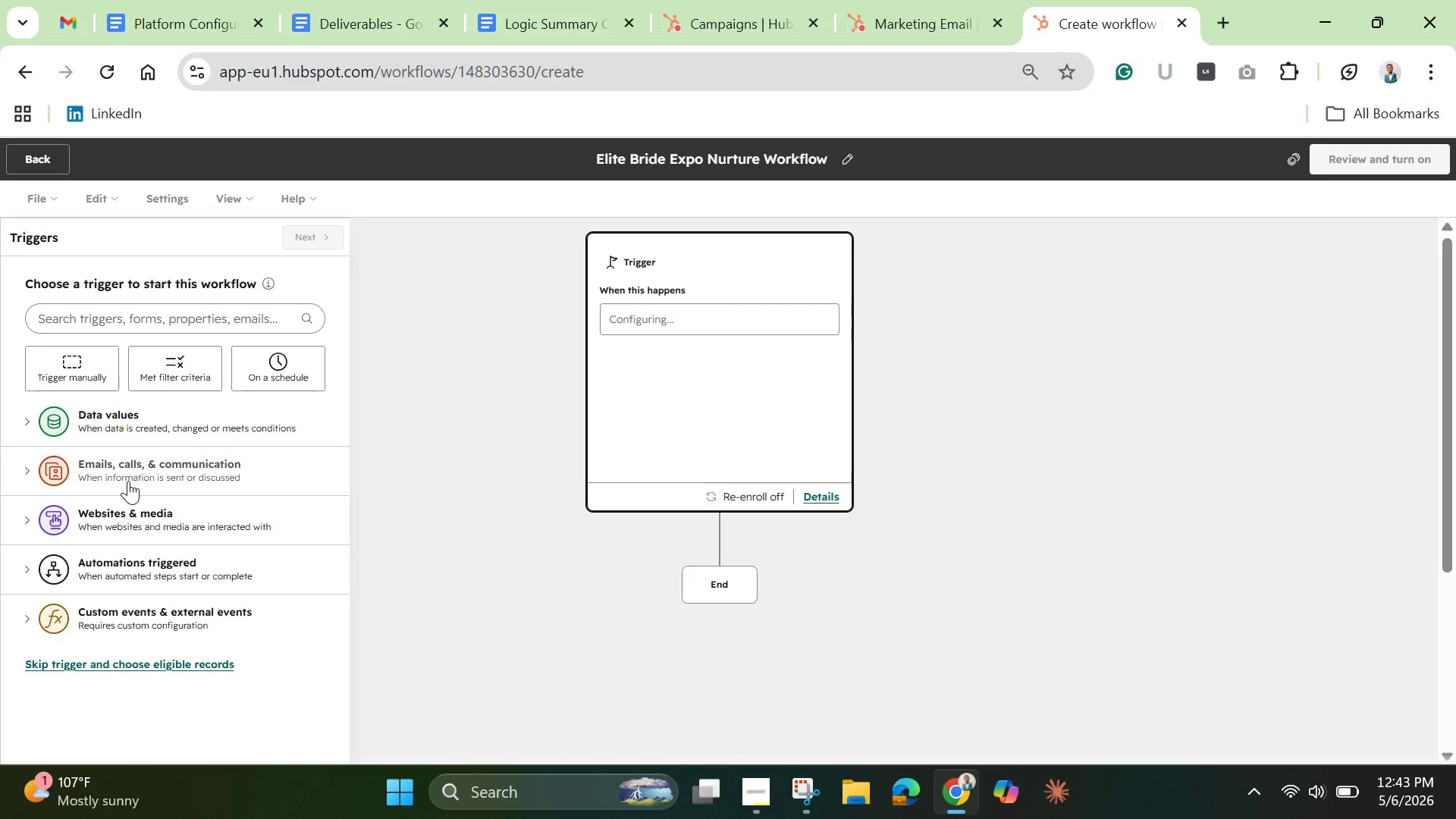 
left_click([124, 316])
 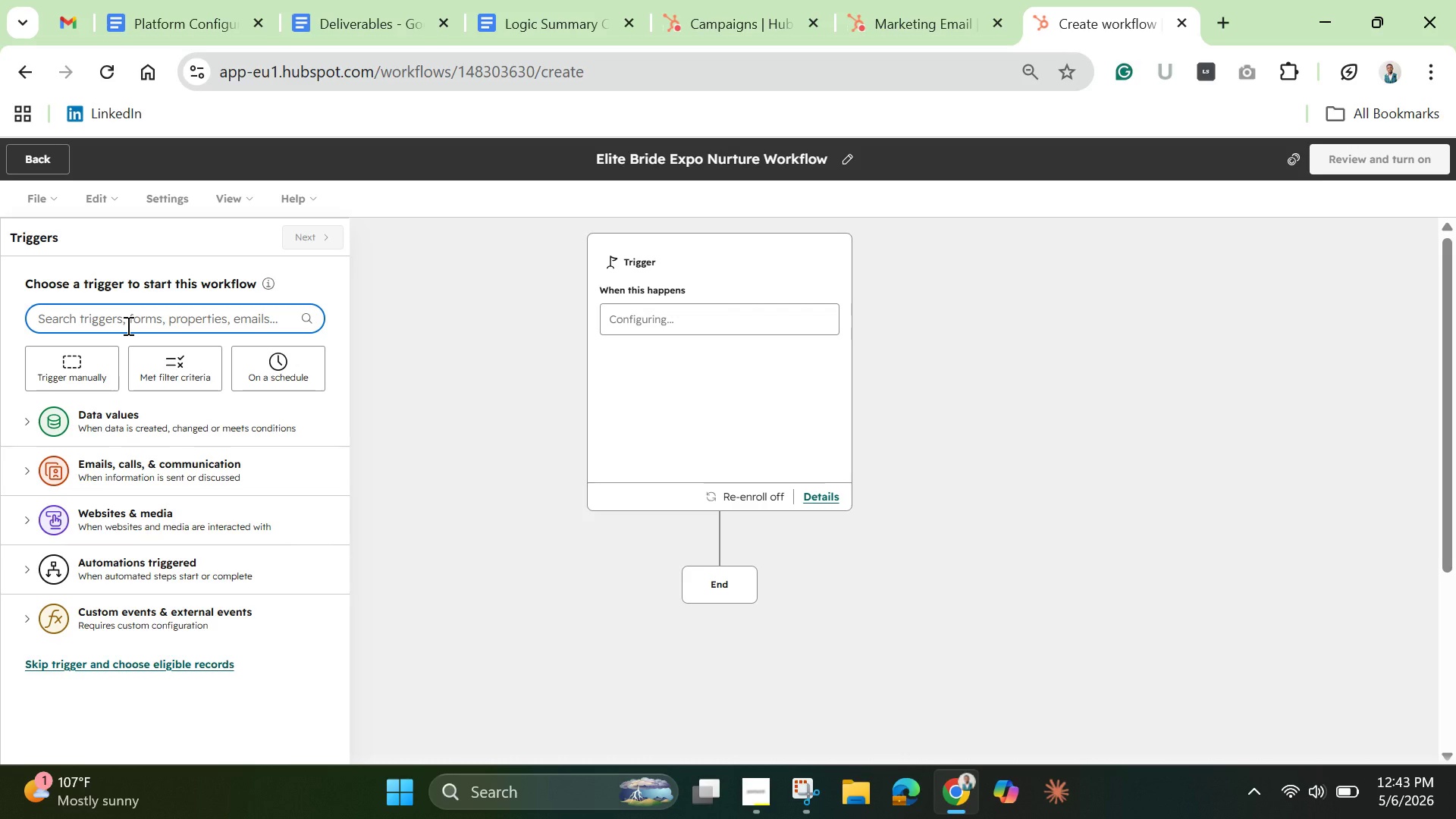 
type(;eadlead)
 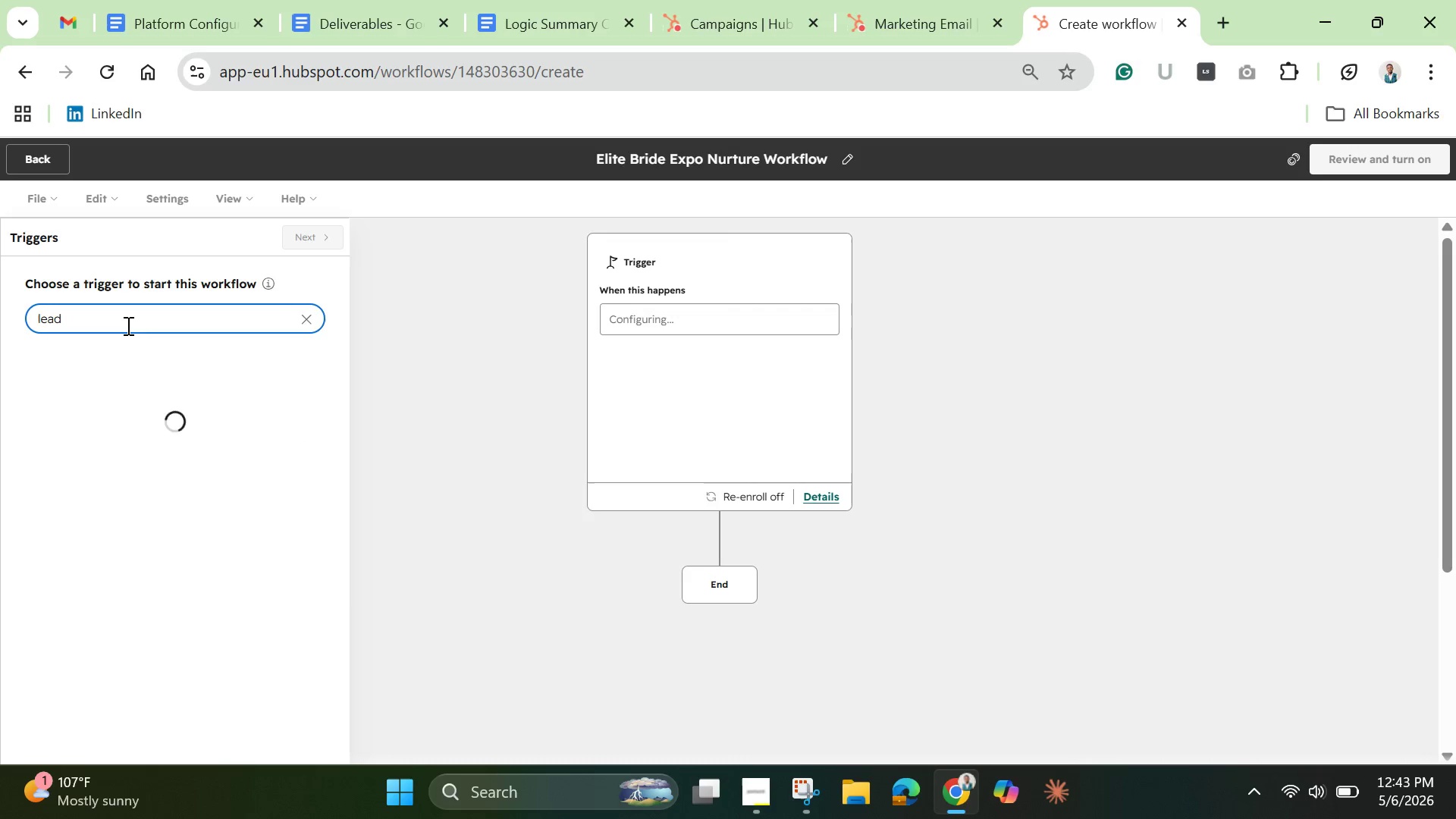 
hold_key(key=Backspace, duration=1.02)
 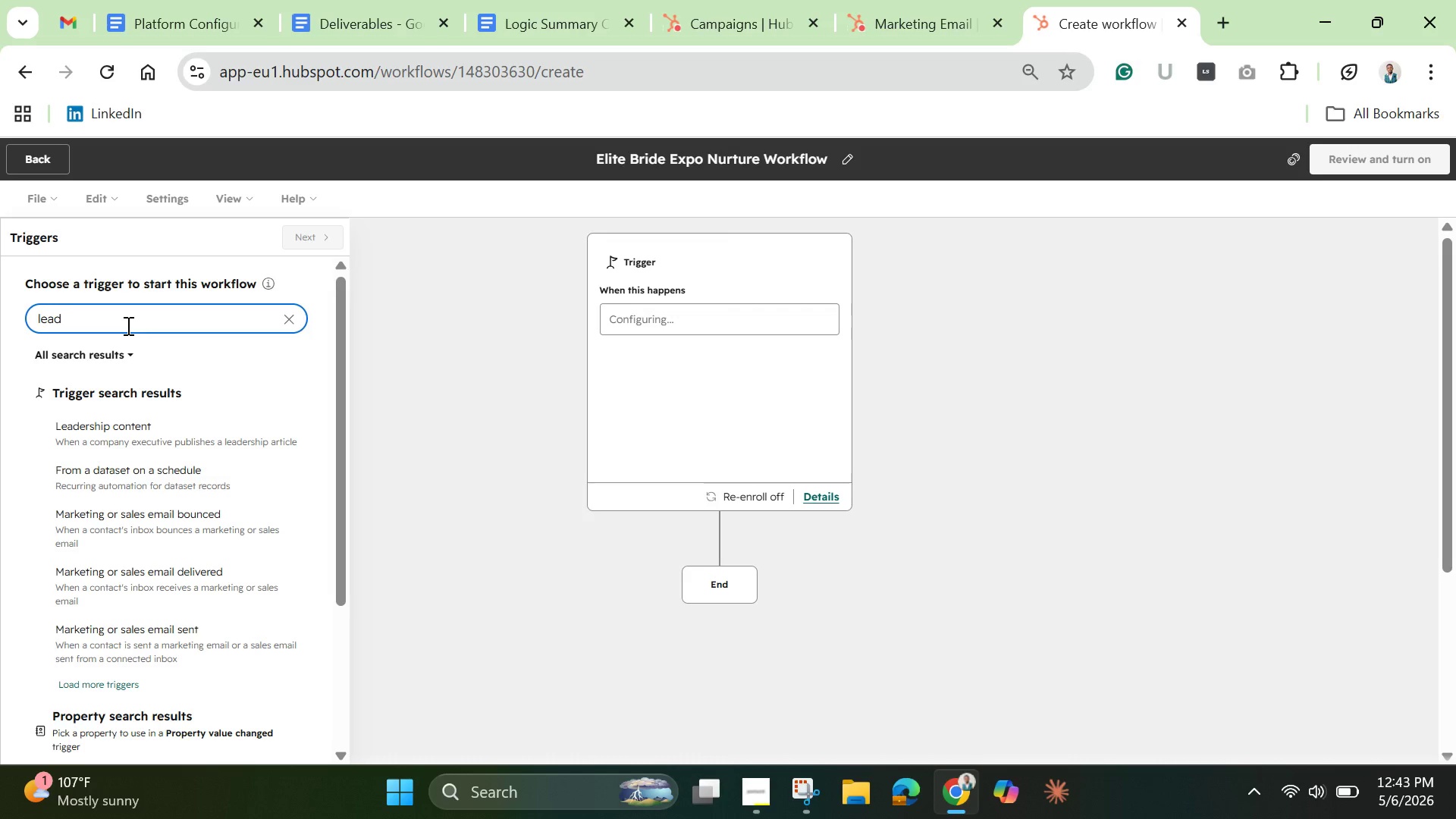 
wait(8.44)
 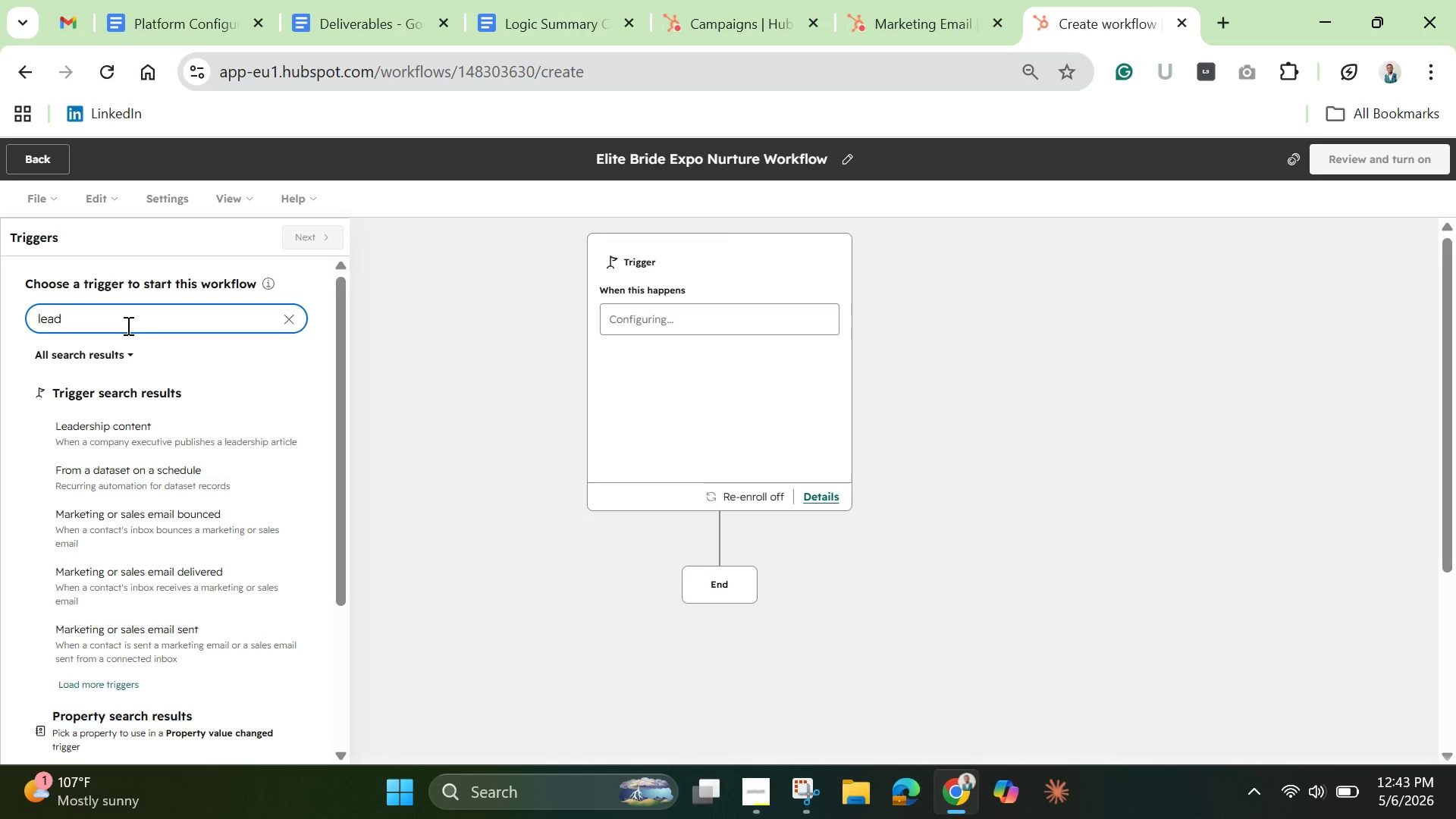 
type( source)
 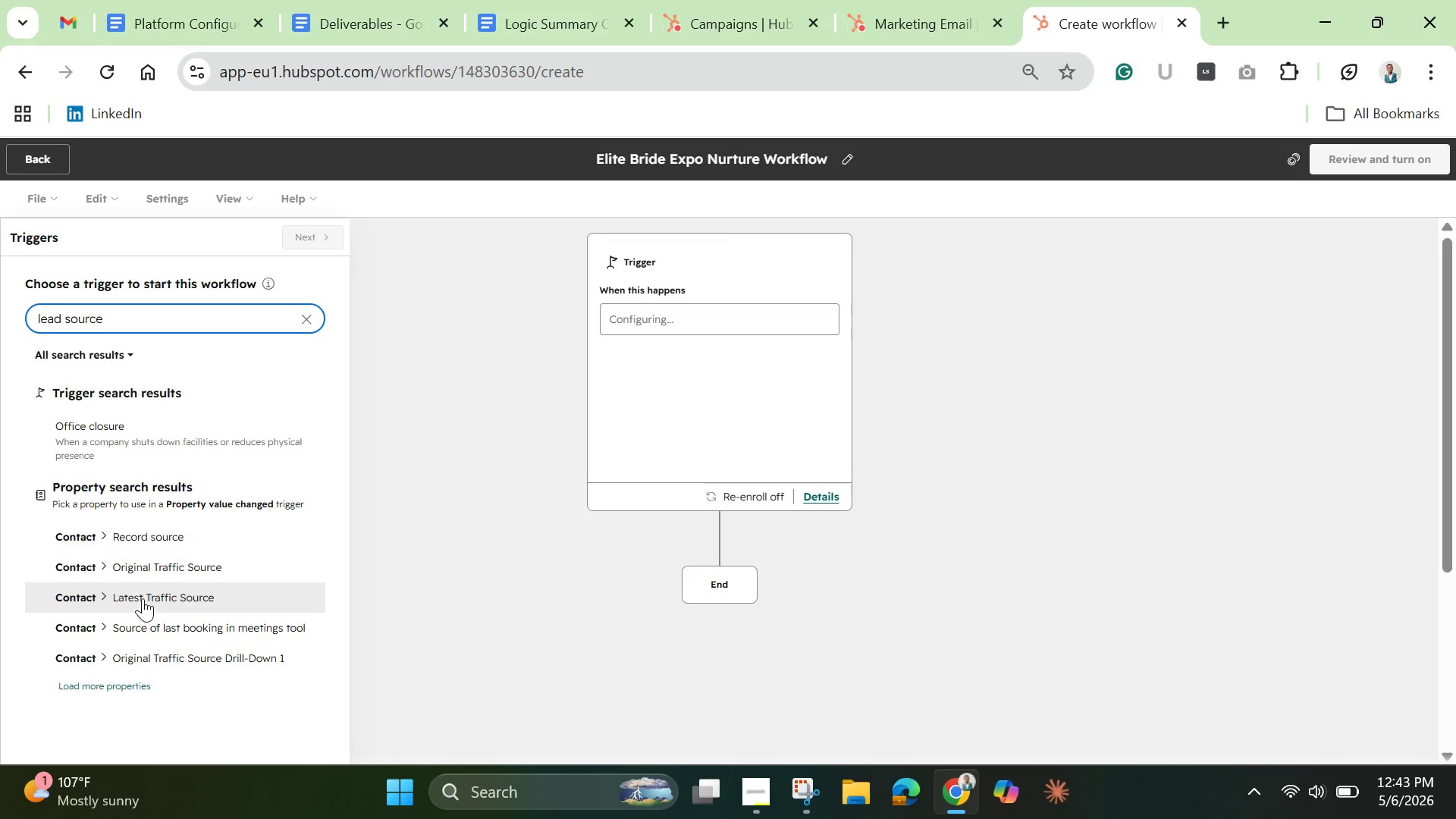 
wait(19.67)
 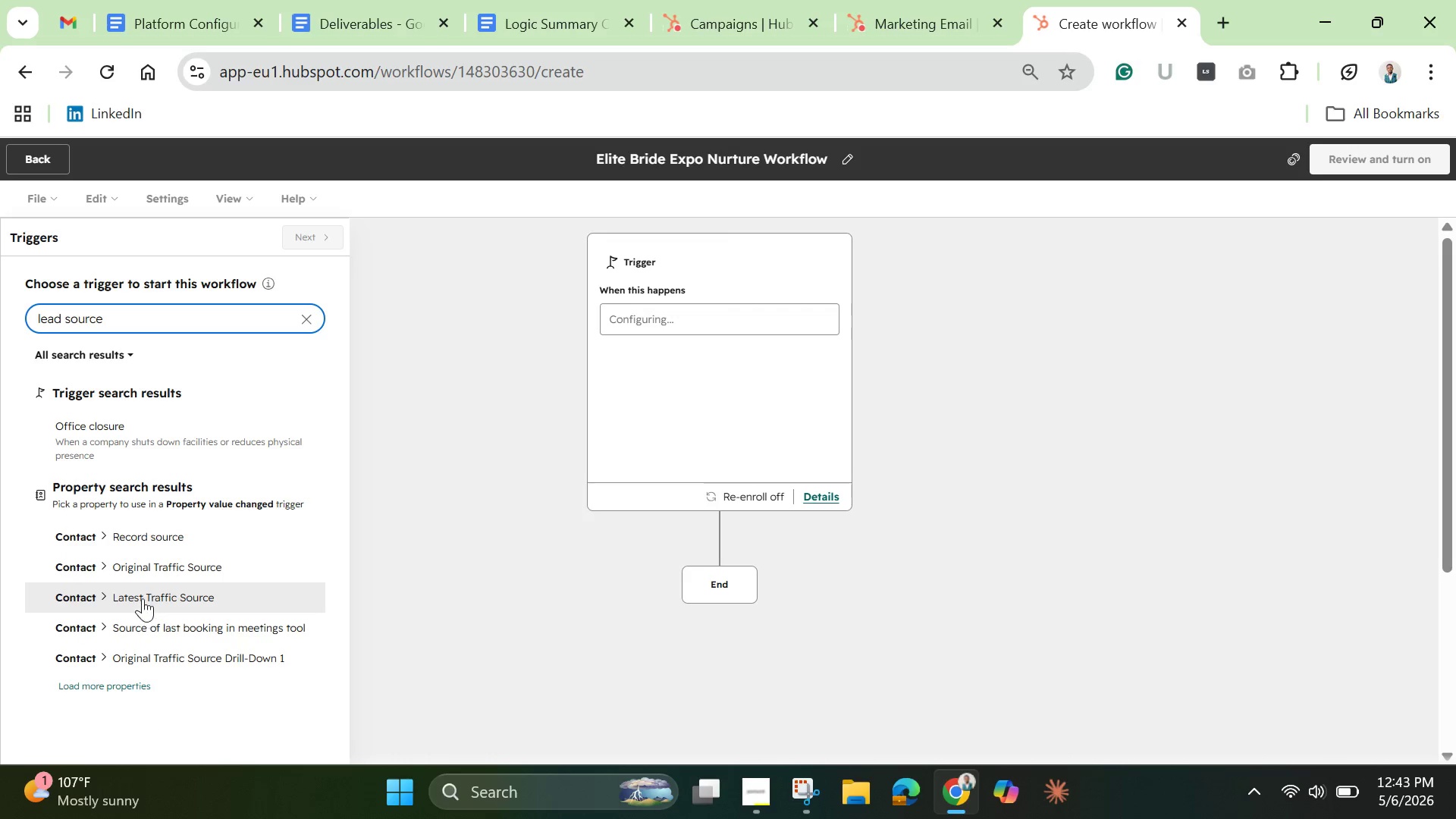 
left_click([159, 488])
 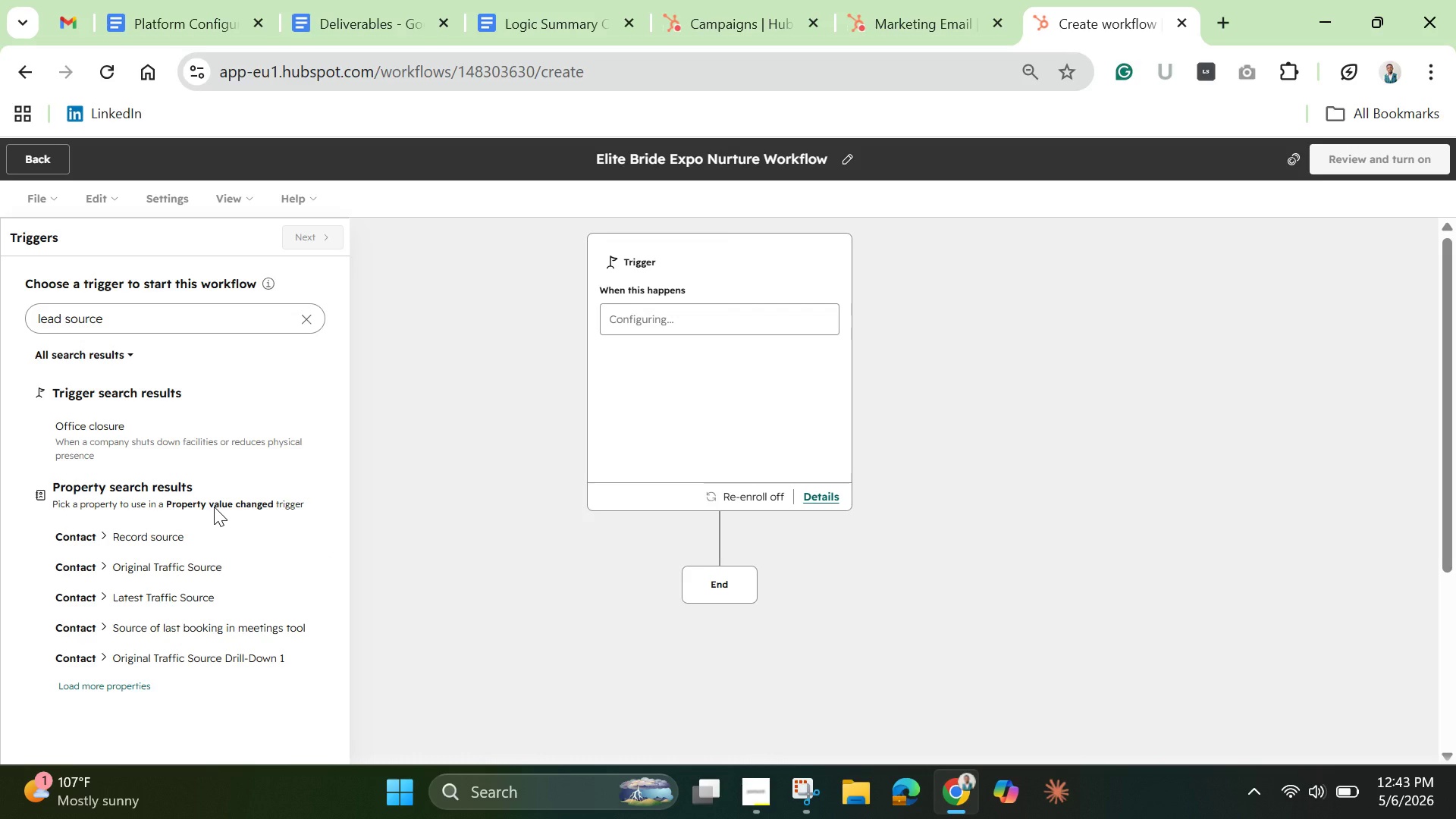 
left_click([214, 507])
 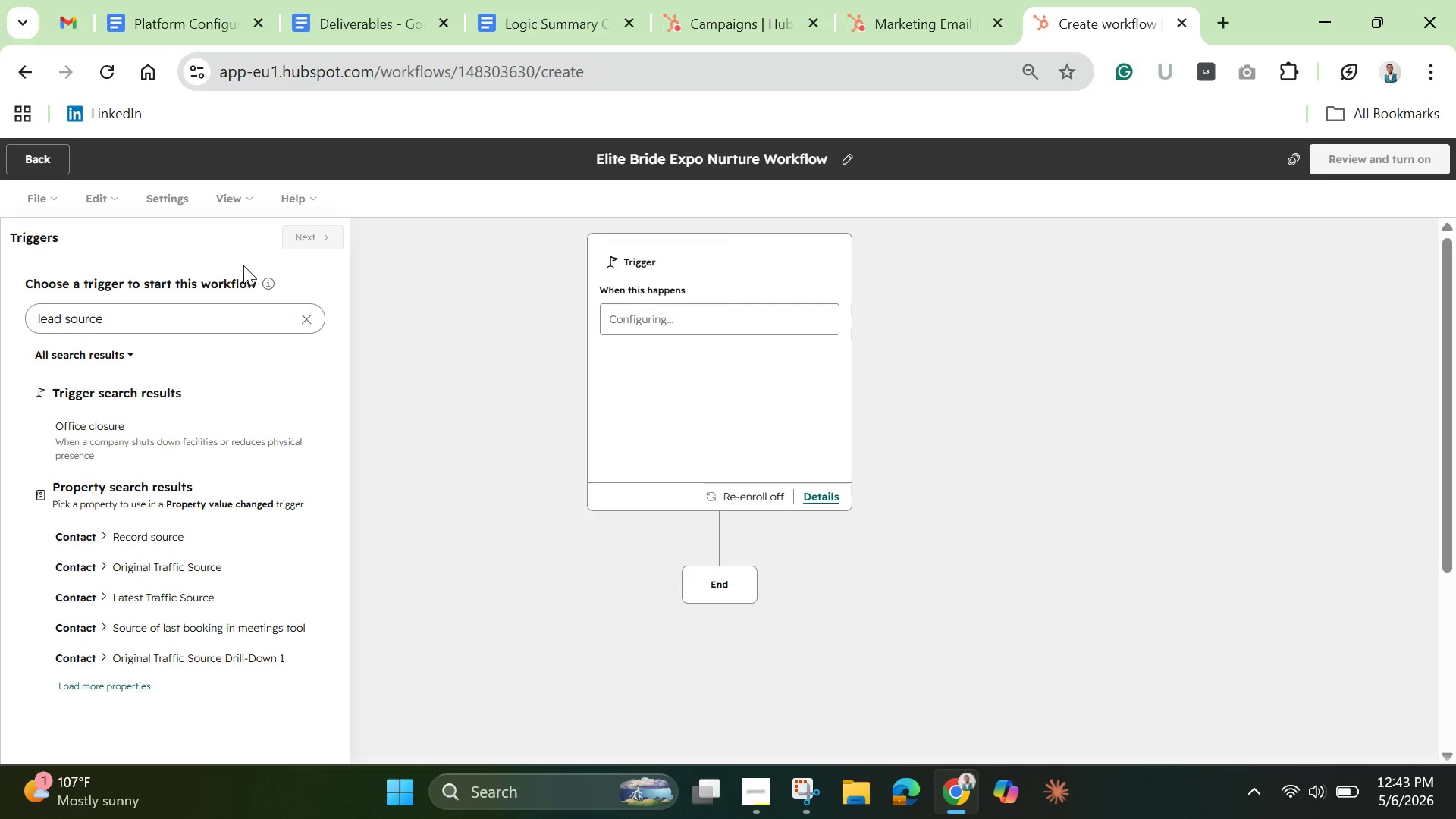 
left_click([297, 311])
 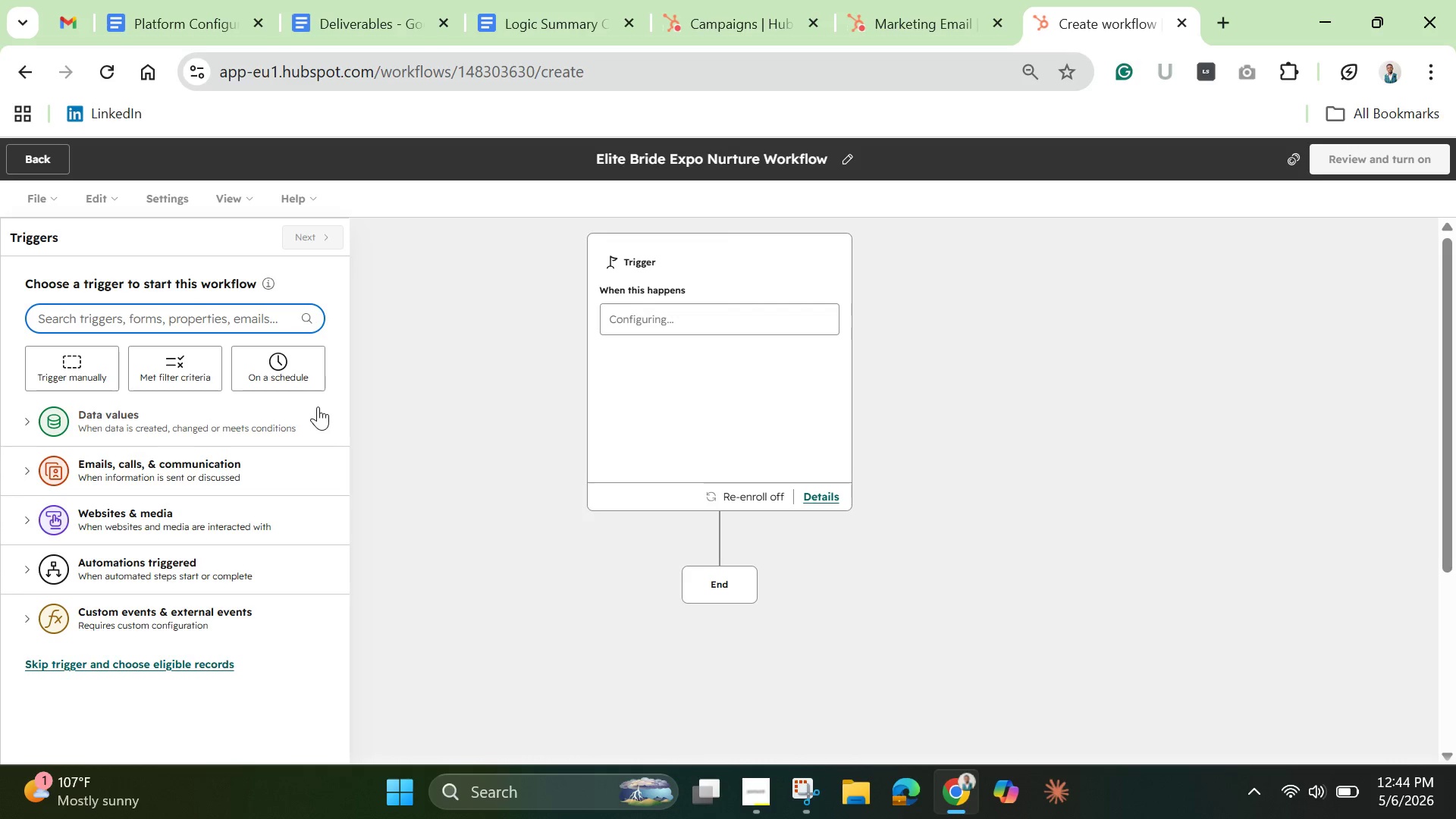 
left_click([175, 380])
 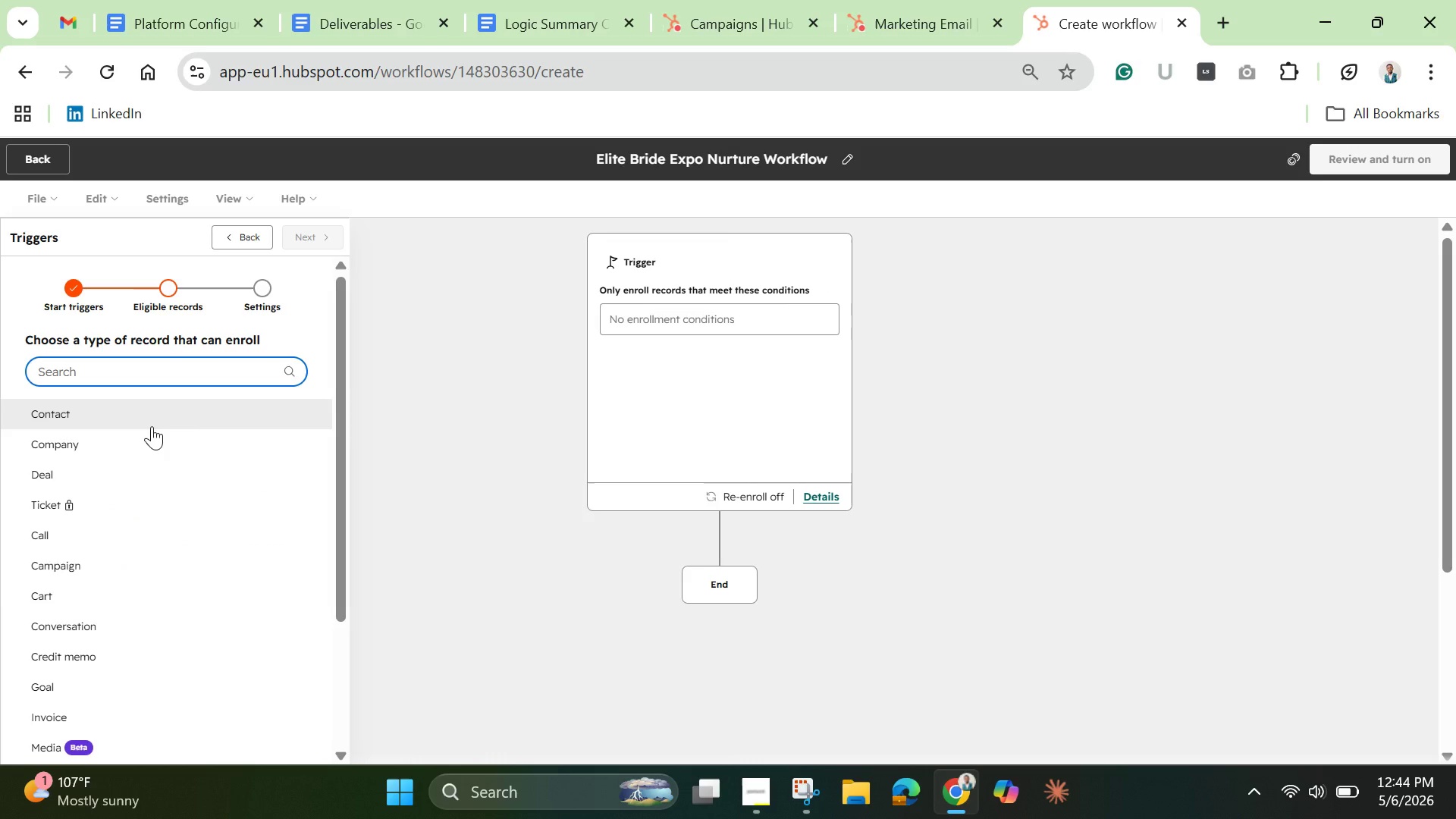 
left_click([152, 422])
 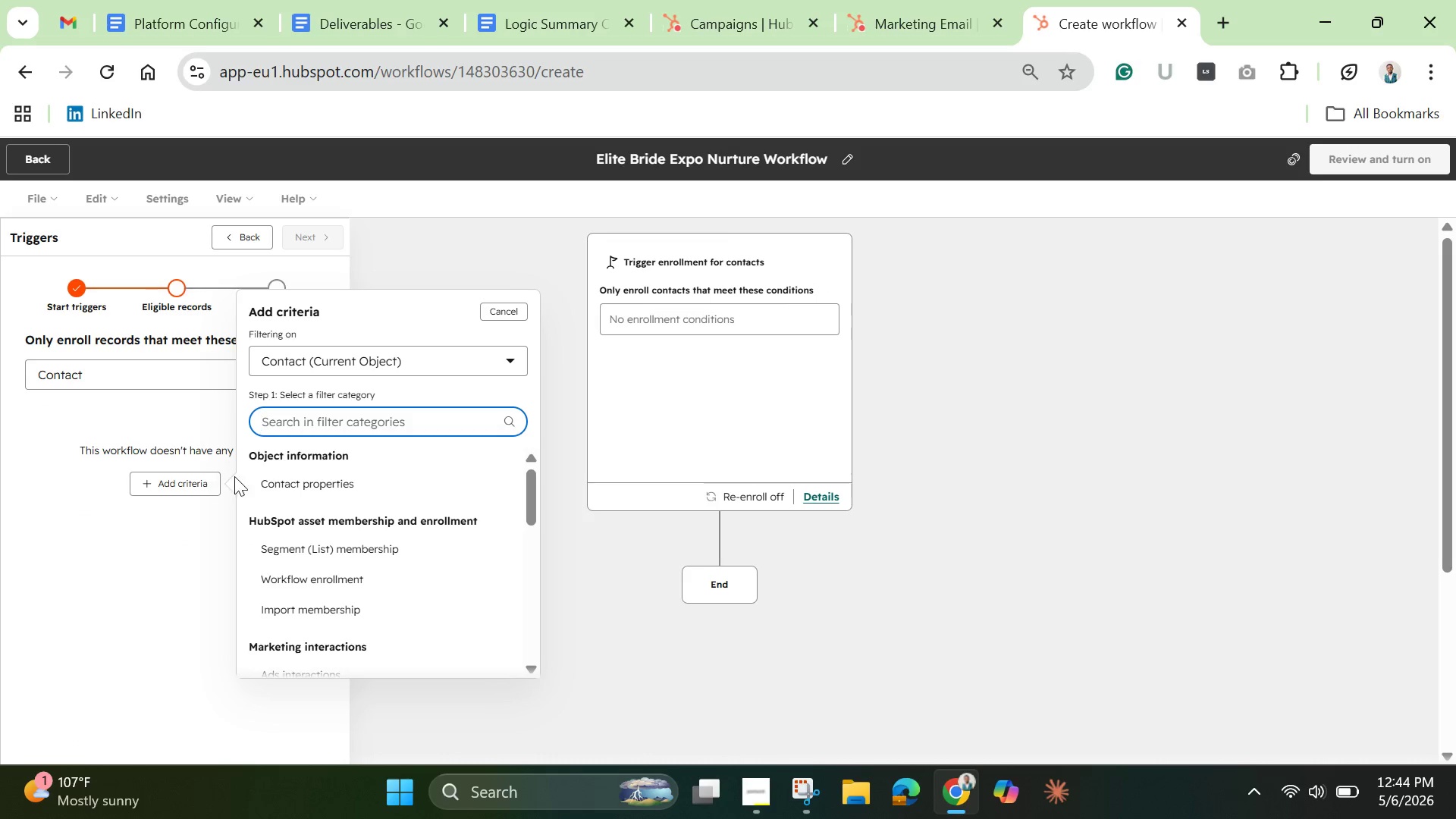 
left_click([292, 492])
 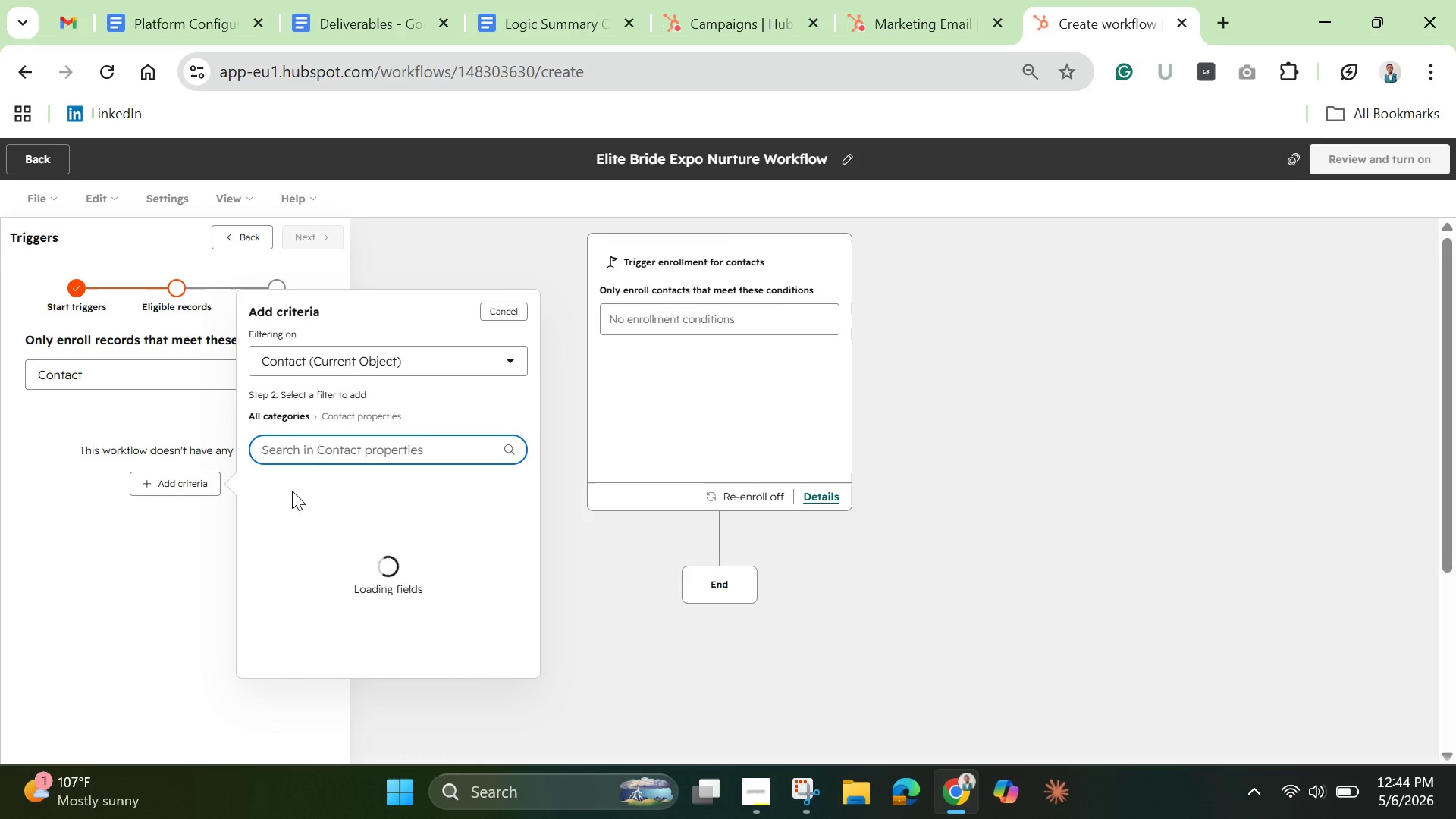 
mouse_move([297, 443])
 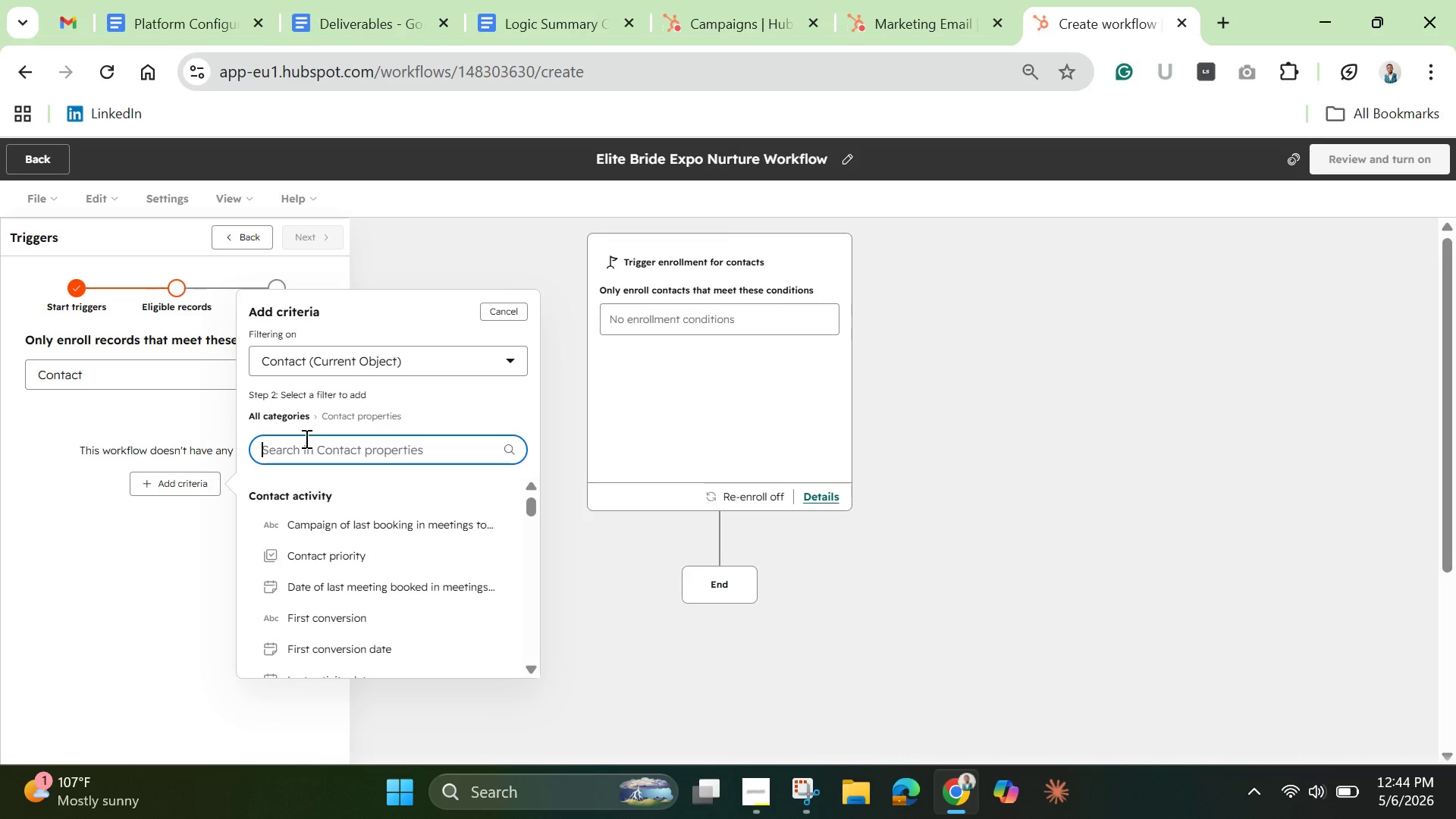 
type(lead so)
 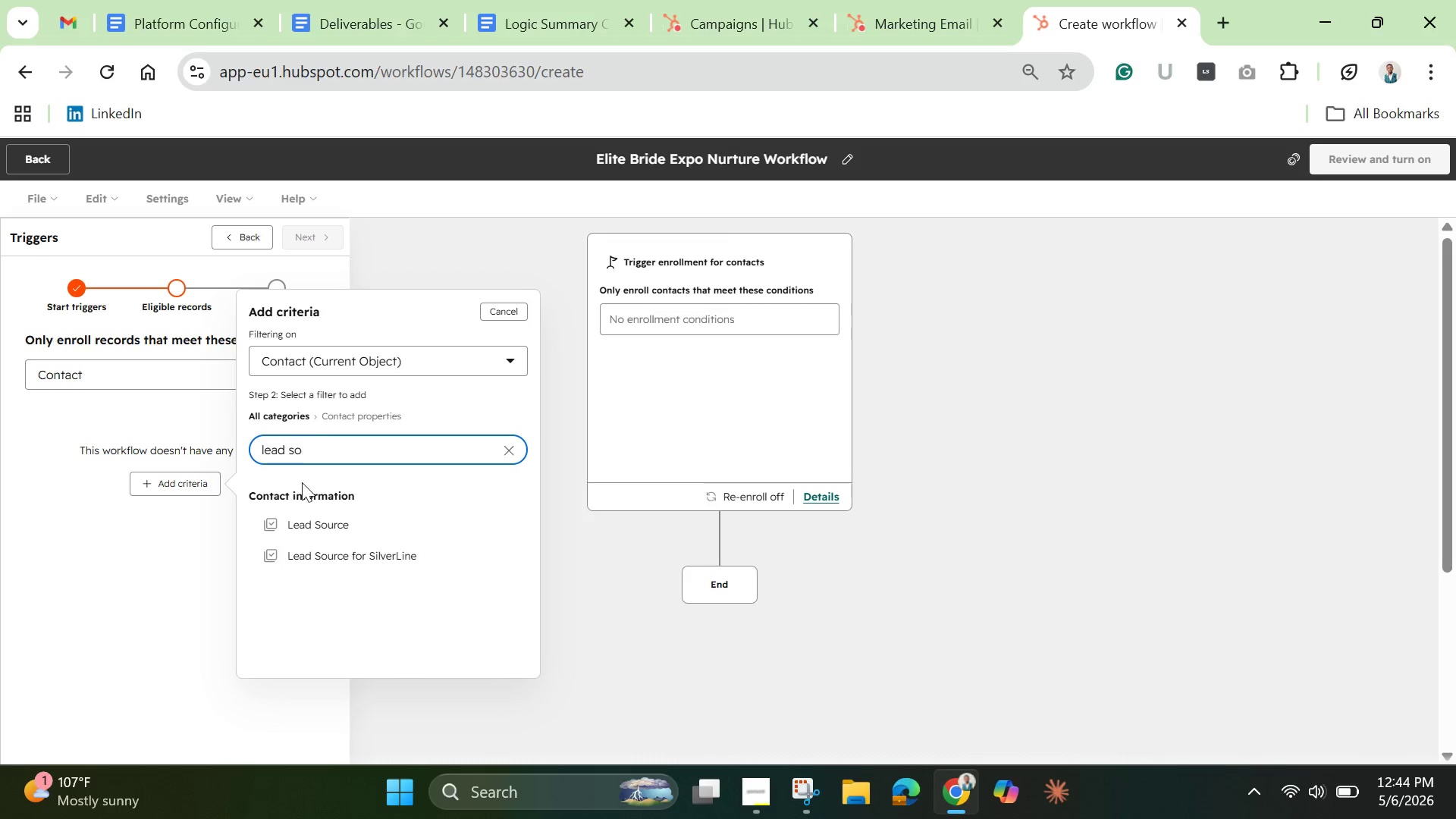 
left_click([306, 521])
 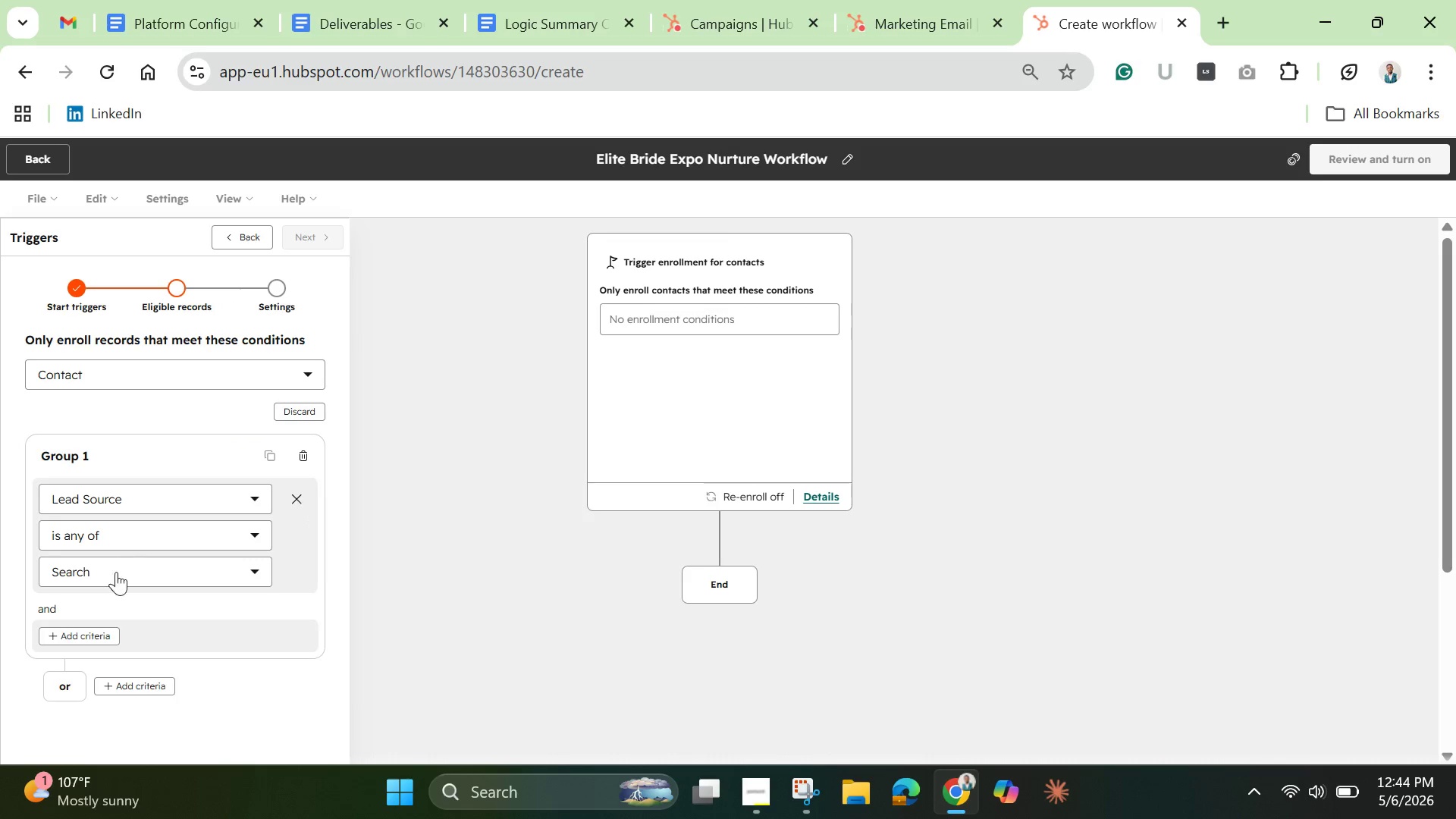 
left_click([115, 573])
 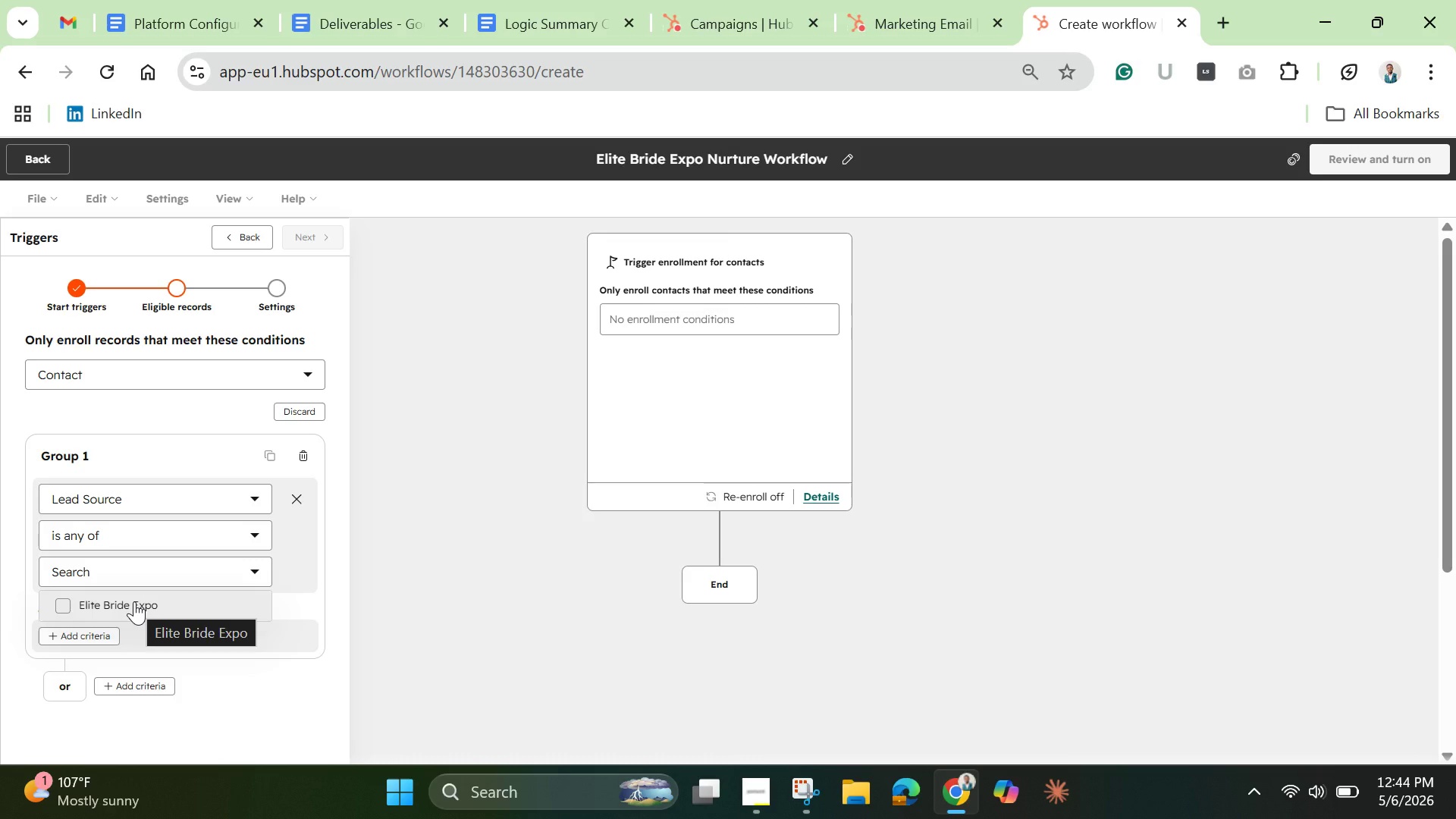 
left_click([134, 601])
 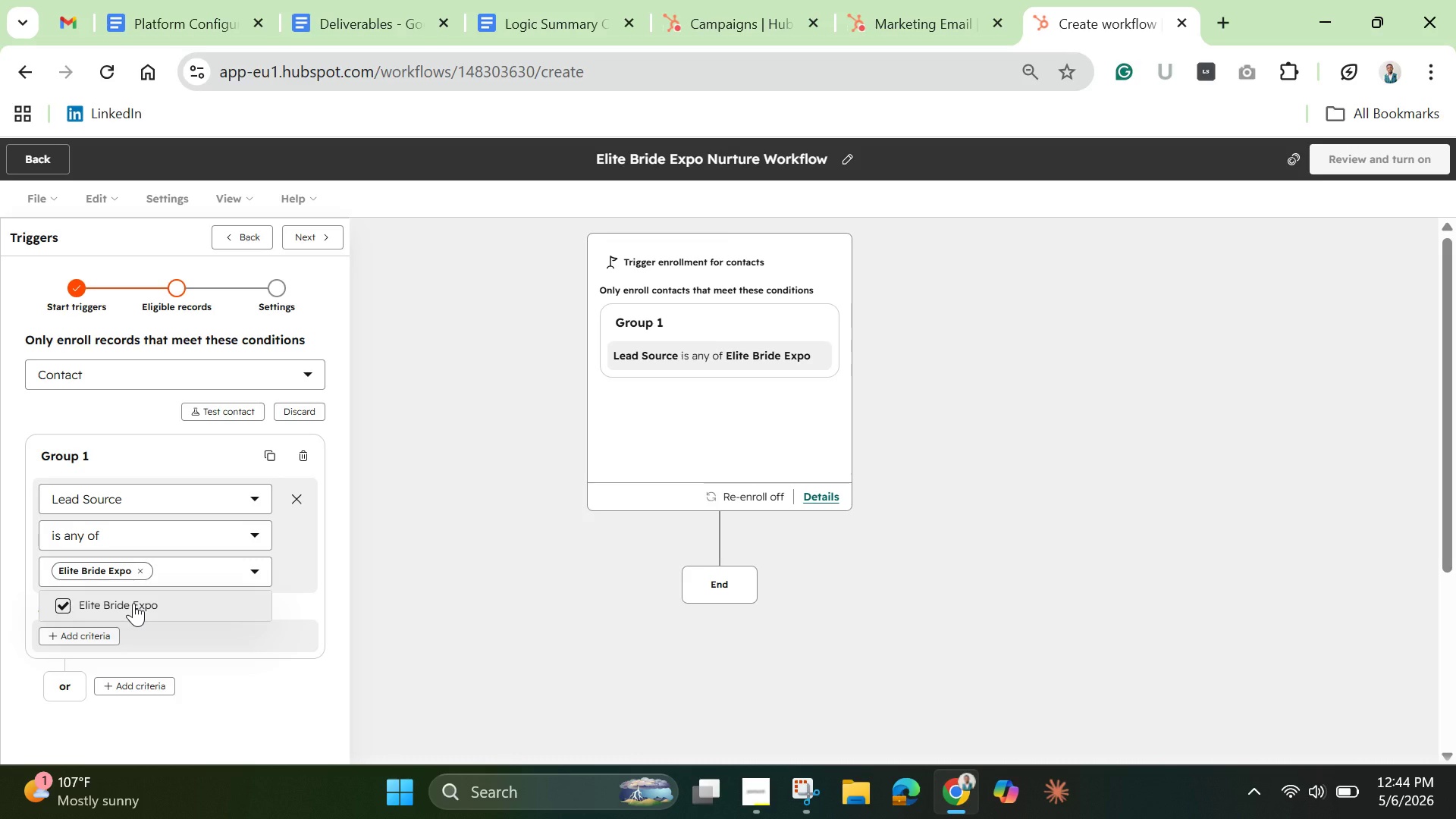 
wait(16.09)
 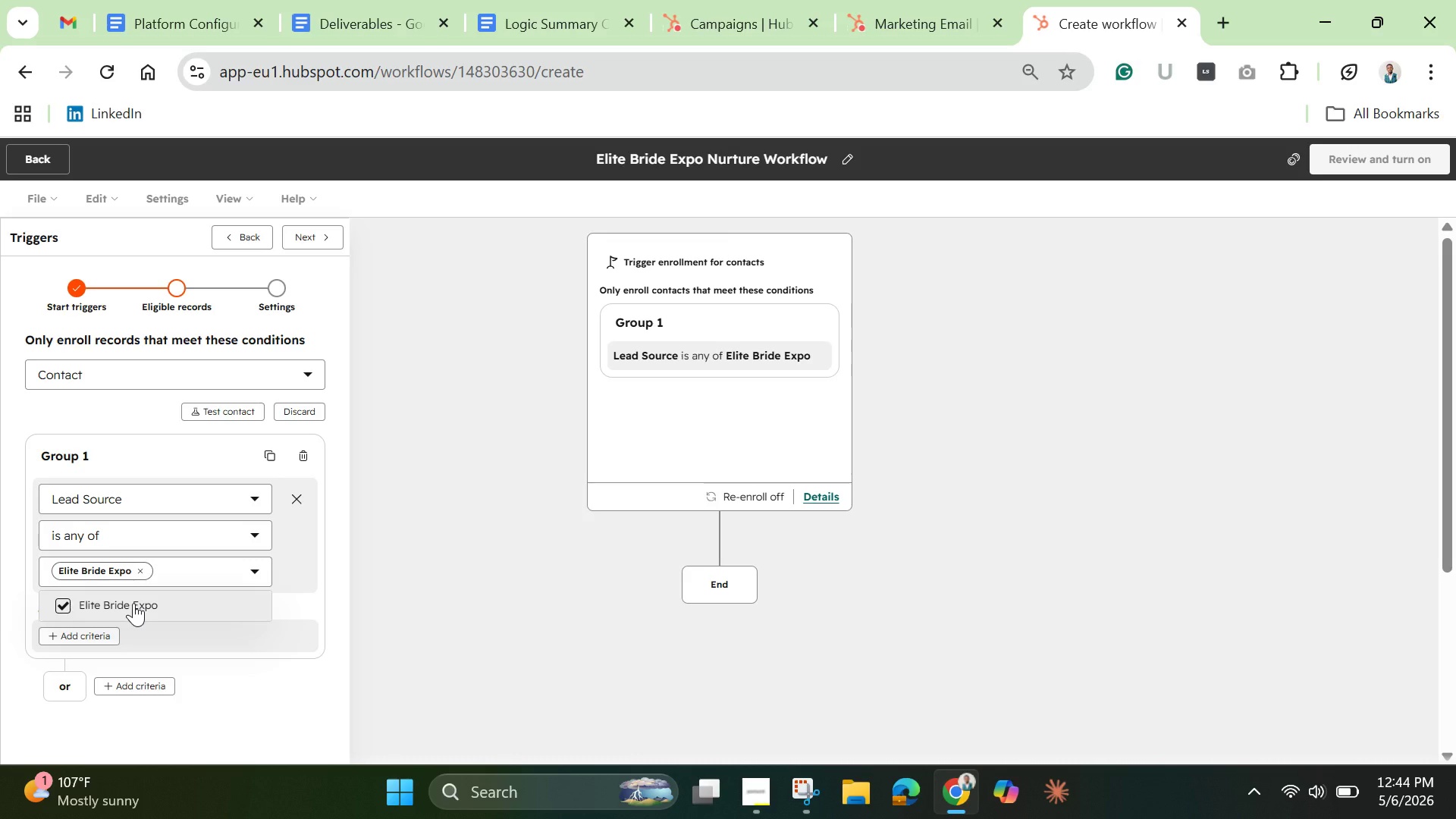 
left_click([229, 683])
 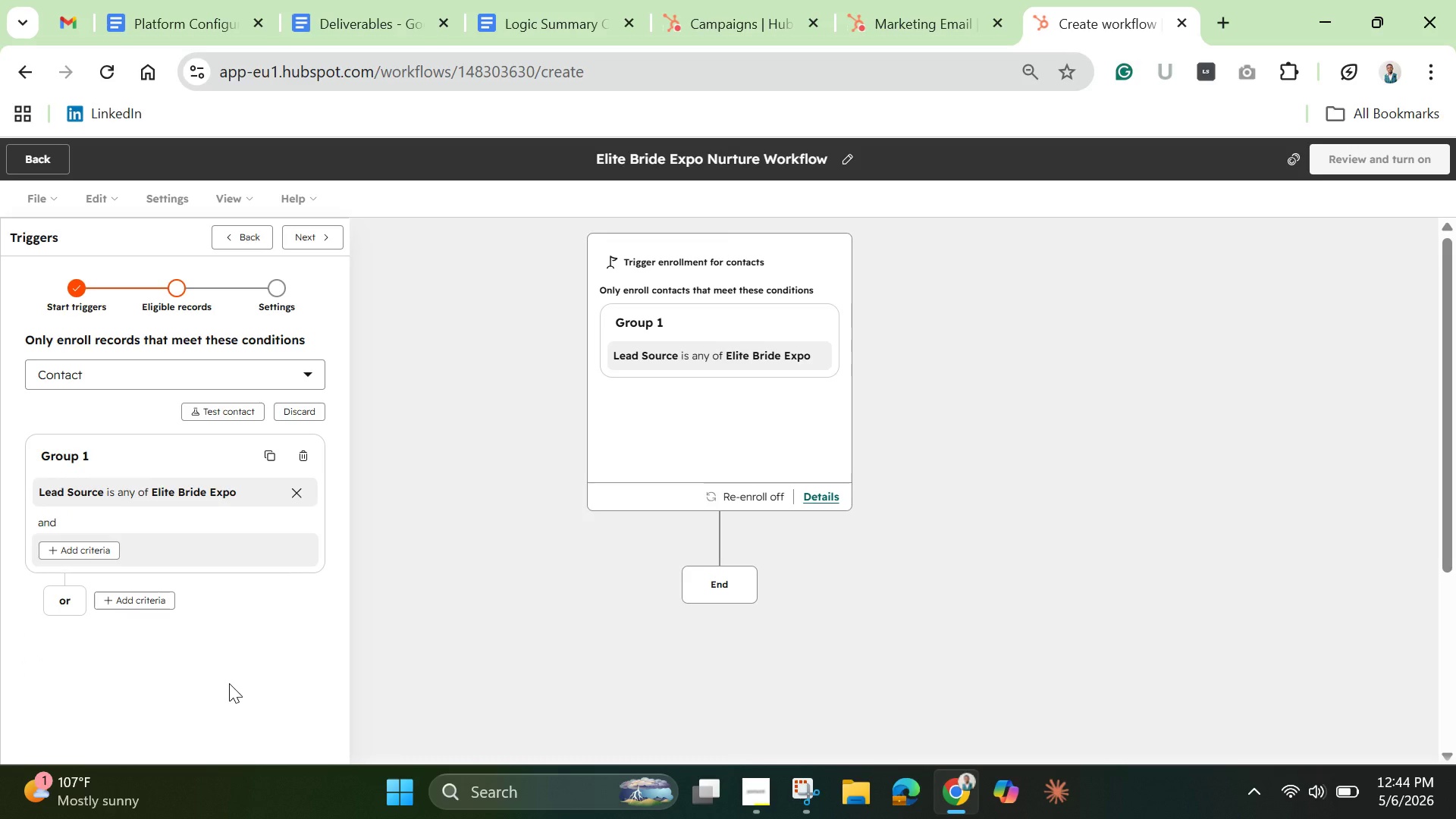 
wait(12.59)
 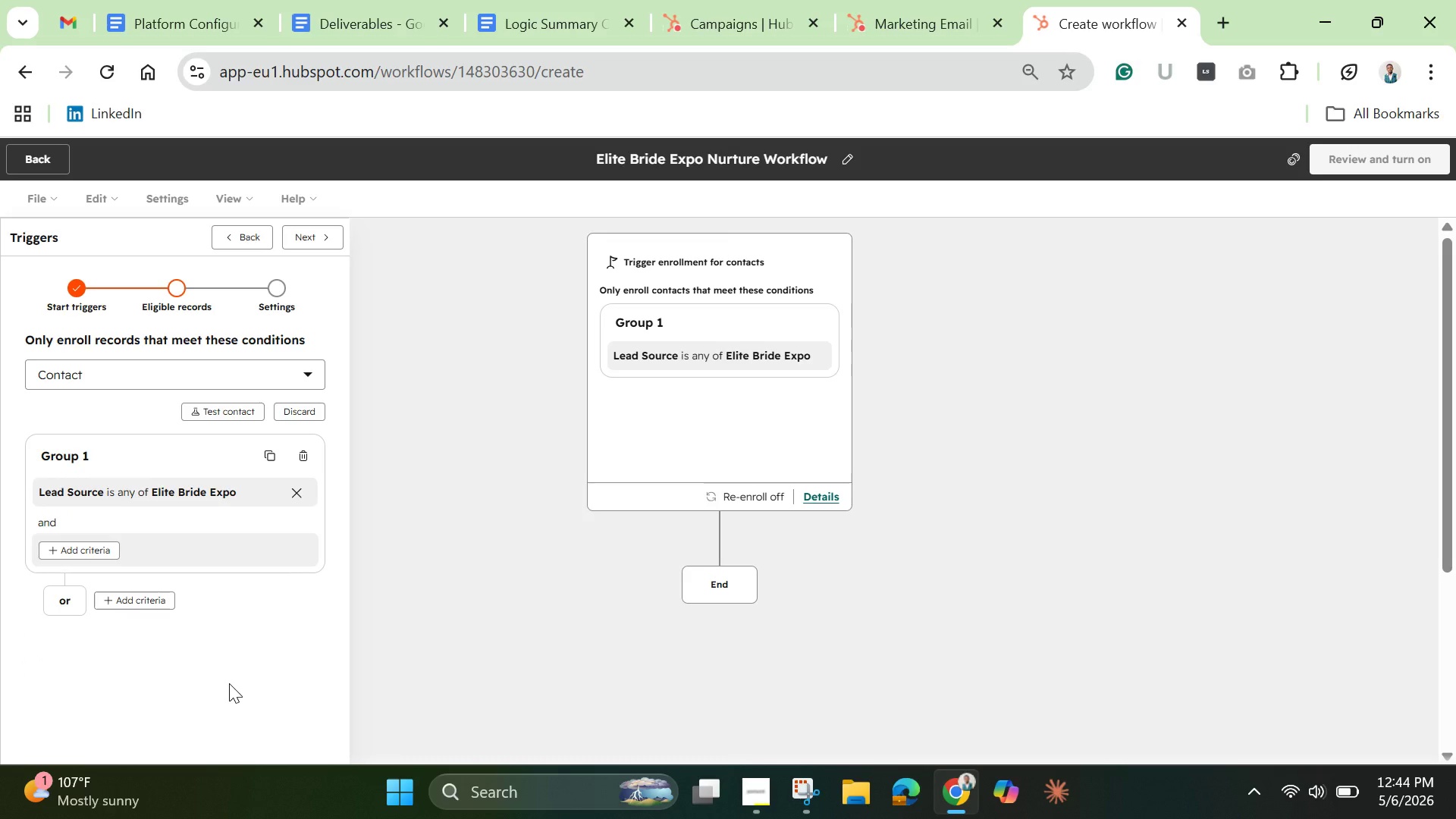 
left_click([303, 240])
 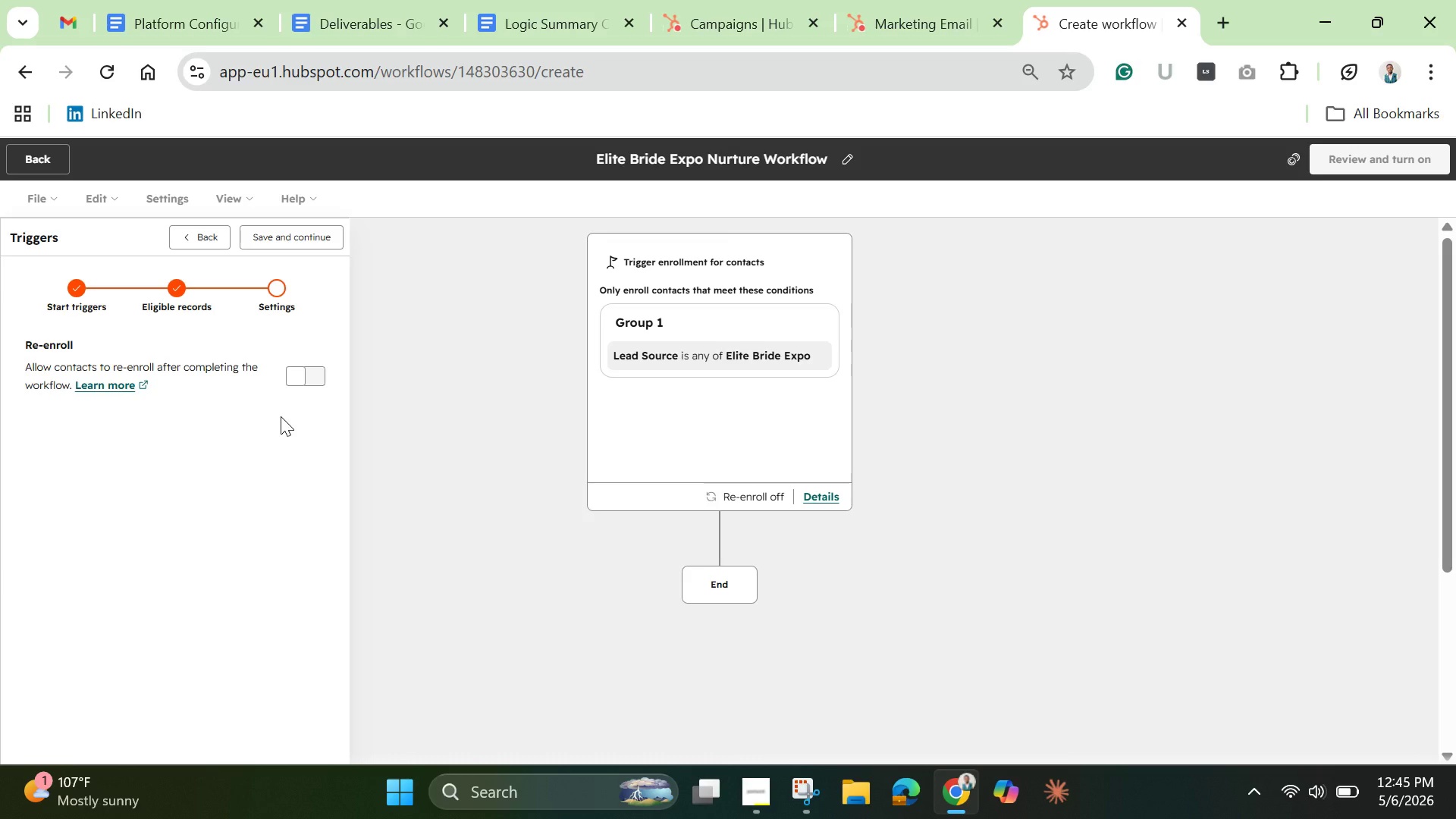 
wait(6.14)
 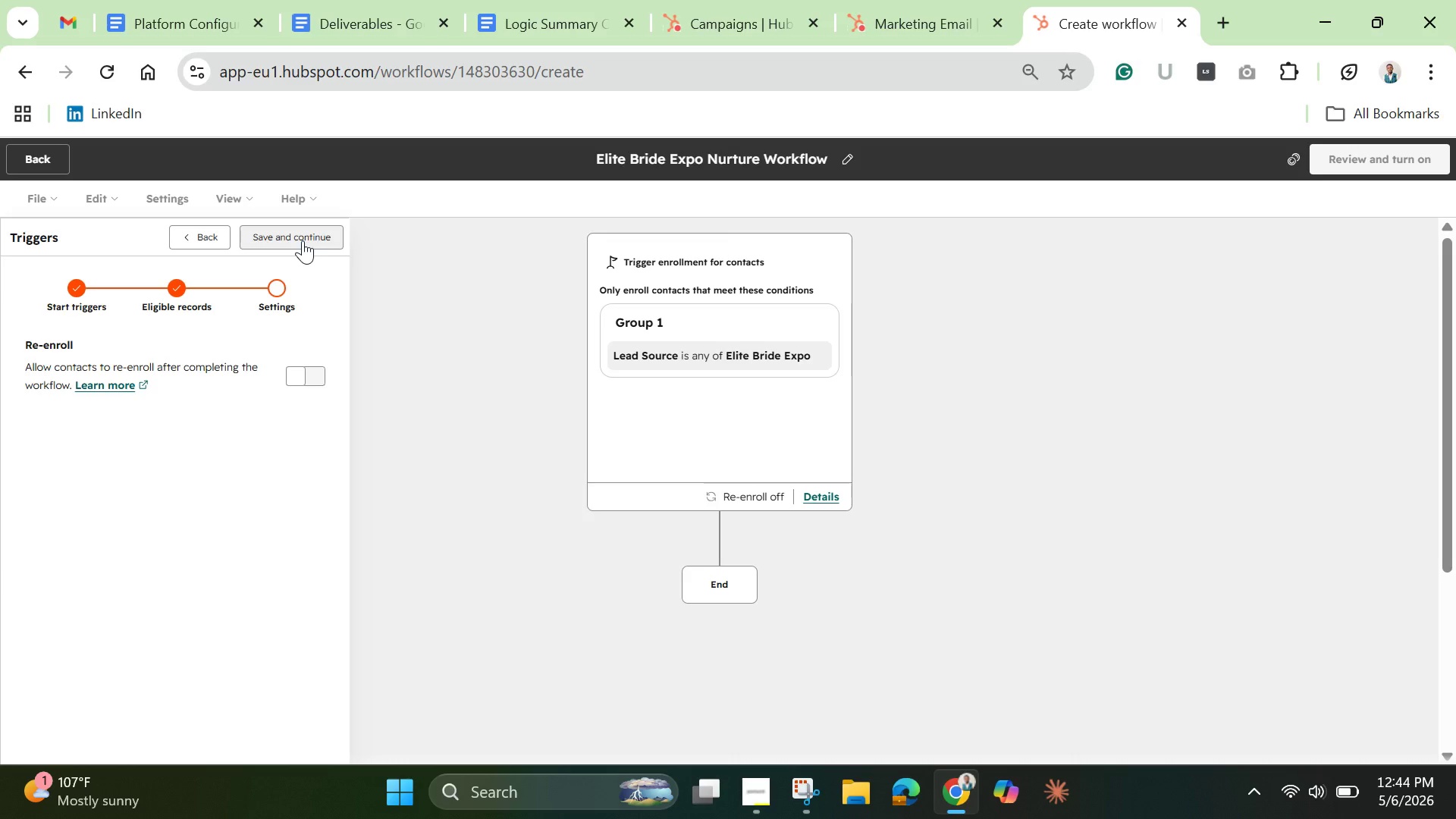 
left_click([312, 382])
 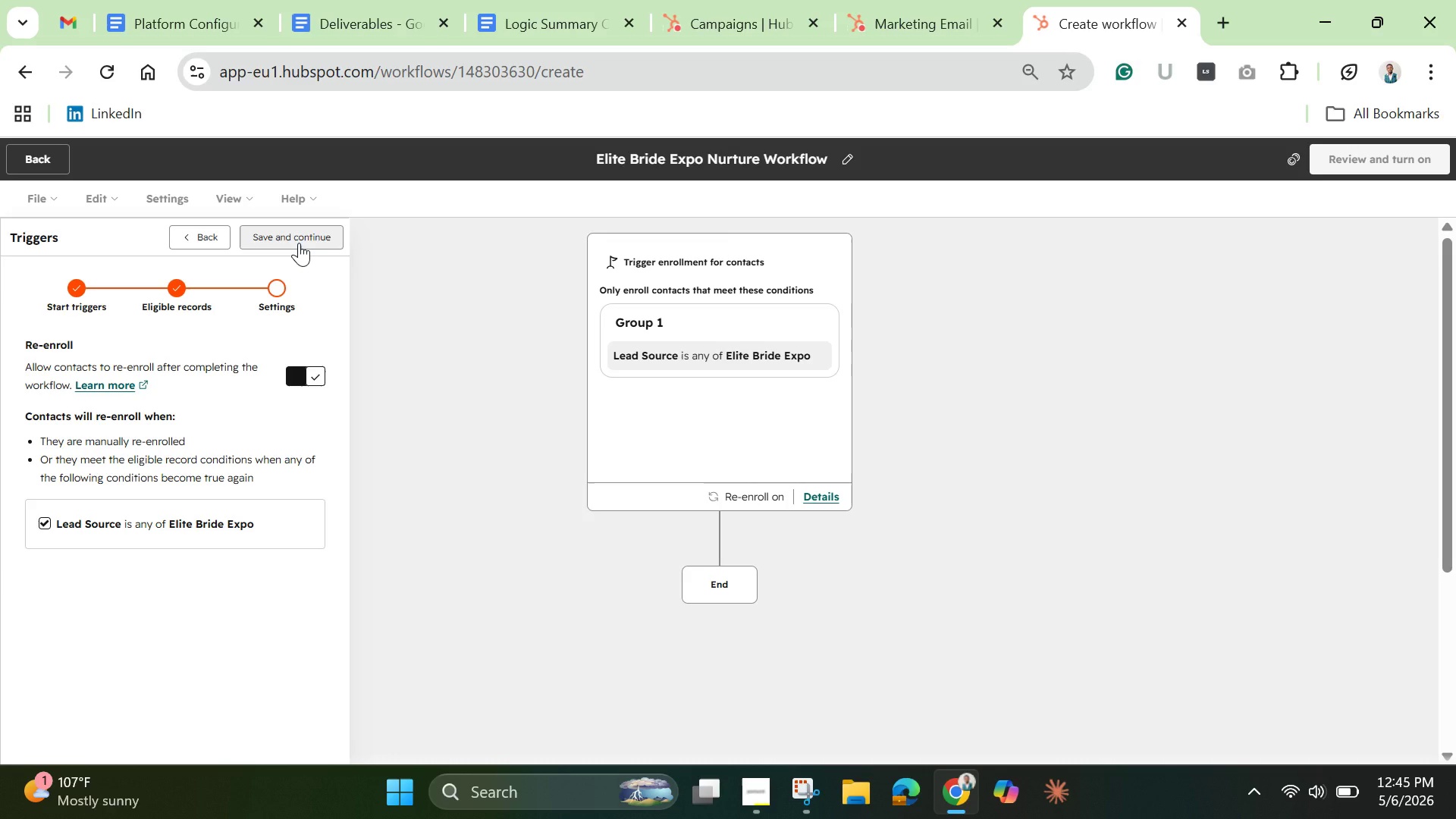 
left_click([299, 243])
 